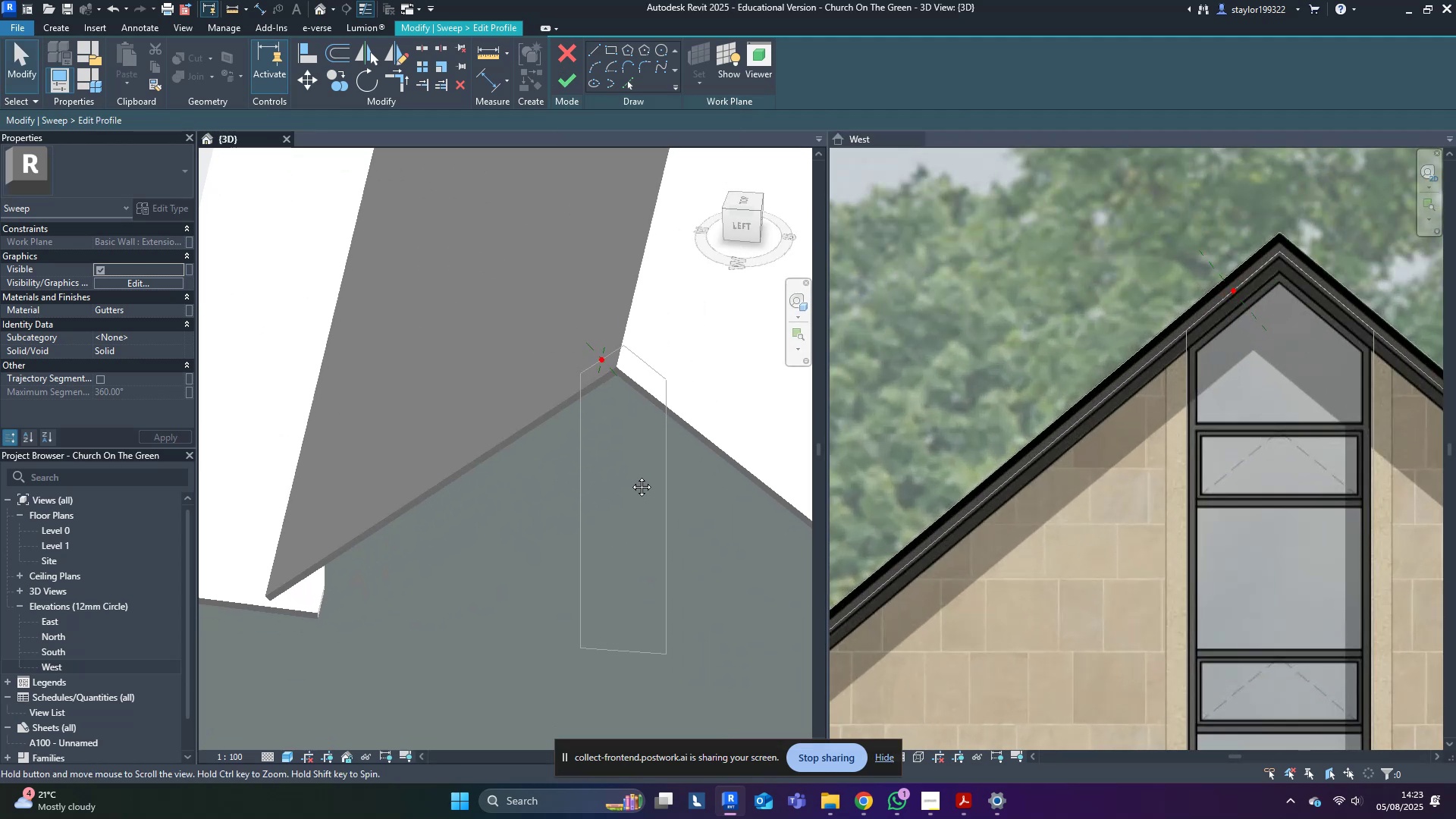 
scroll: coordinate [620, 416], scroll_direction: up, amount: 5.0
 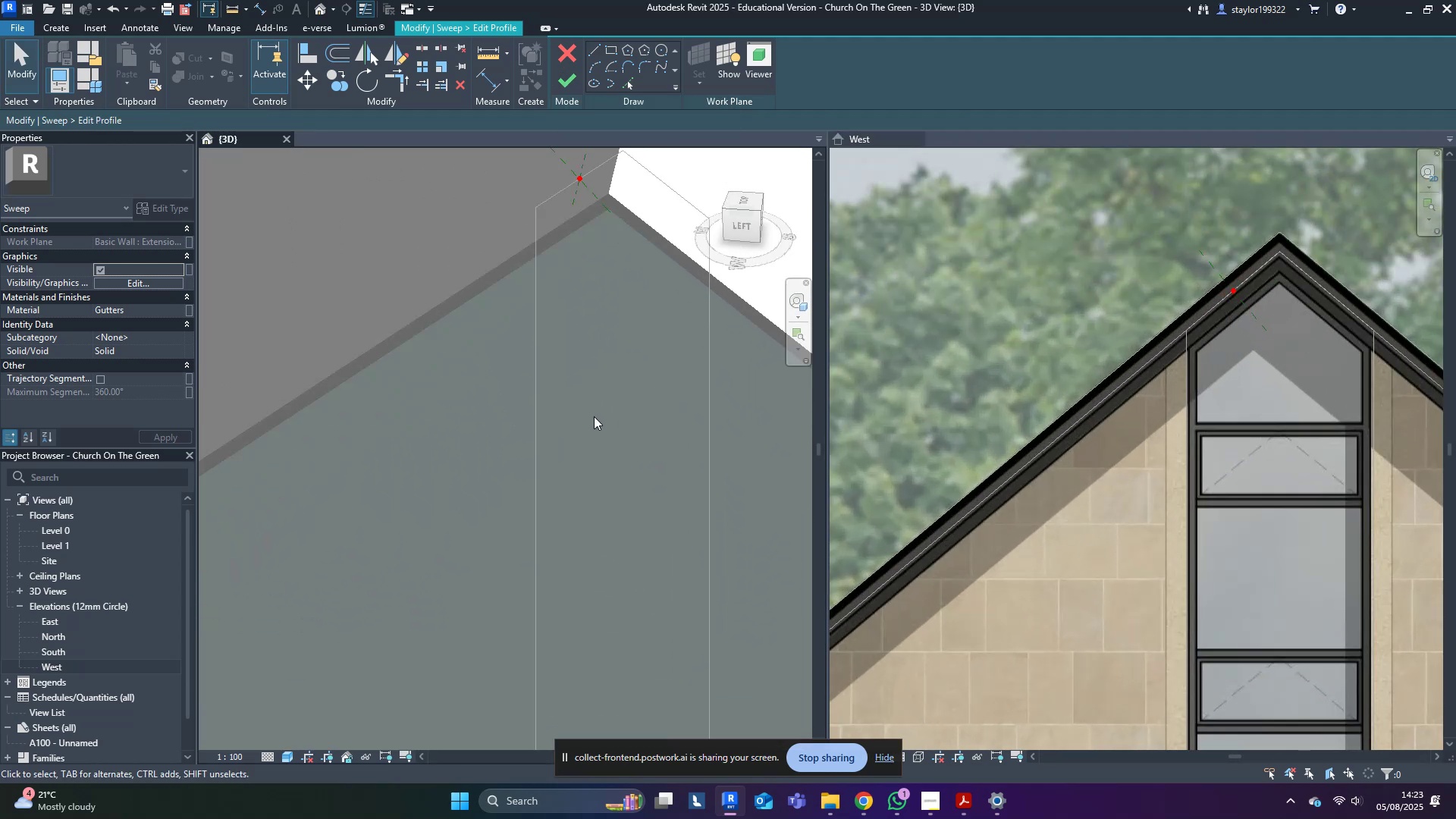 
hold_key(key=ShiftLeft, duration=0.41)
 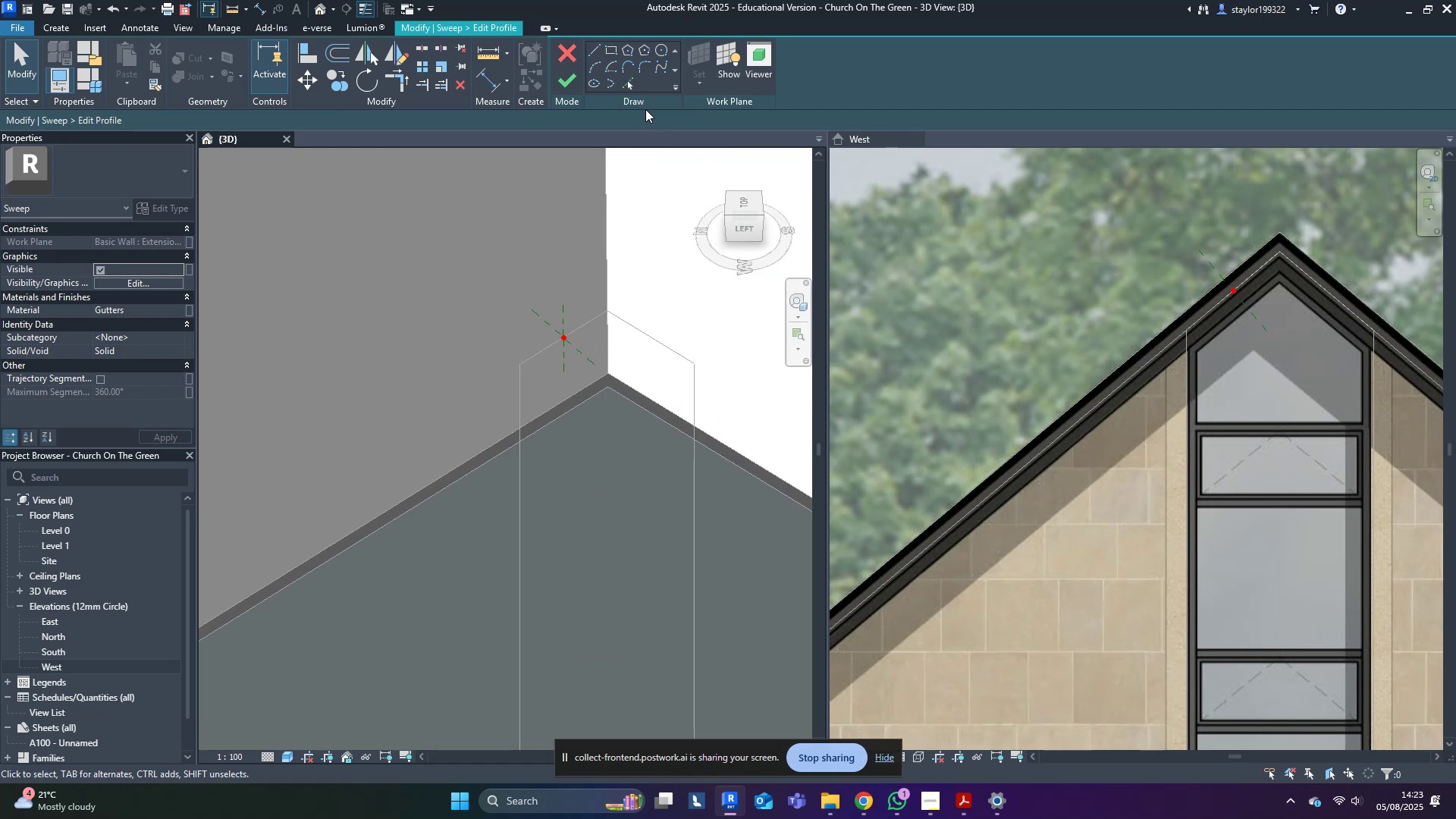 
left_click([605, 51])
 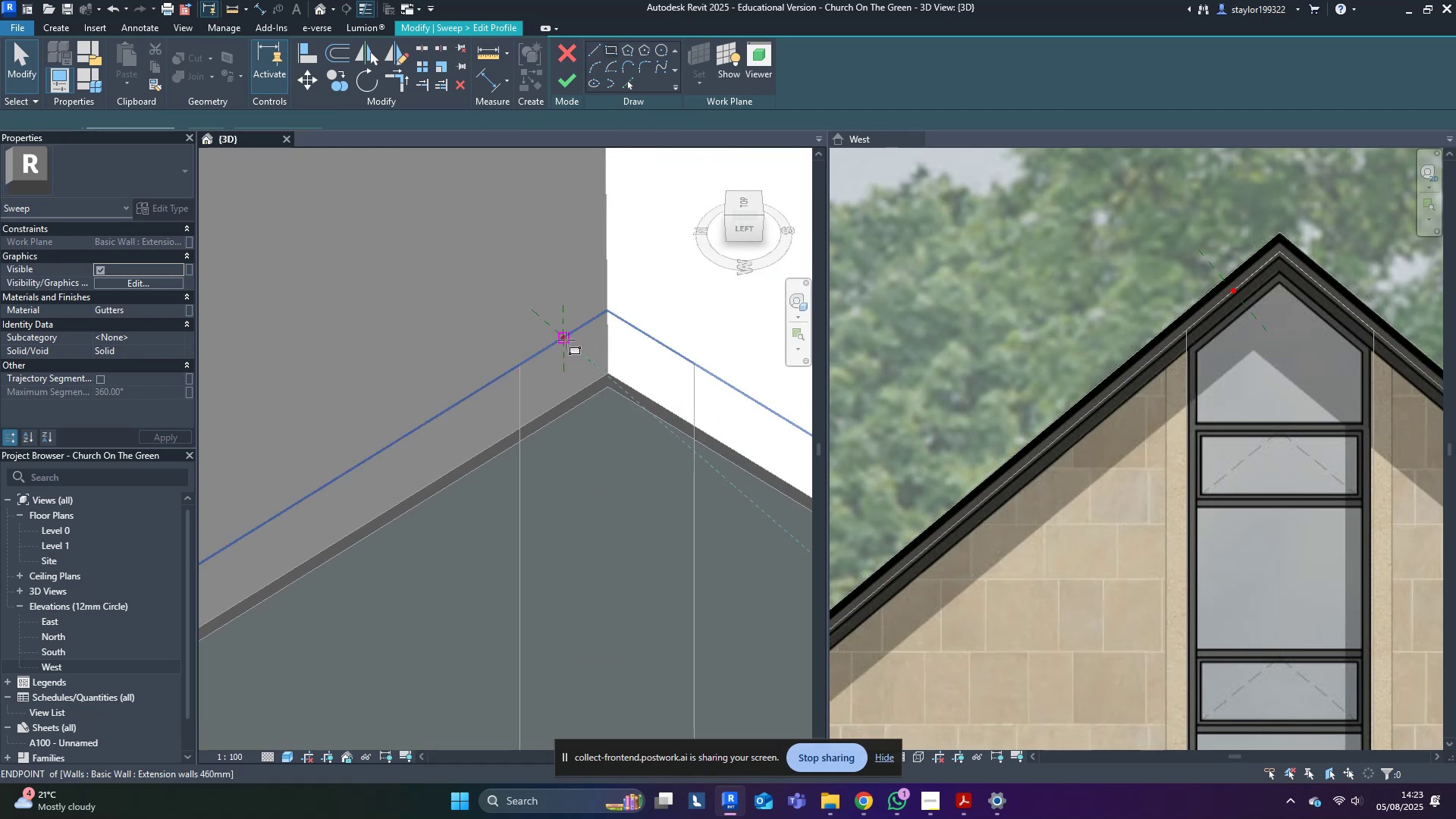 
scroll: coordinate [582, 382], scroll_direction: down, amount: 9.0
 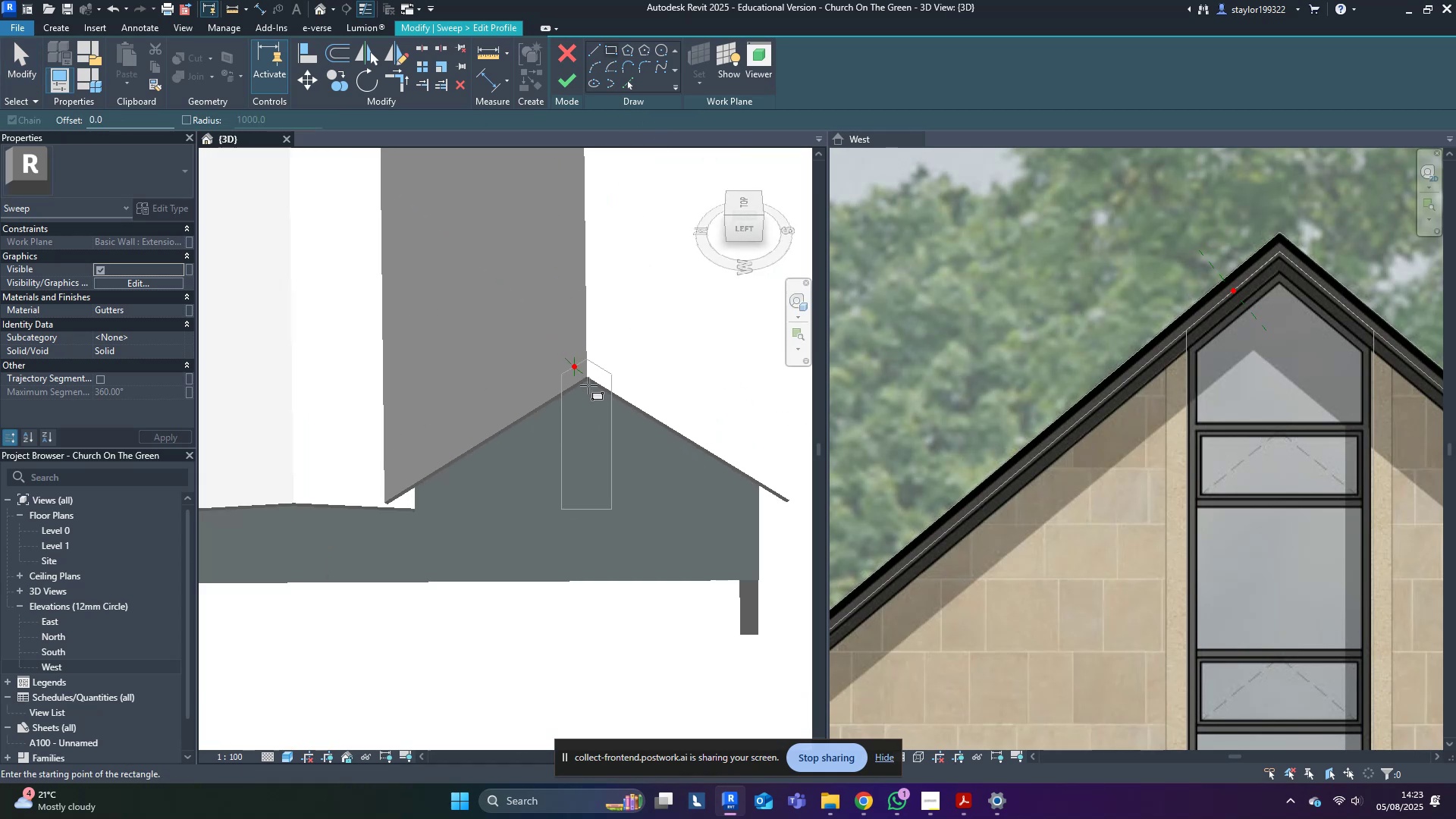 
hold_key(key=ShiftLeft, duration=0.71)
 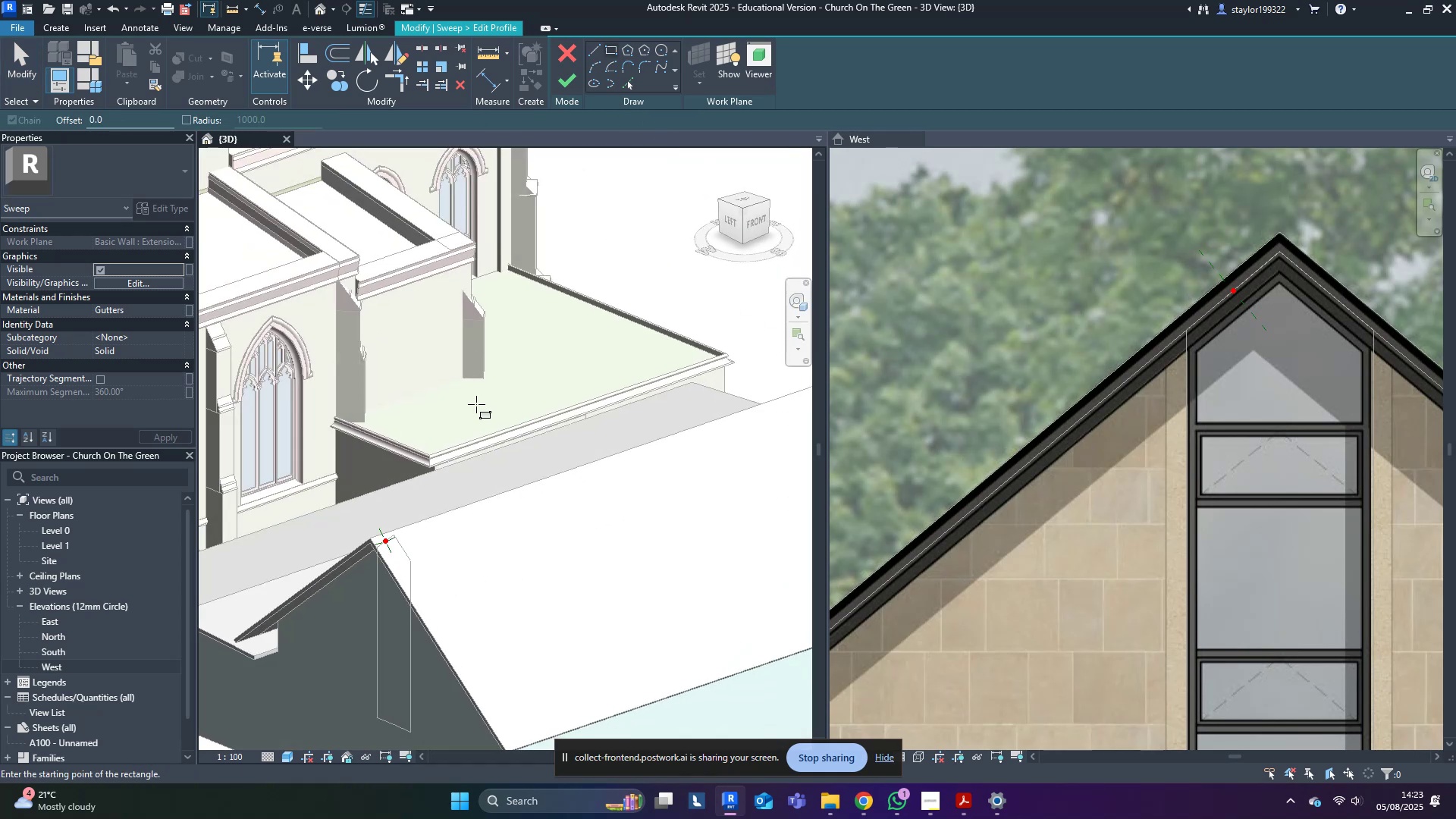 
scroll: coordinate [393, 573], scroll_direction: up, amount: 20.0
 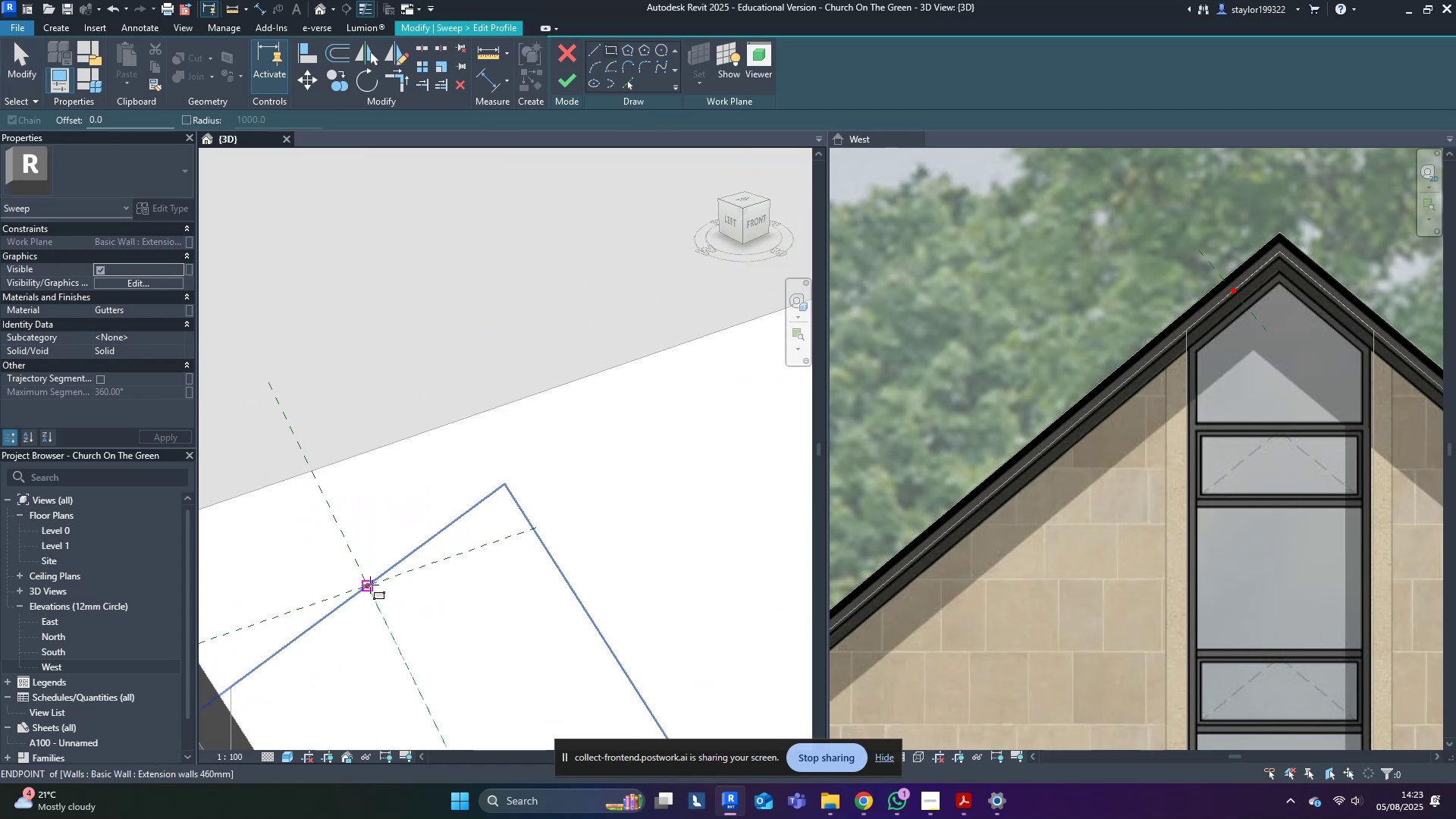 
left_click([370, 585])
 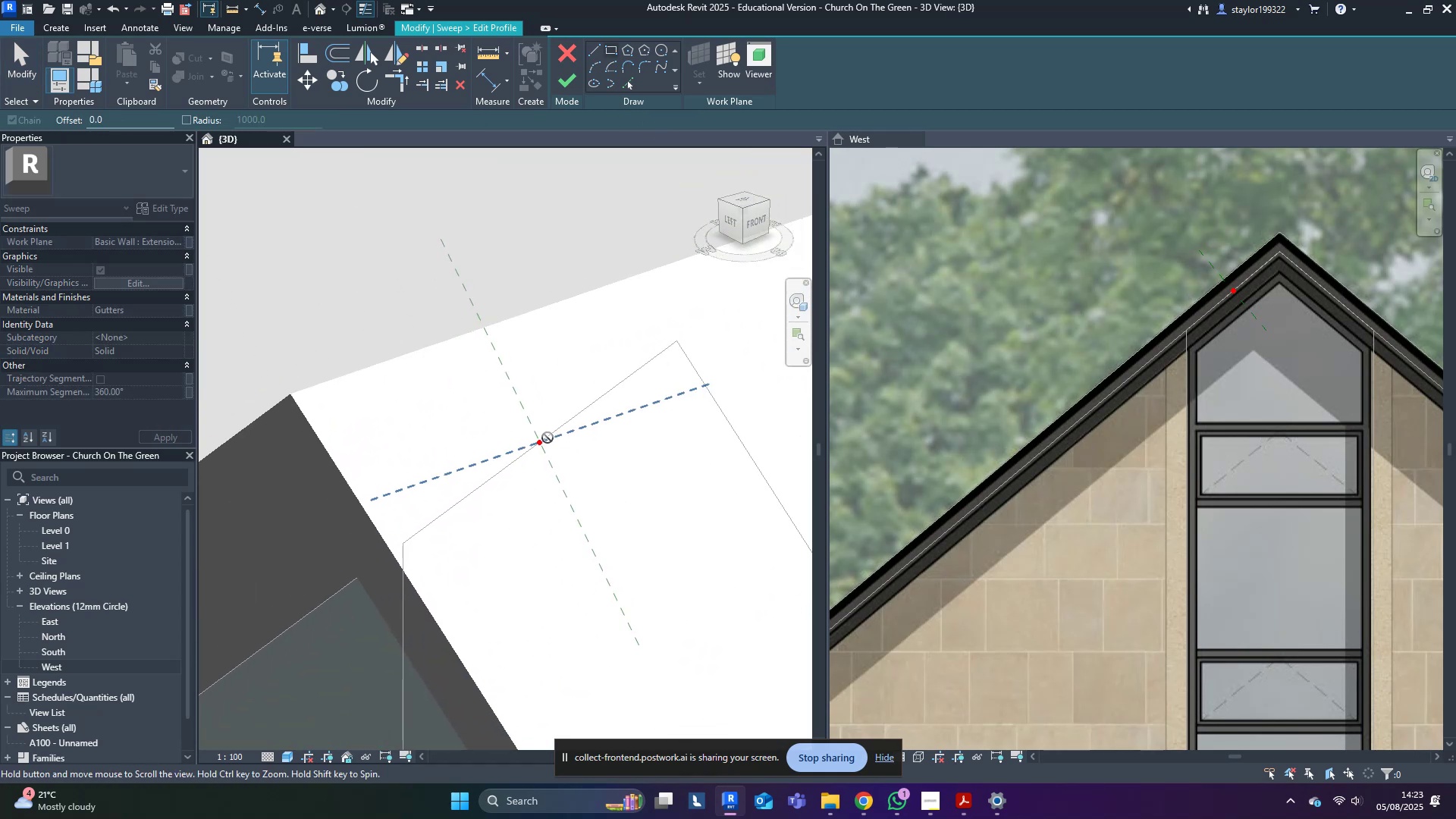 
scroll: coordinate [547, 463], scroll_direction: up, amount: 7.0
 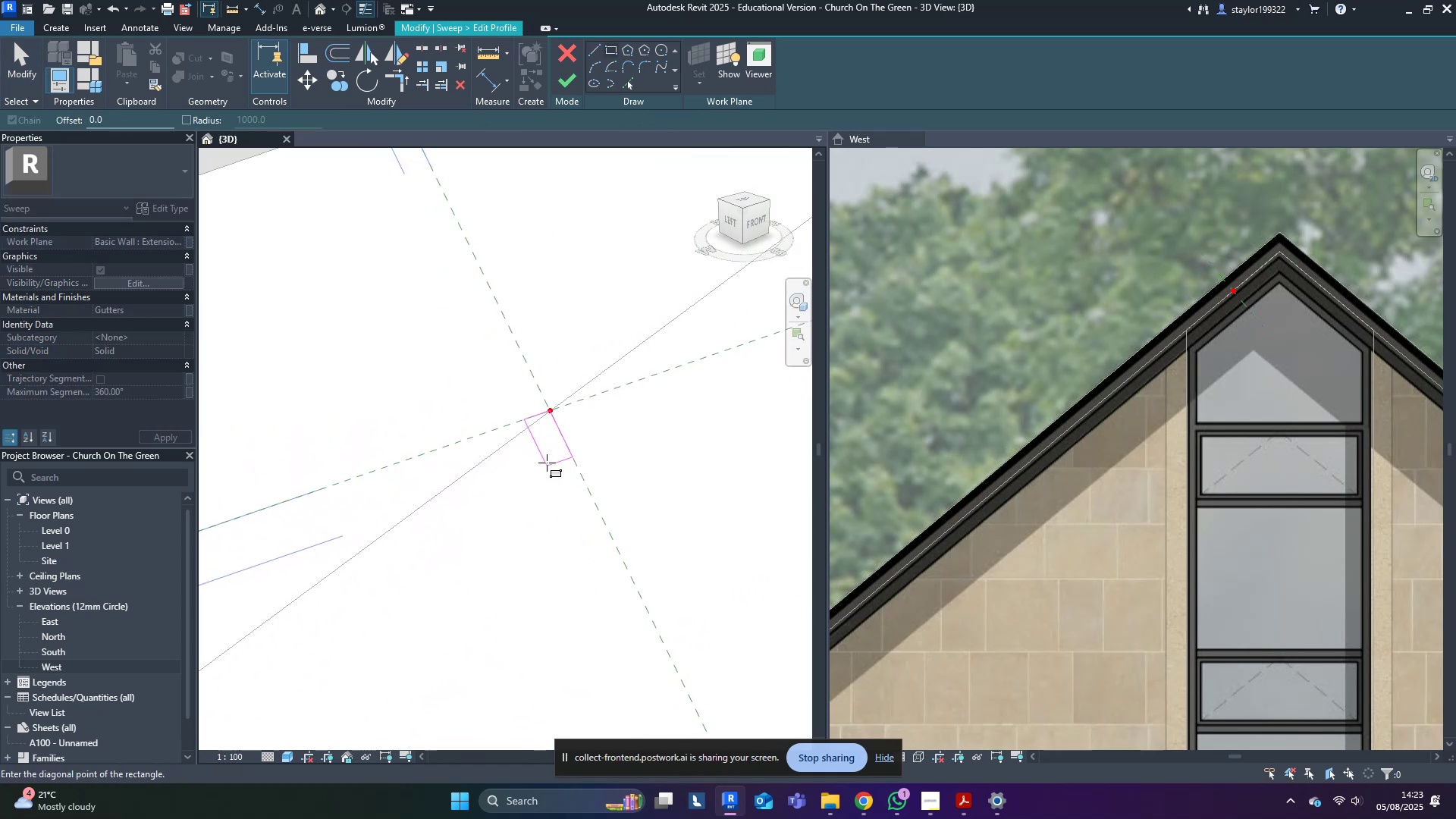 
left_click([547, 463])
 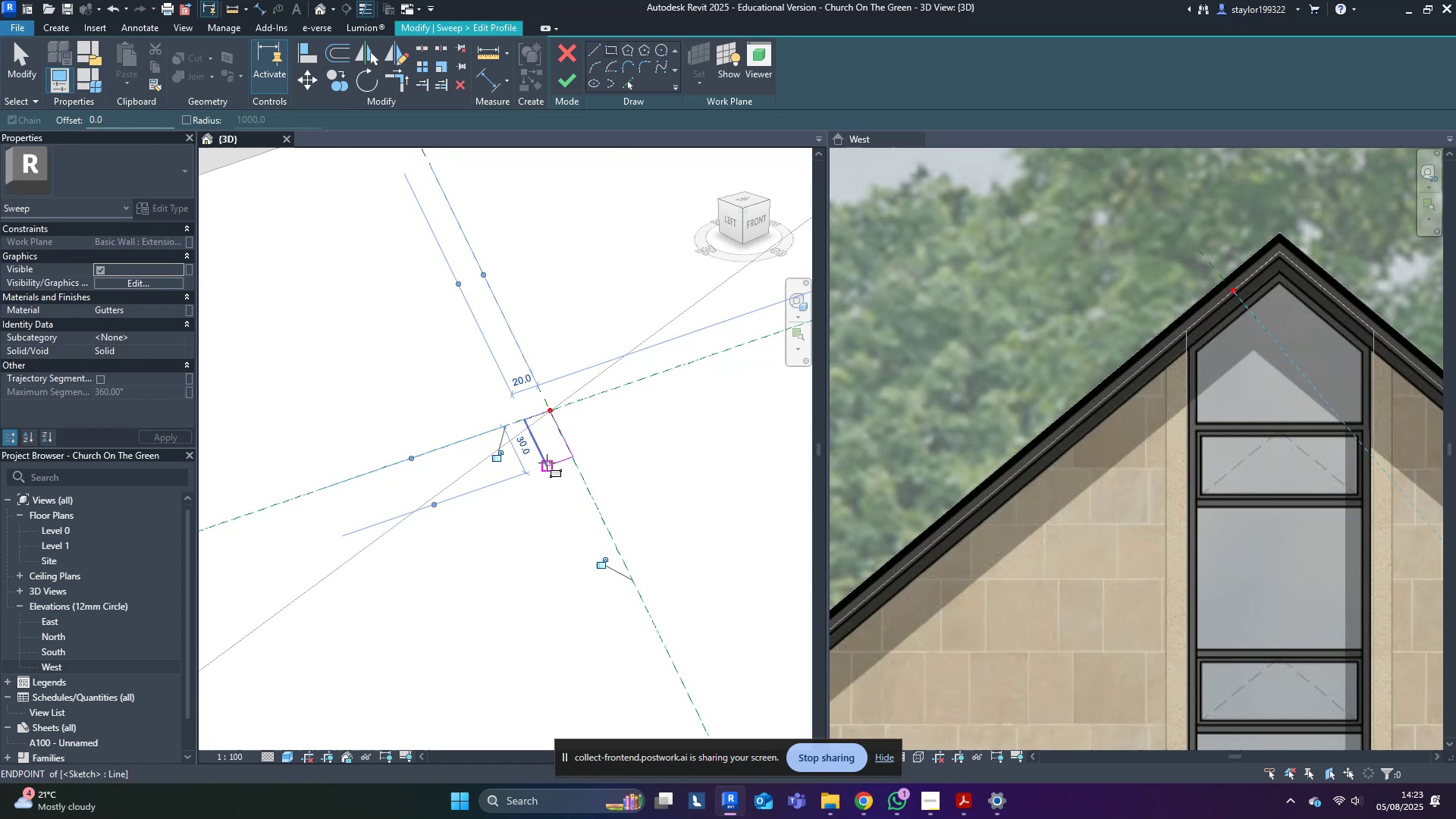 
key(Escape)
 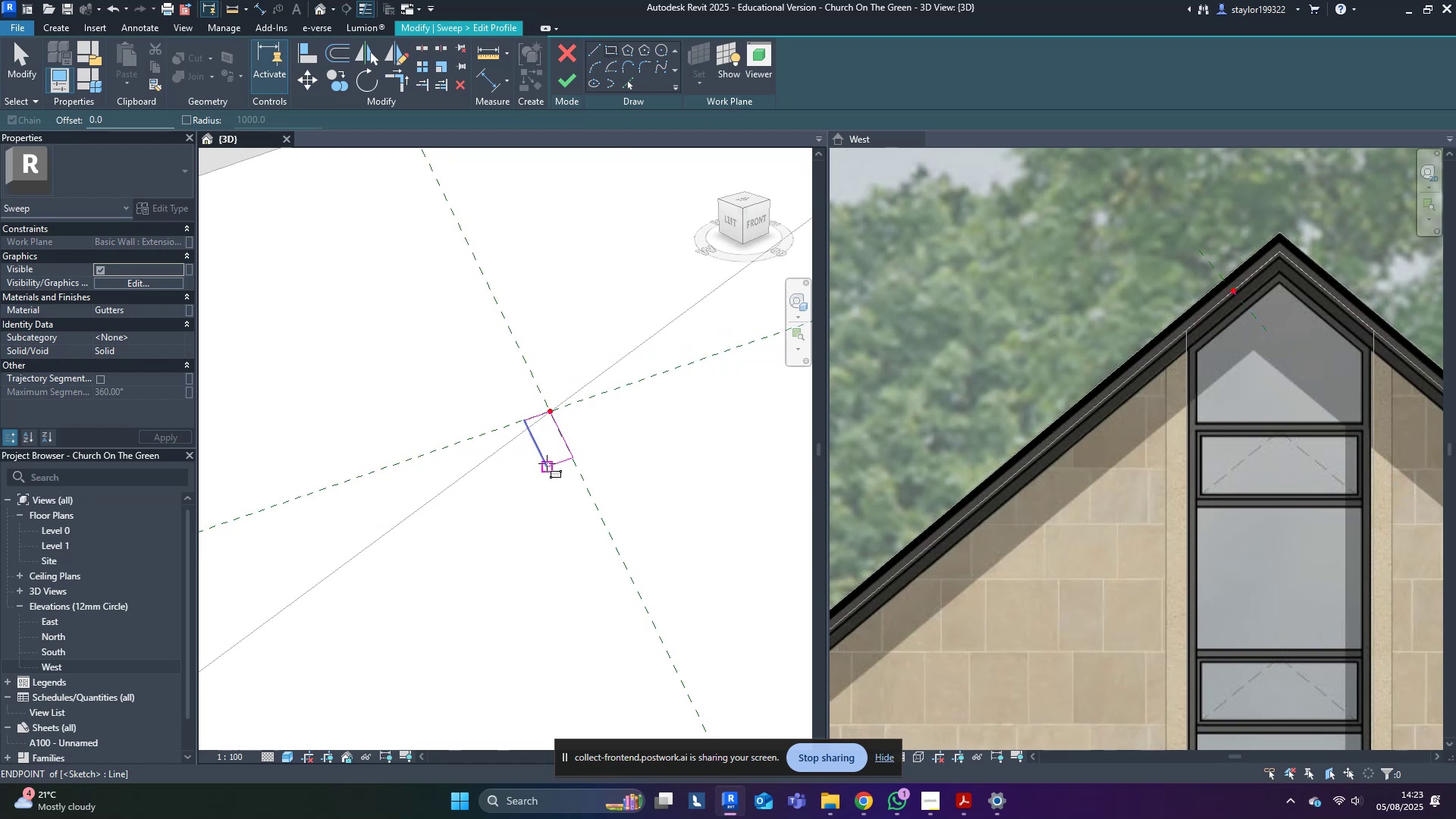 
hold_key(key=M, duration=12.66)
 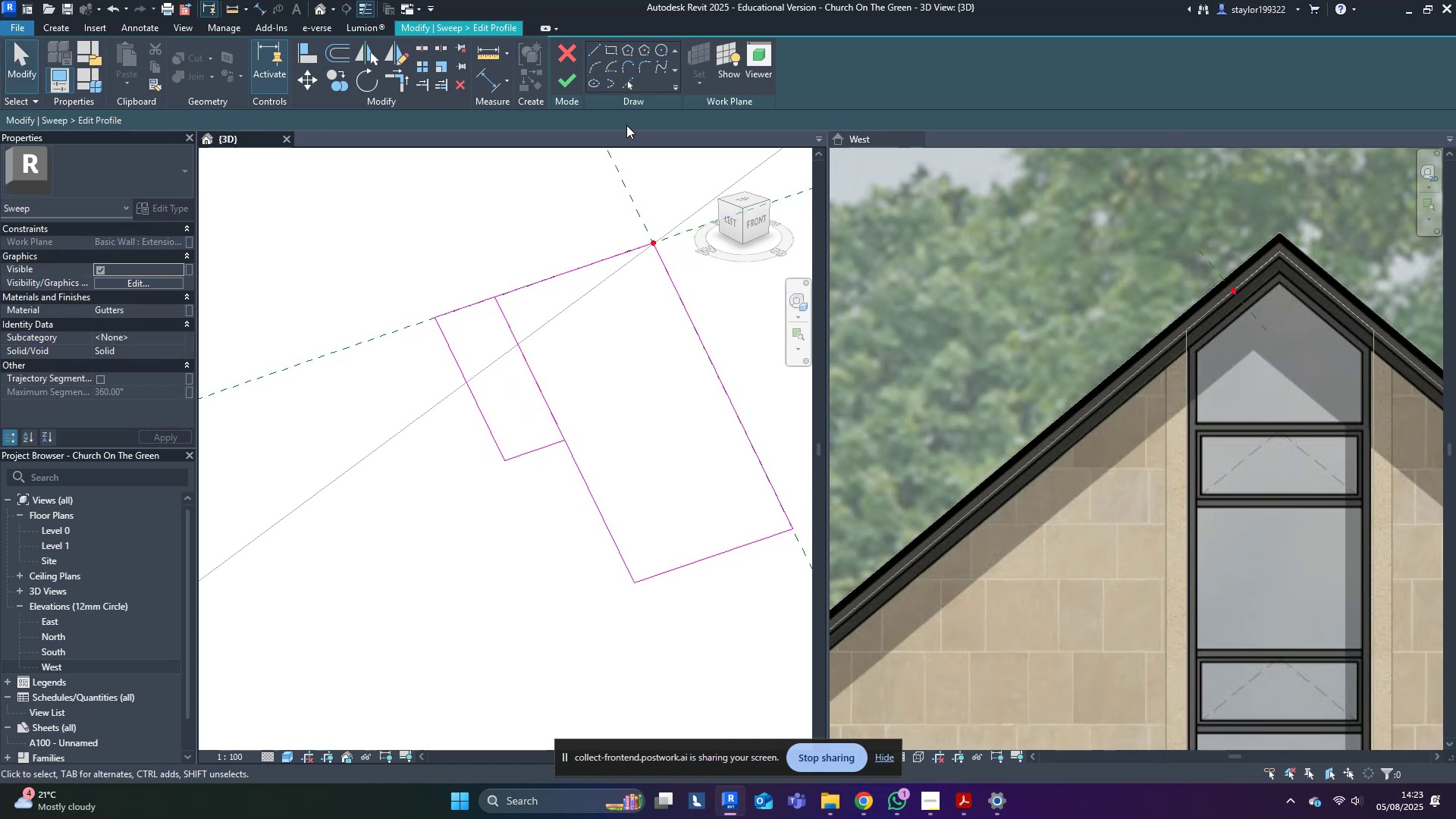 
key(D)
 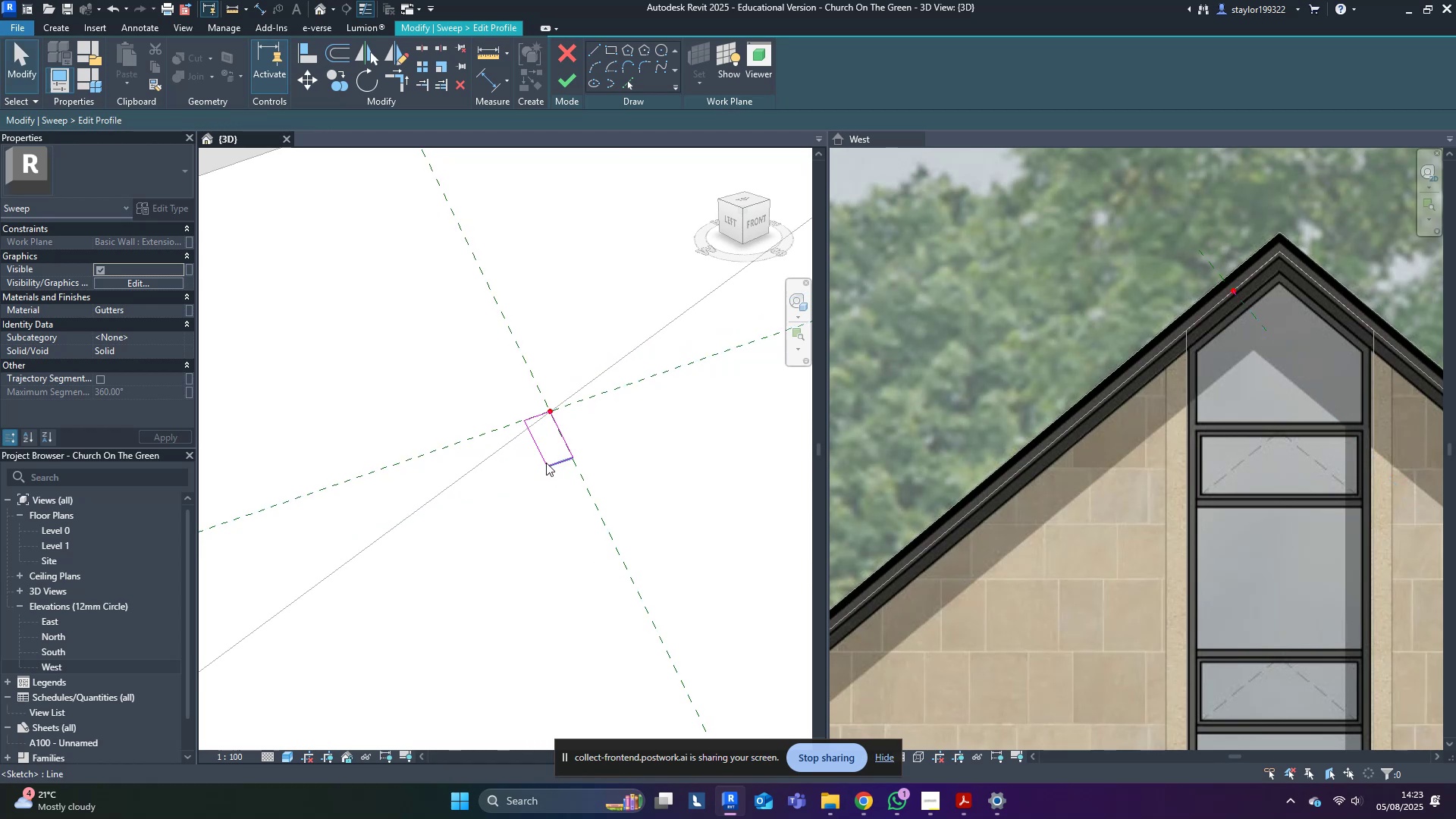 
scroll: coordinate [544, 460], scroll_direction: up, amount: 4.0
 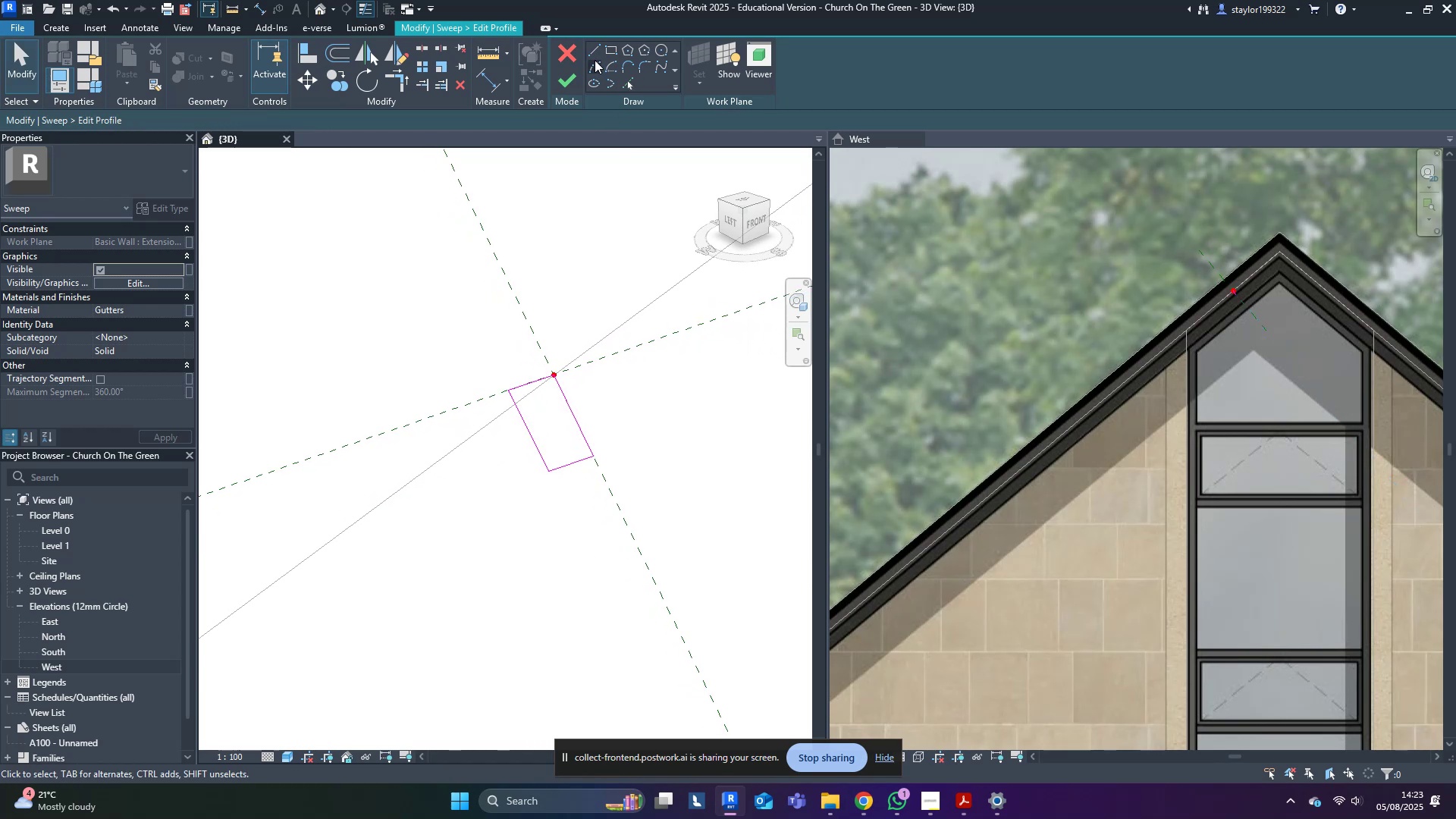 
left_click([611, 44])
 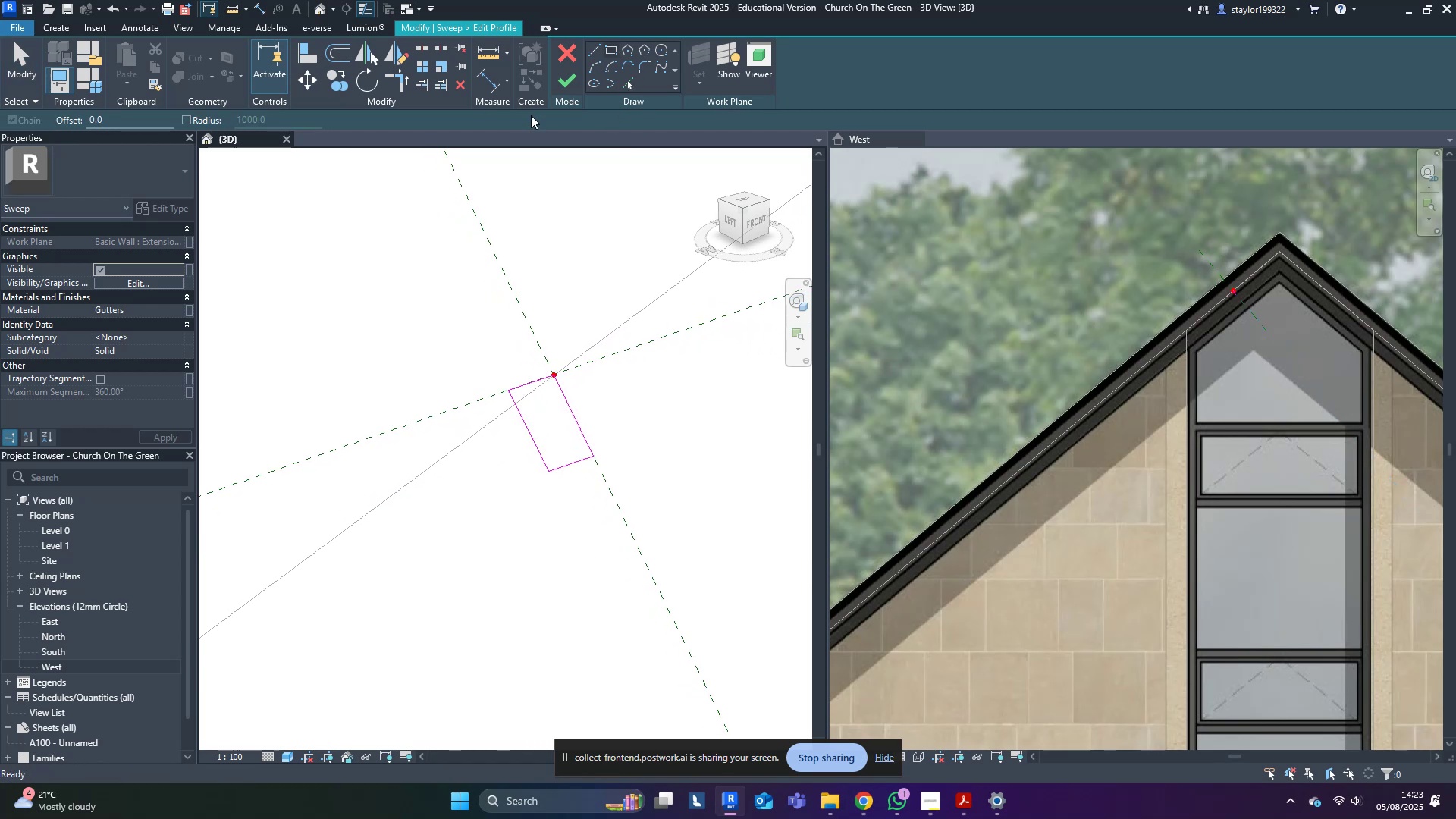 
scroll: coordinate [535, 340], scroll_direction: up, amount: 3.0
 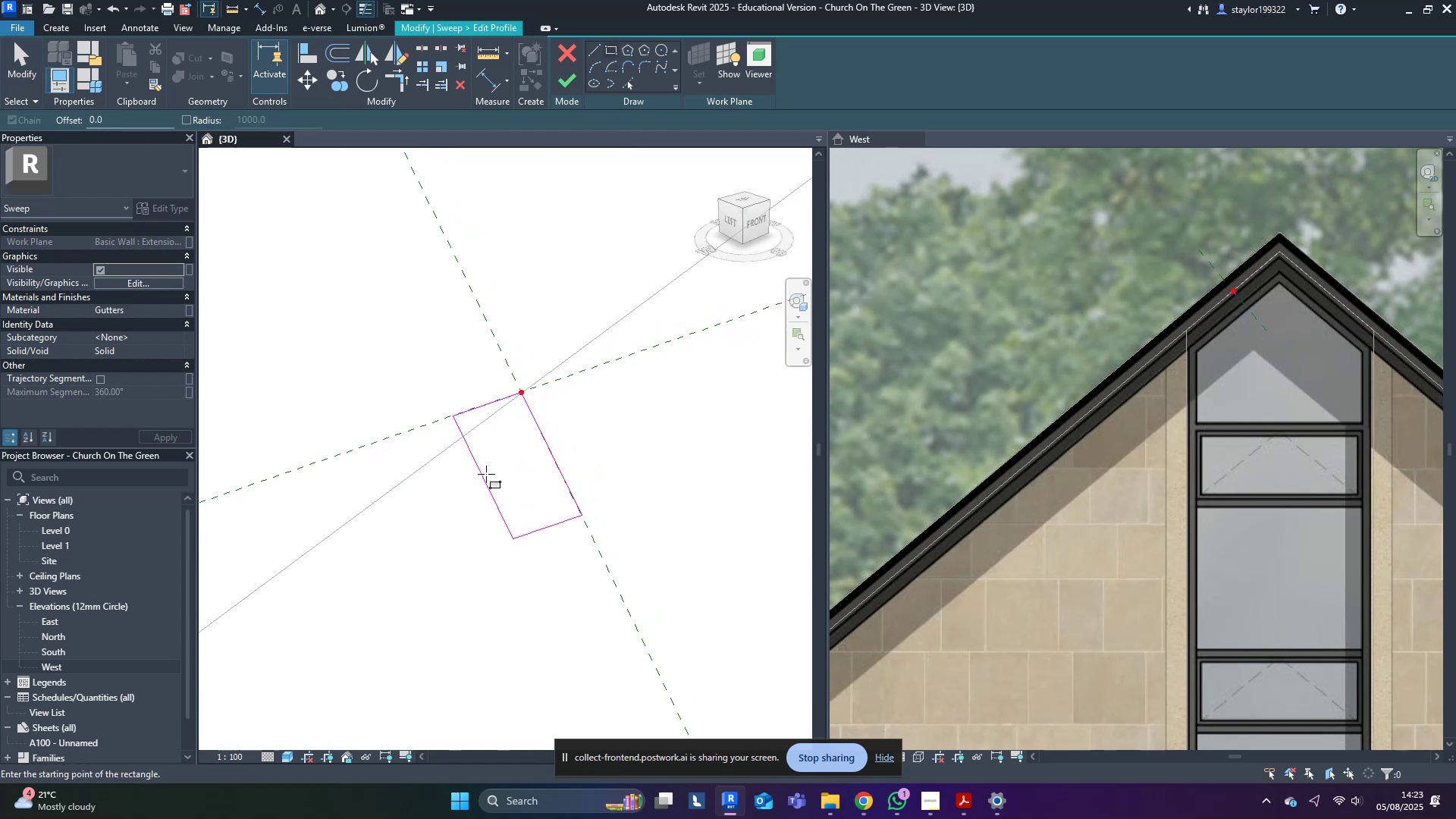 
left_click([489, 482])
 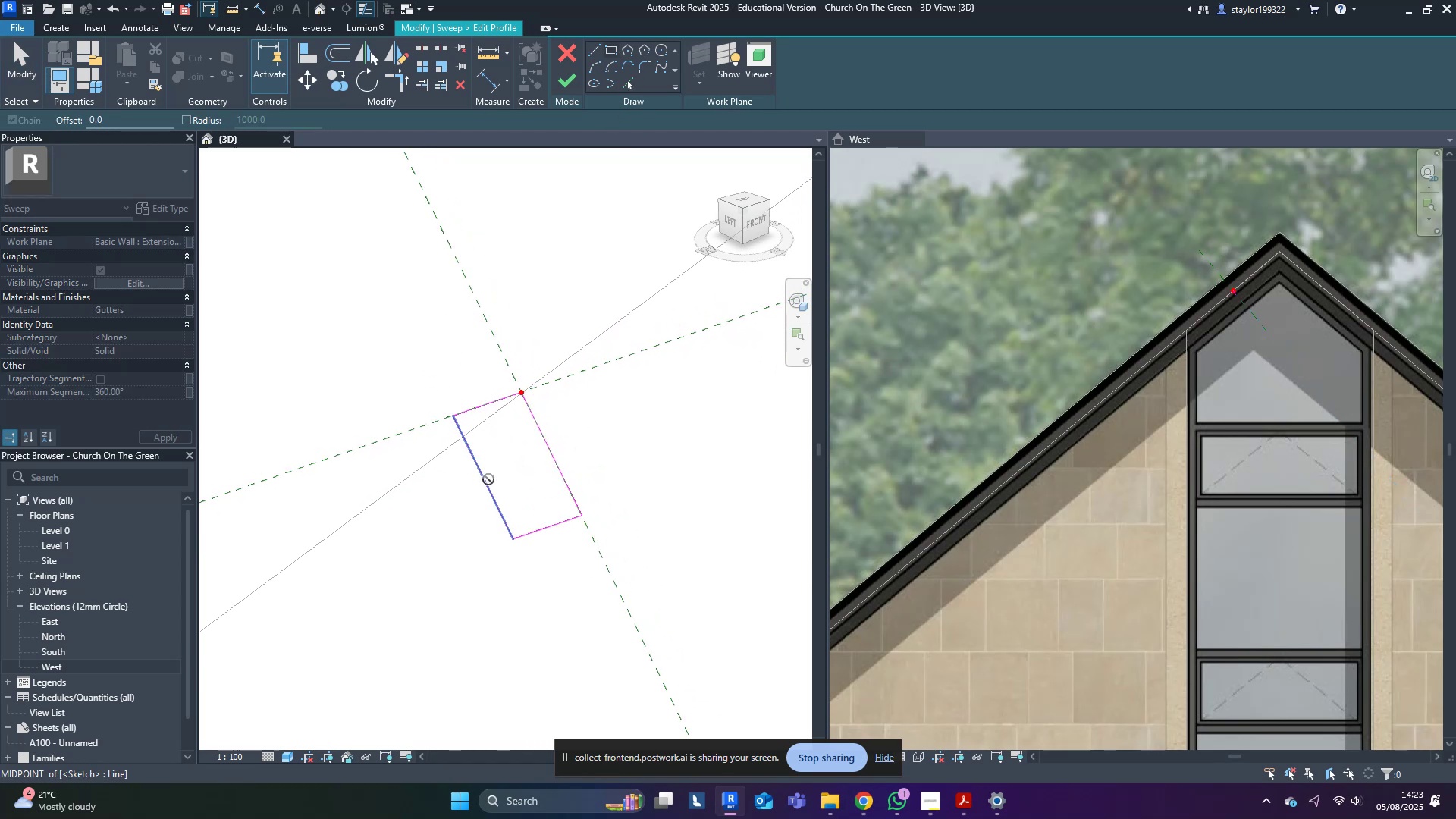 
hold_key(key=Escape, duration=2.44)
 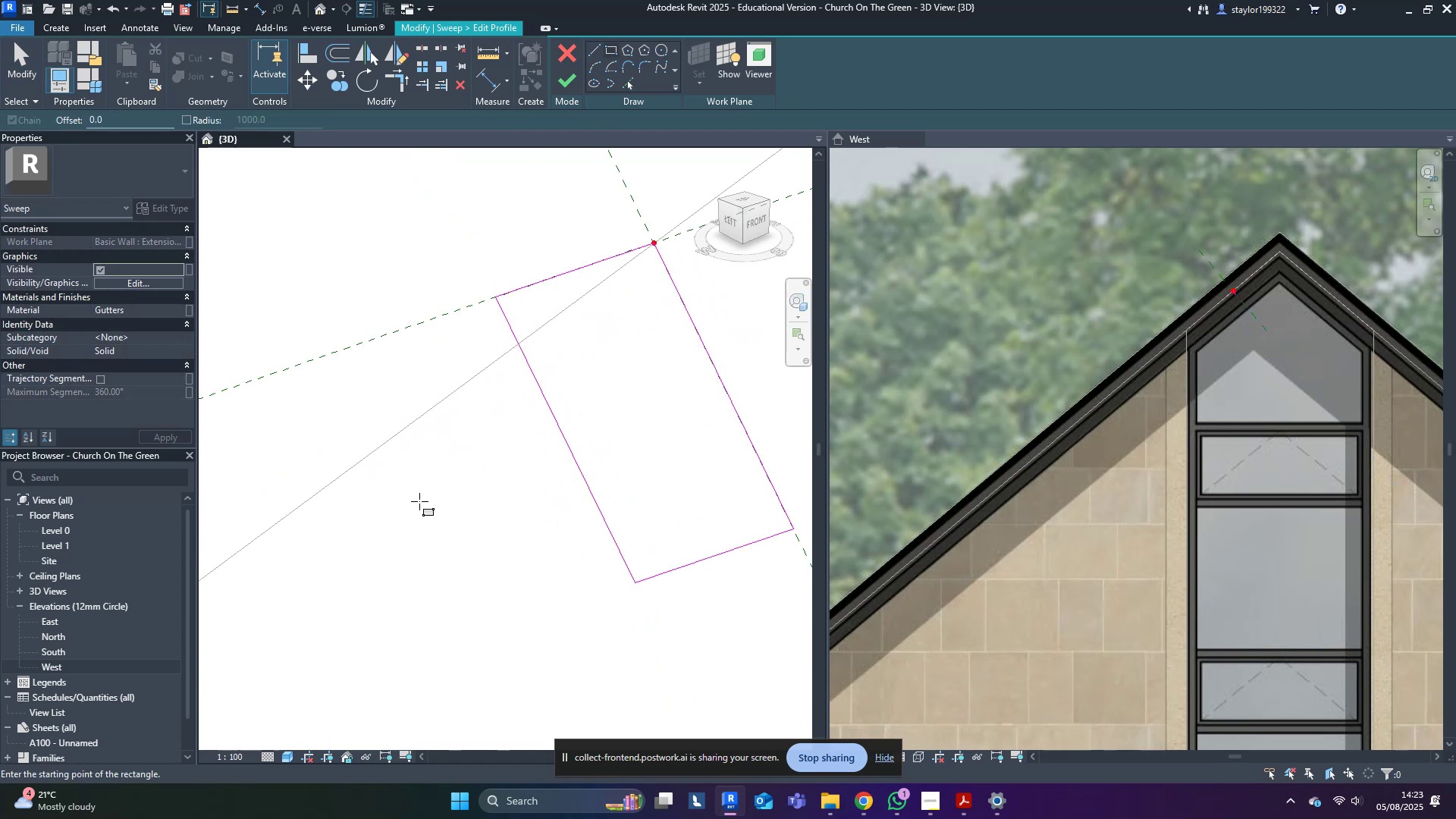 
left_click_drag(start_coordinate=[480, 476], to_coordinate=[436, 418])
 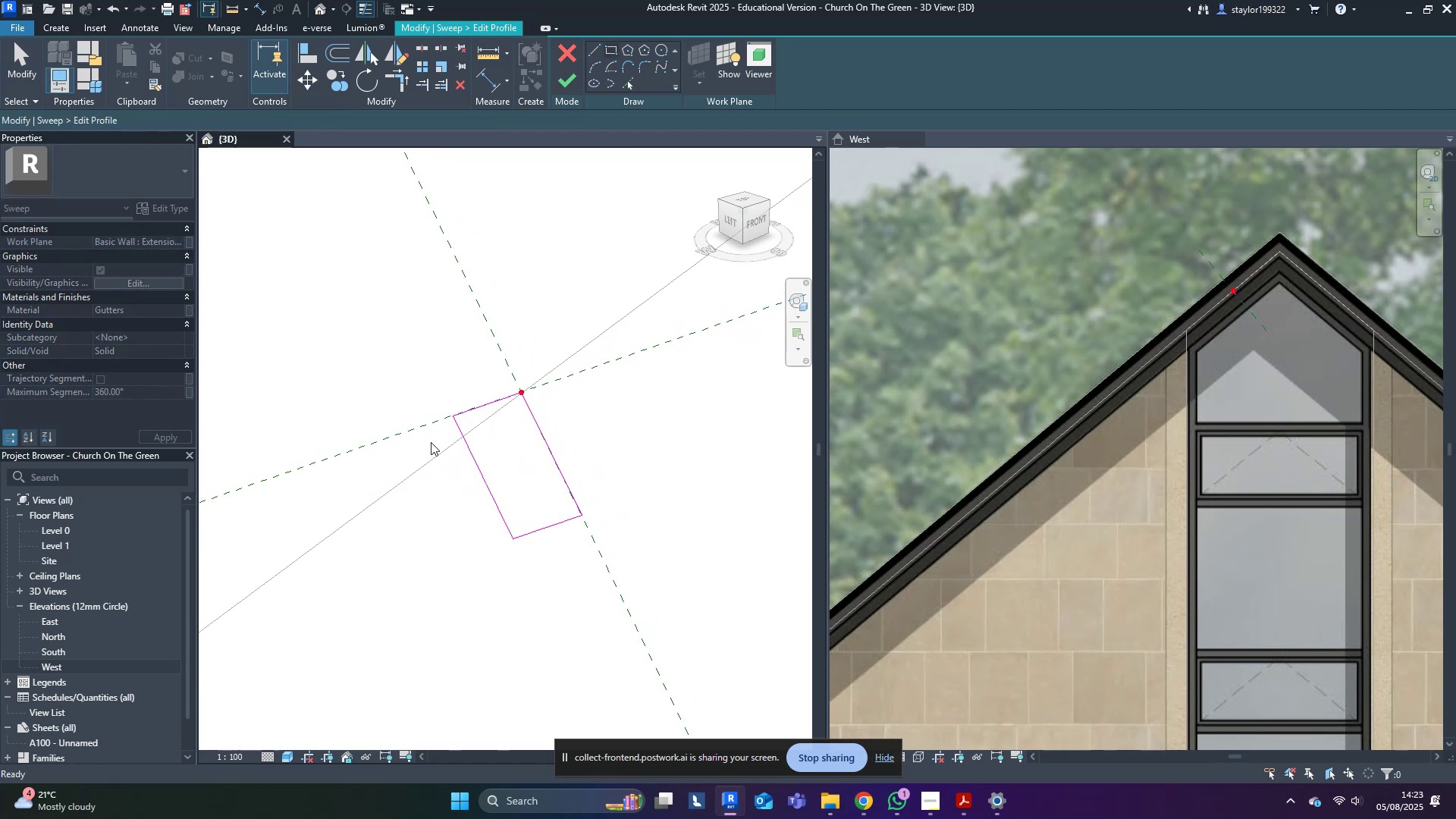 
scroll: coordinate [420, 506], scroll_direction: up, amount: 6.0
 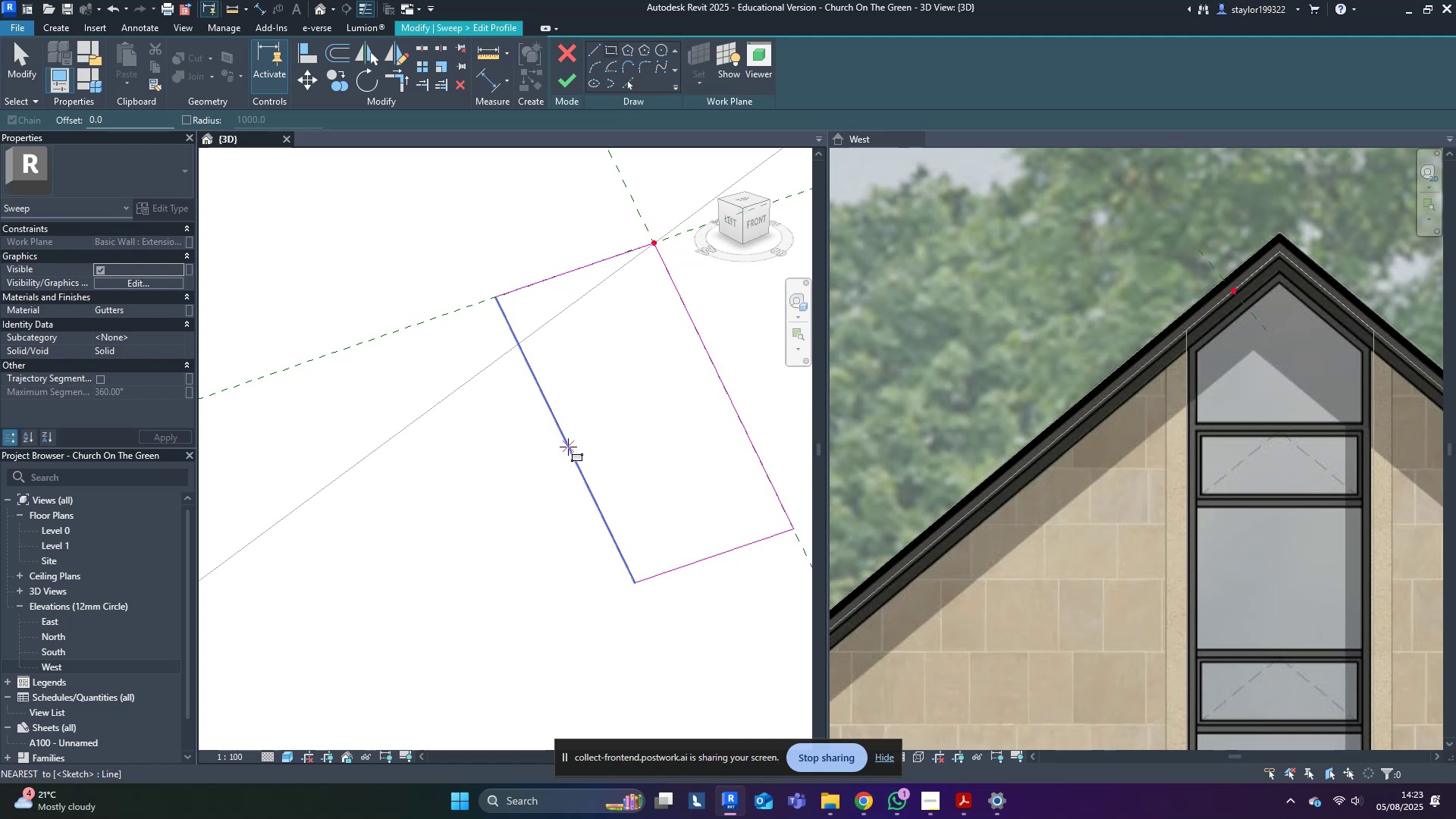 
left_click([567, 442])
 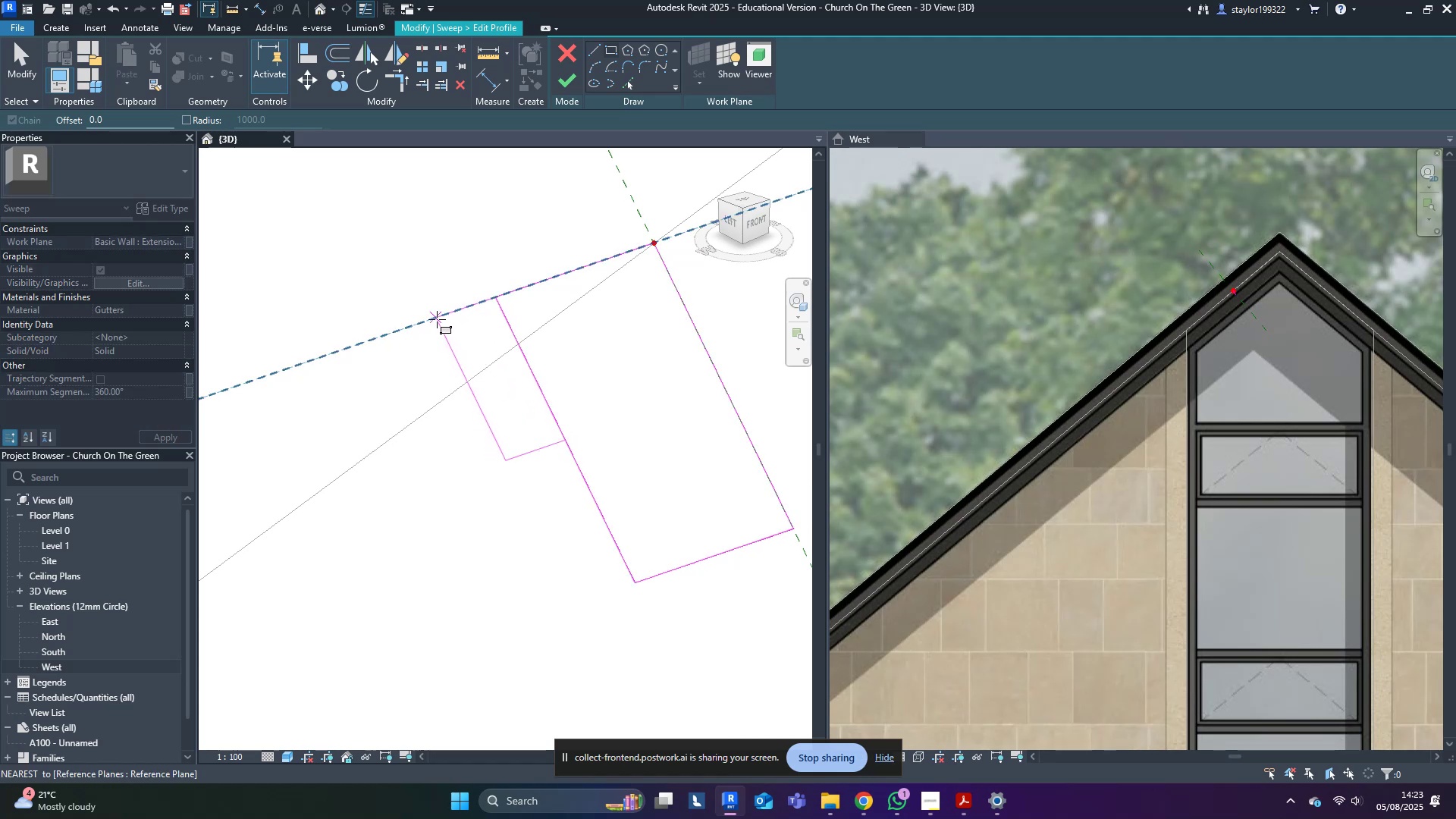 
left_click([437, 319])
 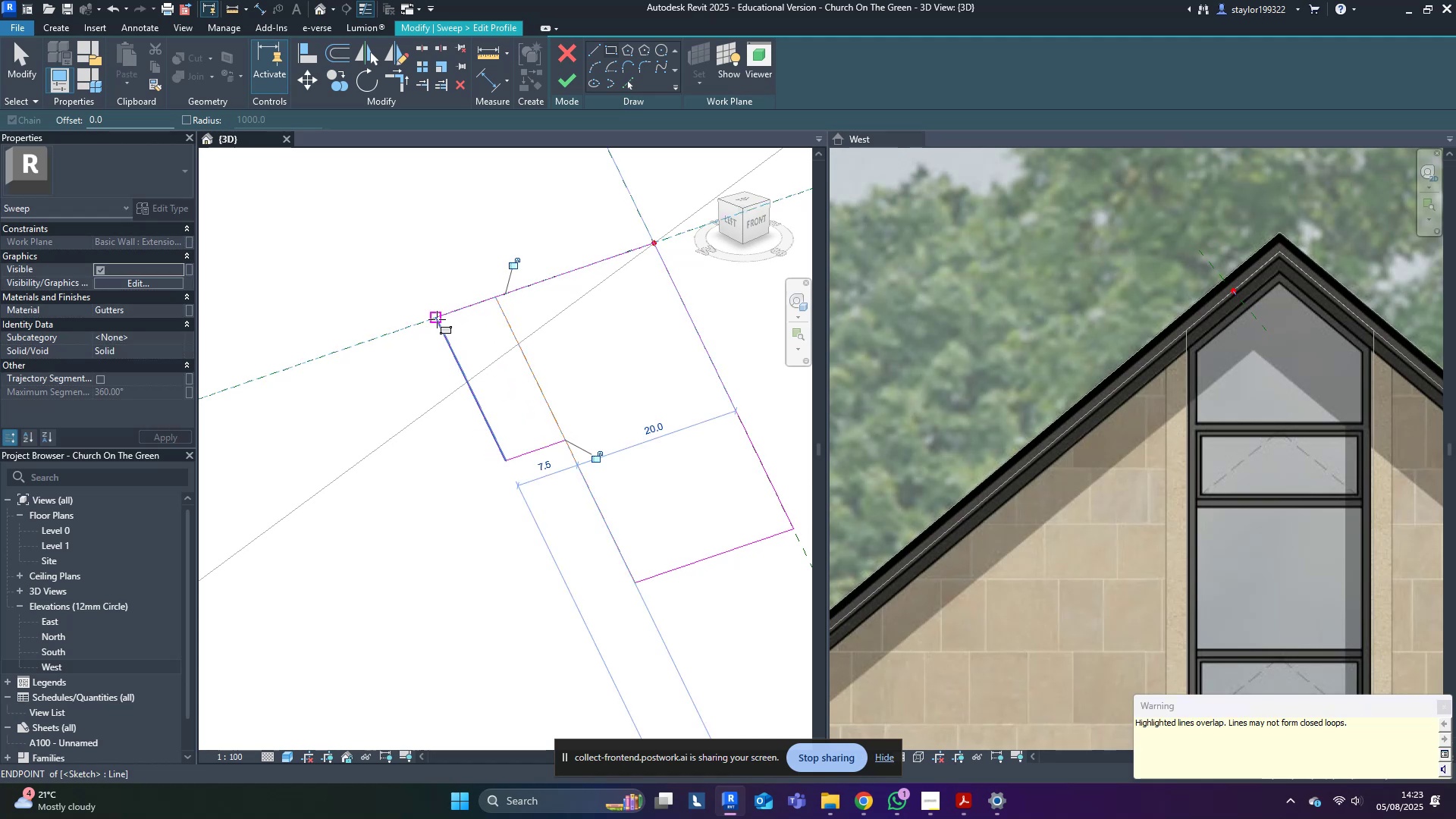 
key(Escape)
 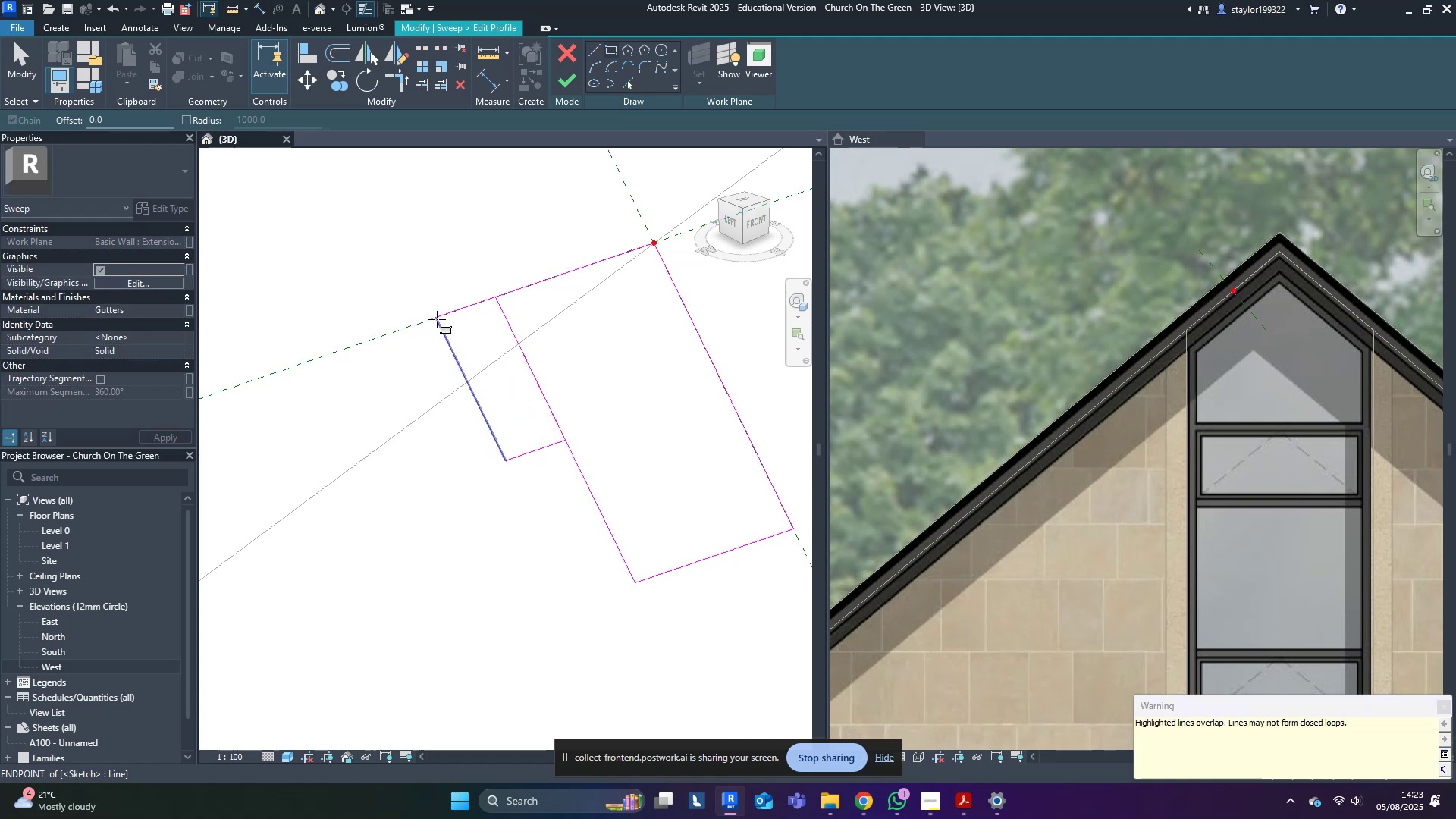 
key(Escape)
 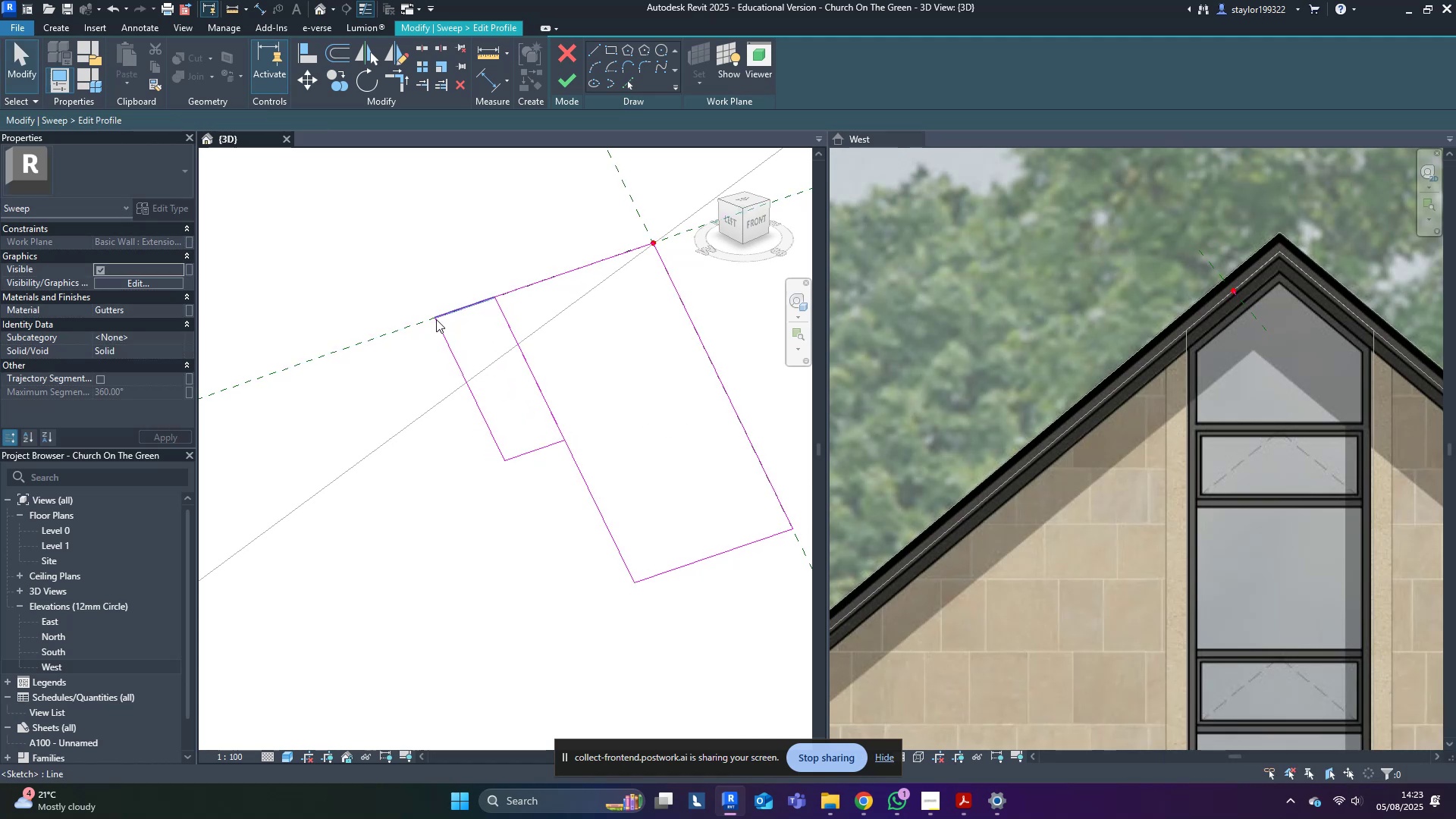 
hold_key(key=M, duration=19.66)
 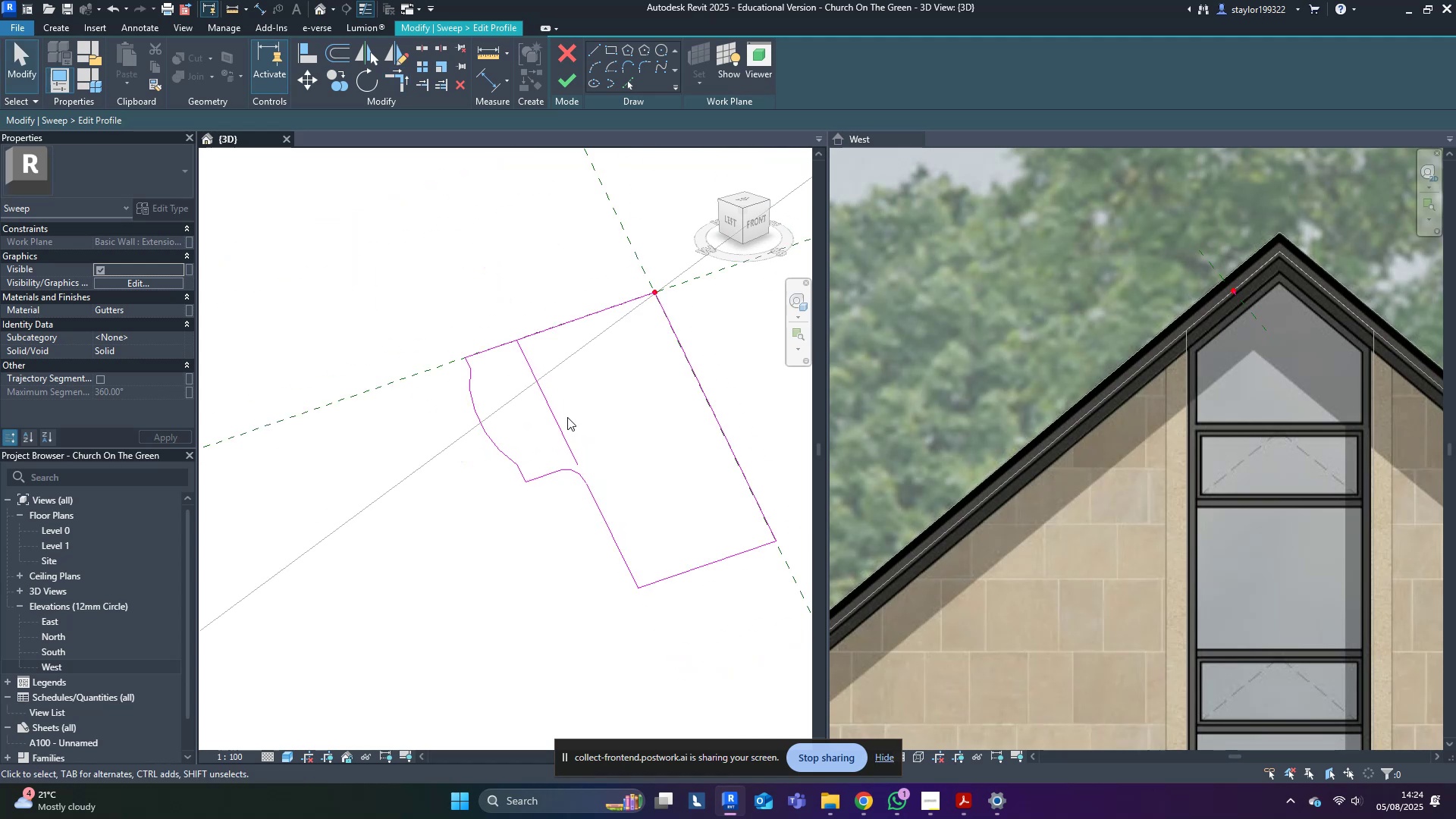 
key(D)
 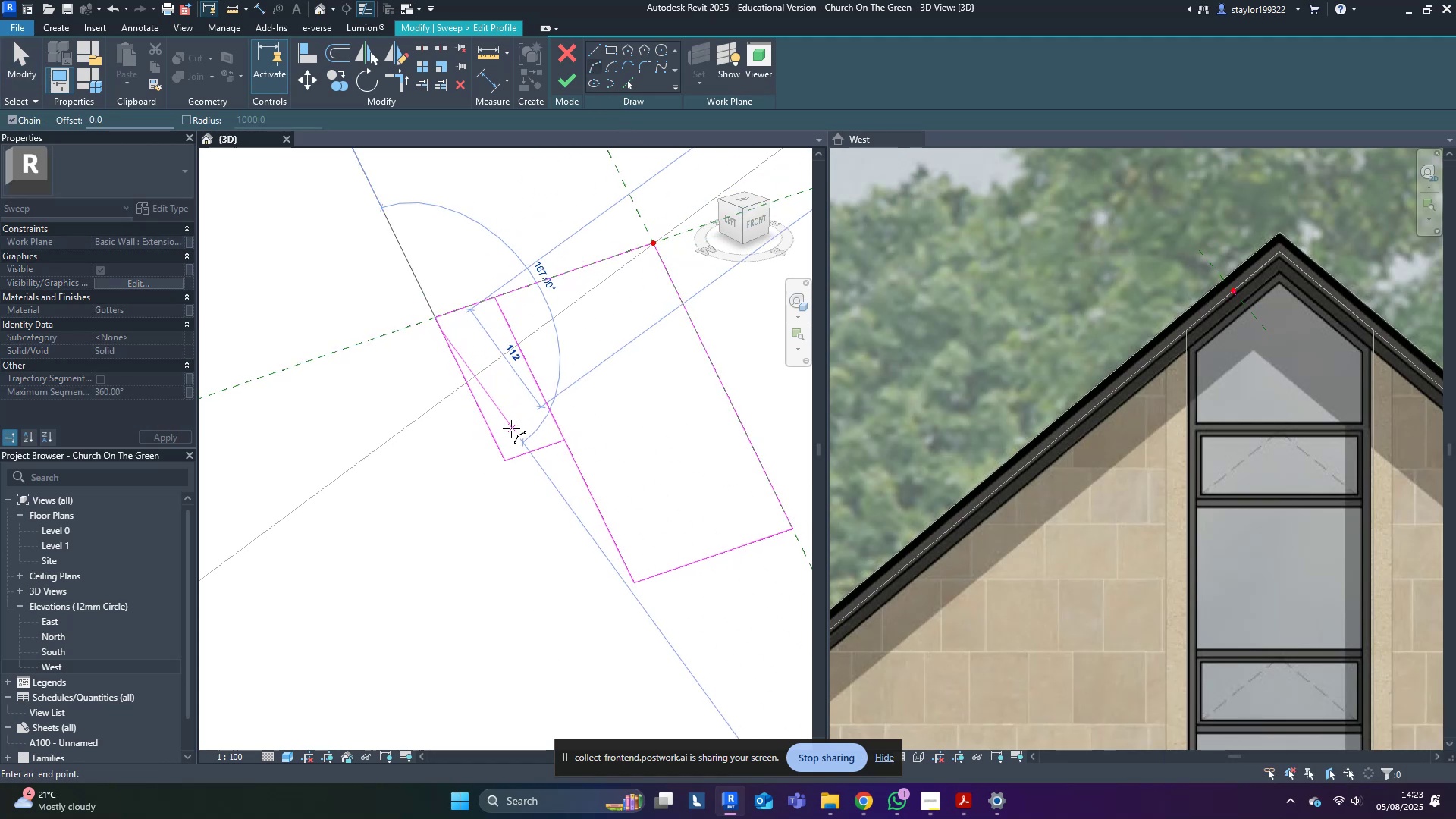 
left_click([496, 440])
 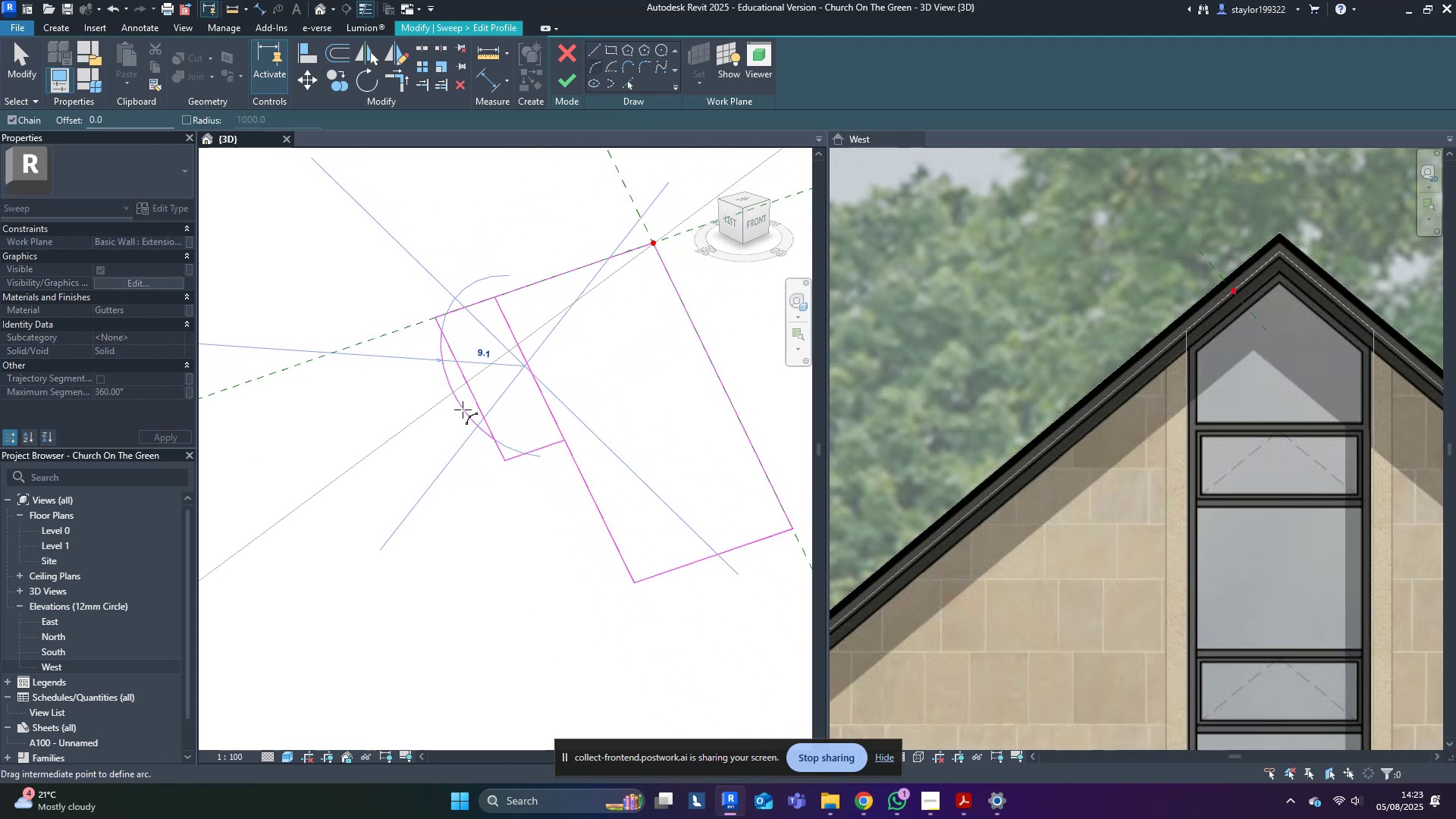 
left_click([463, 410])
 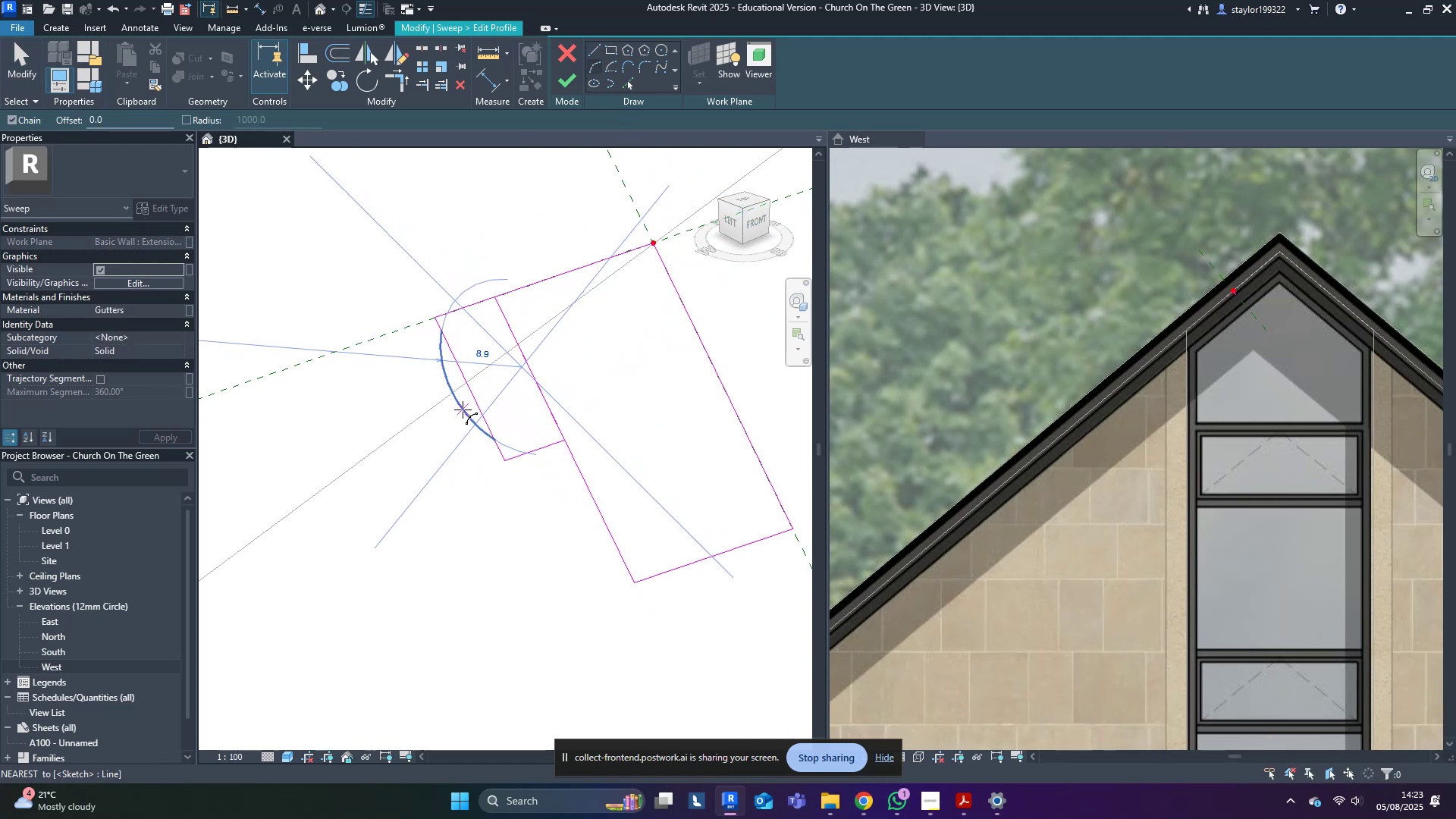 
key(Escape)
 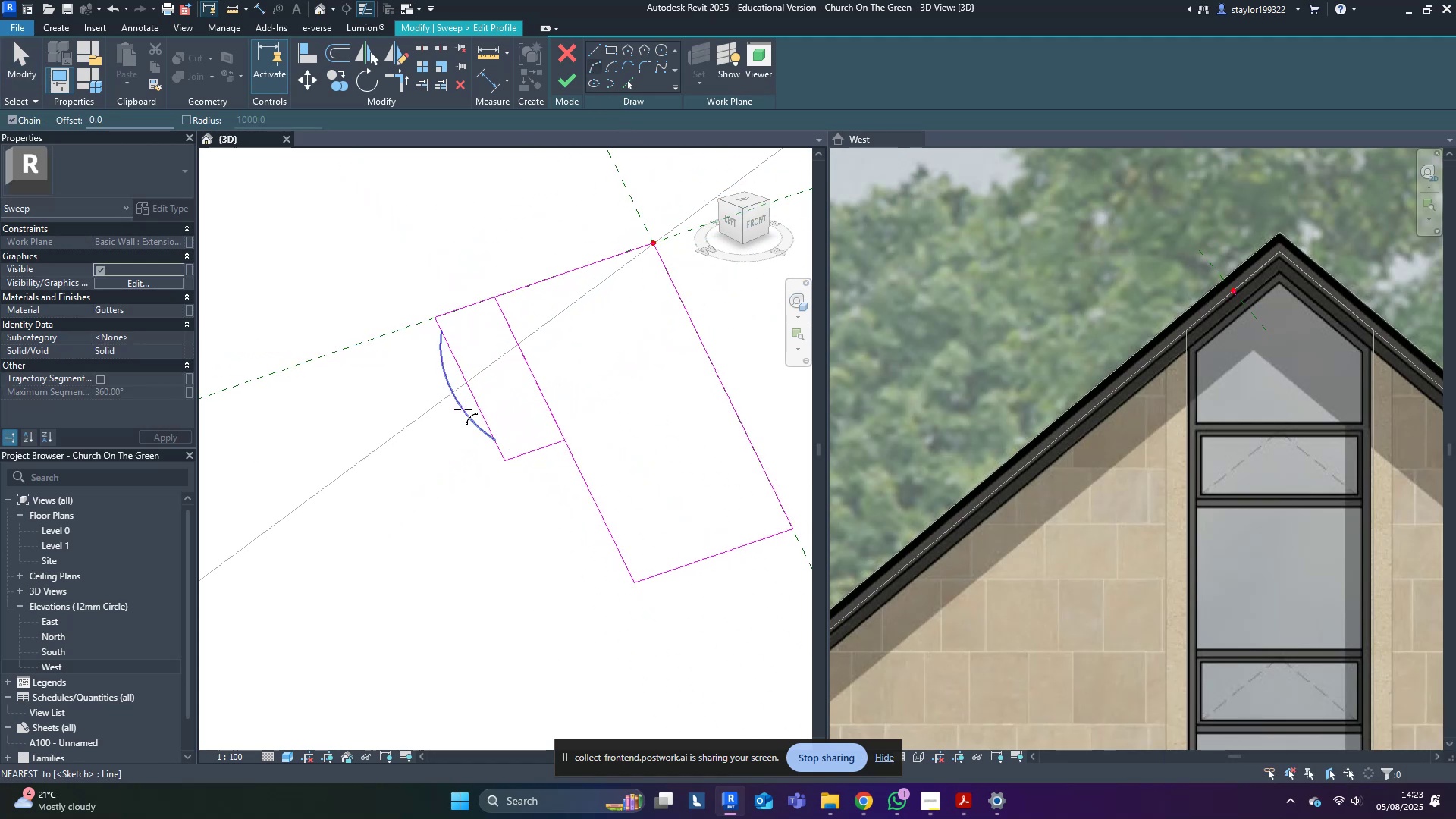 
key(Escape)
 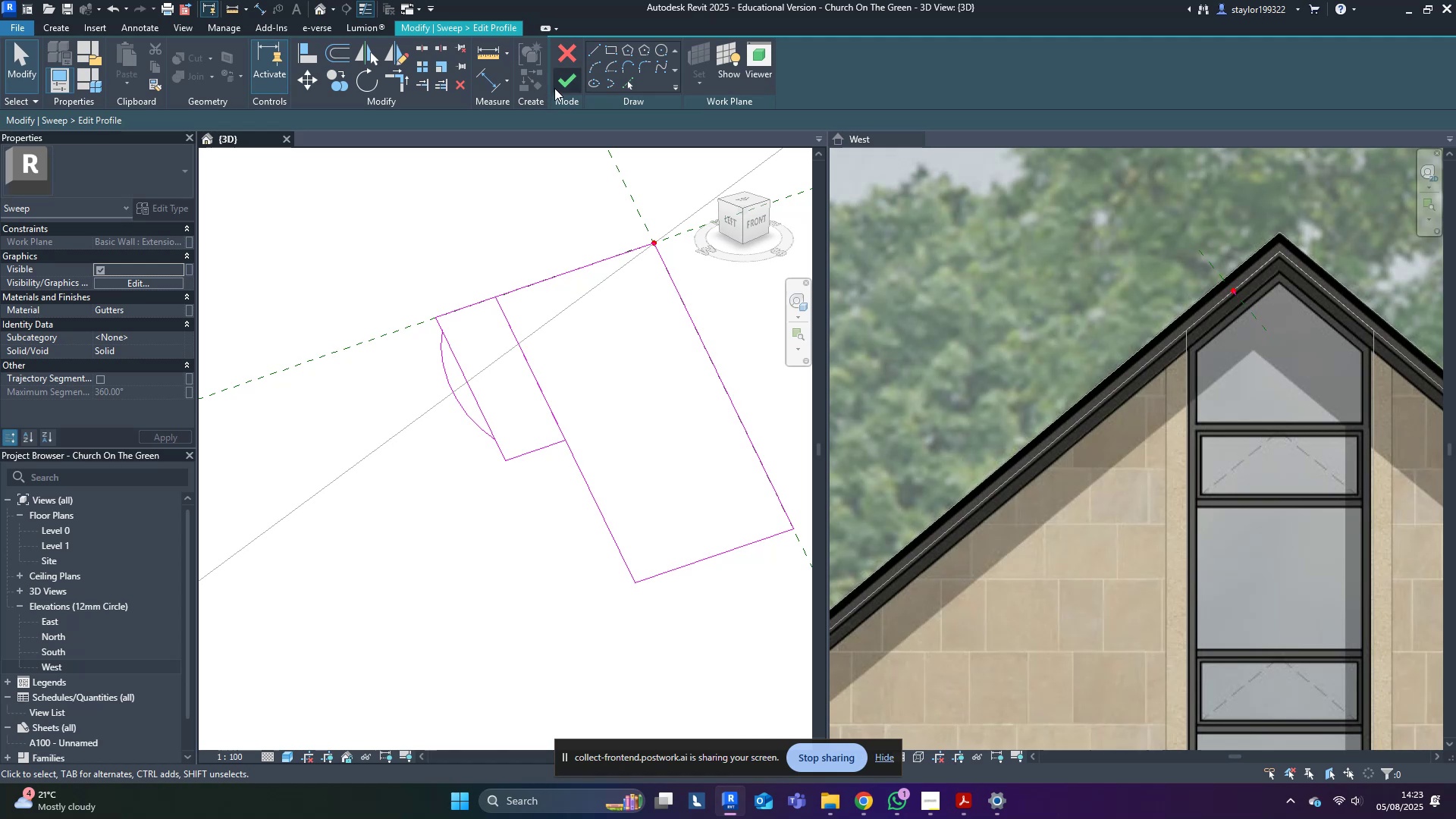 
left_click([591, 67])
 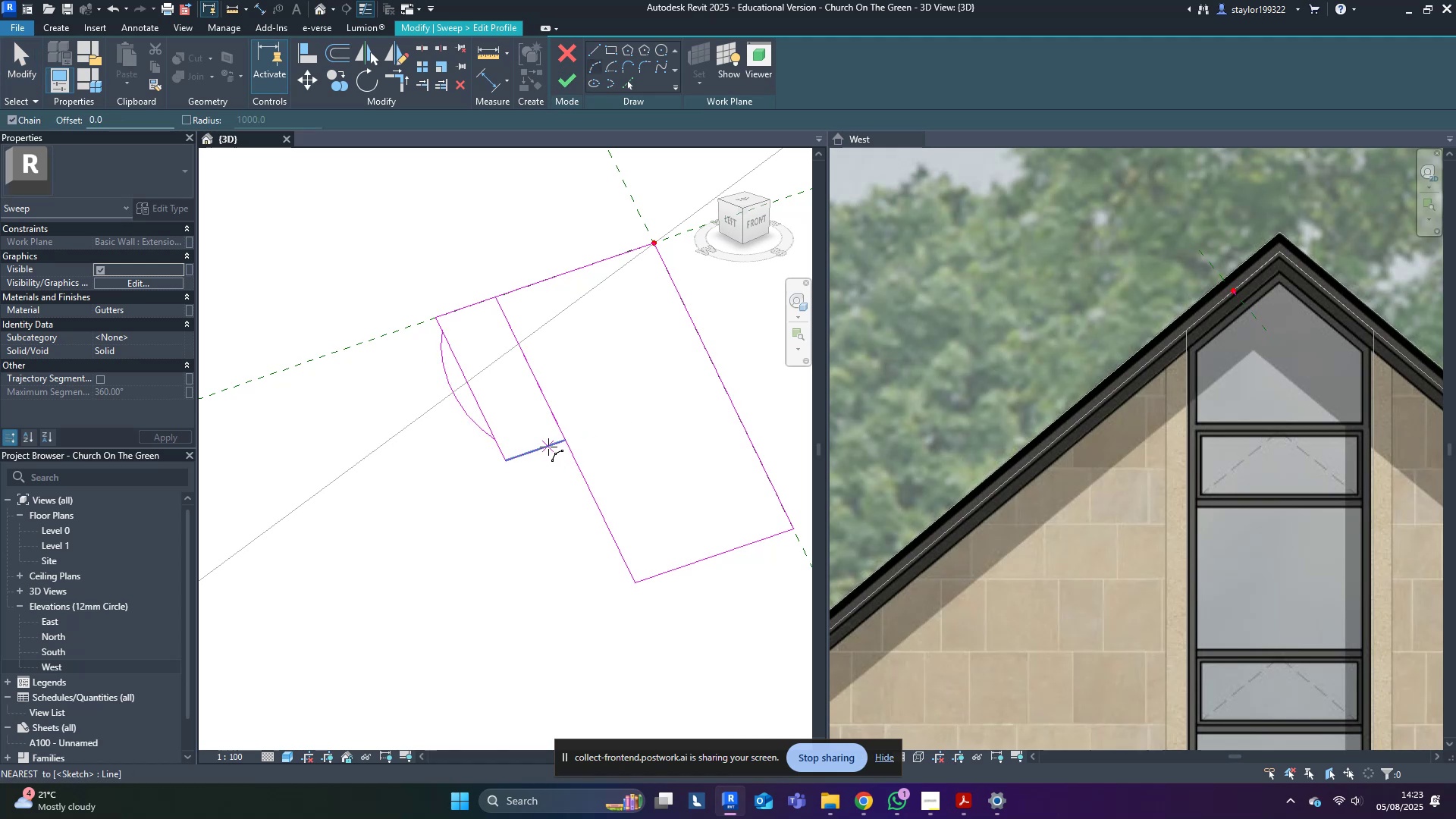 
left_click([547, 447])
 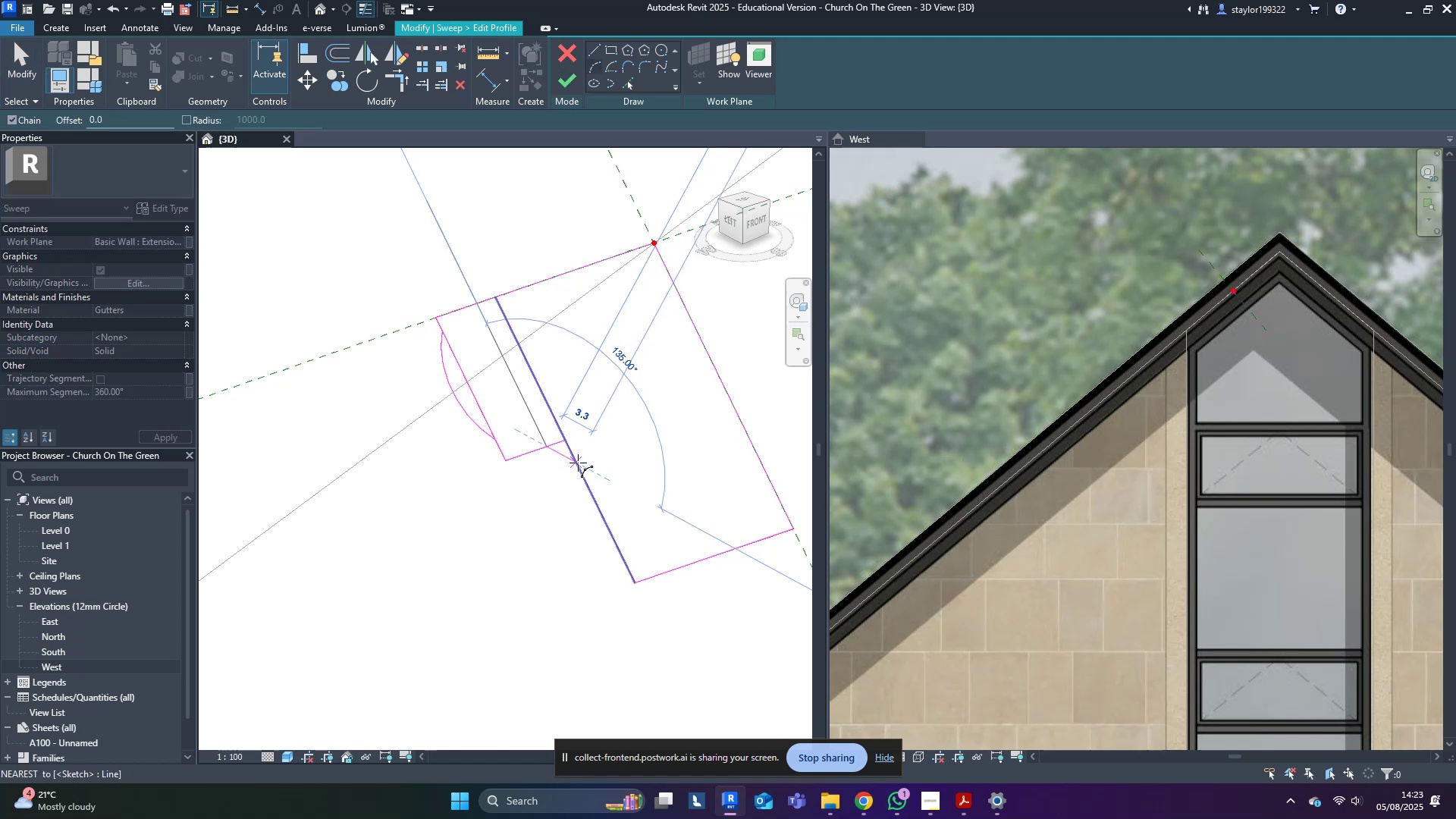 
left_click([578, 463])
 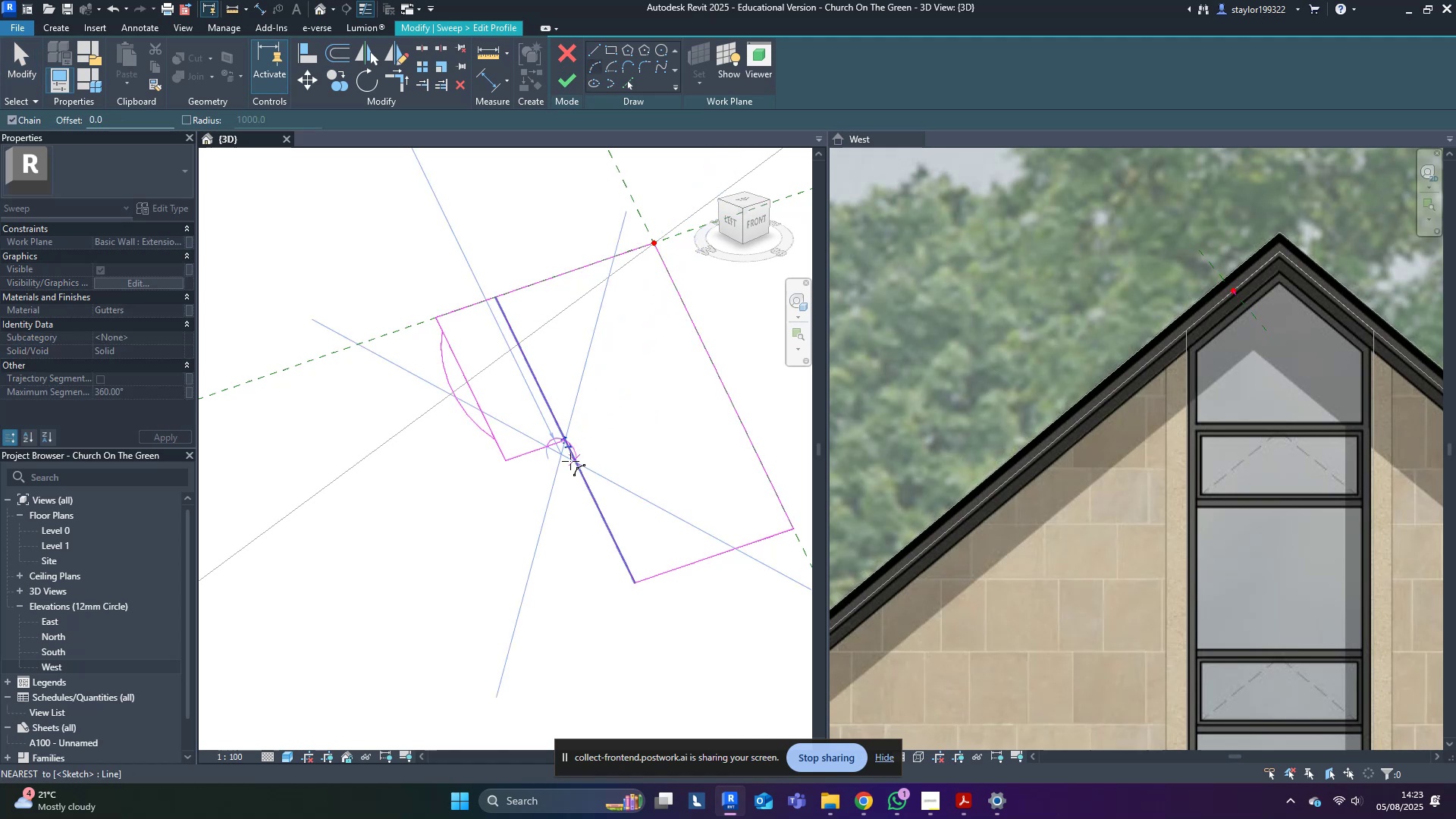 
scroll: coordinate [567, 458], scroll_direction: up, amount: 4.0
 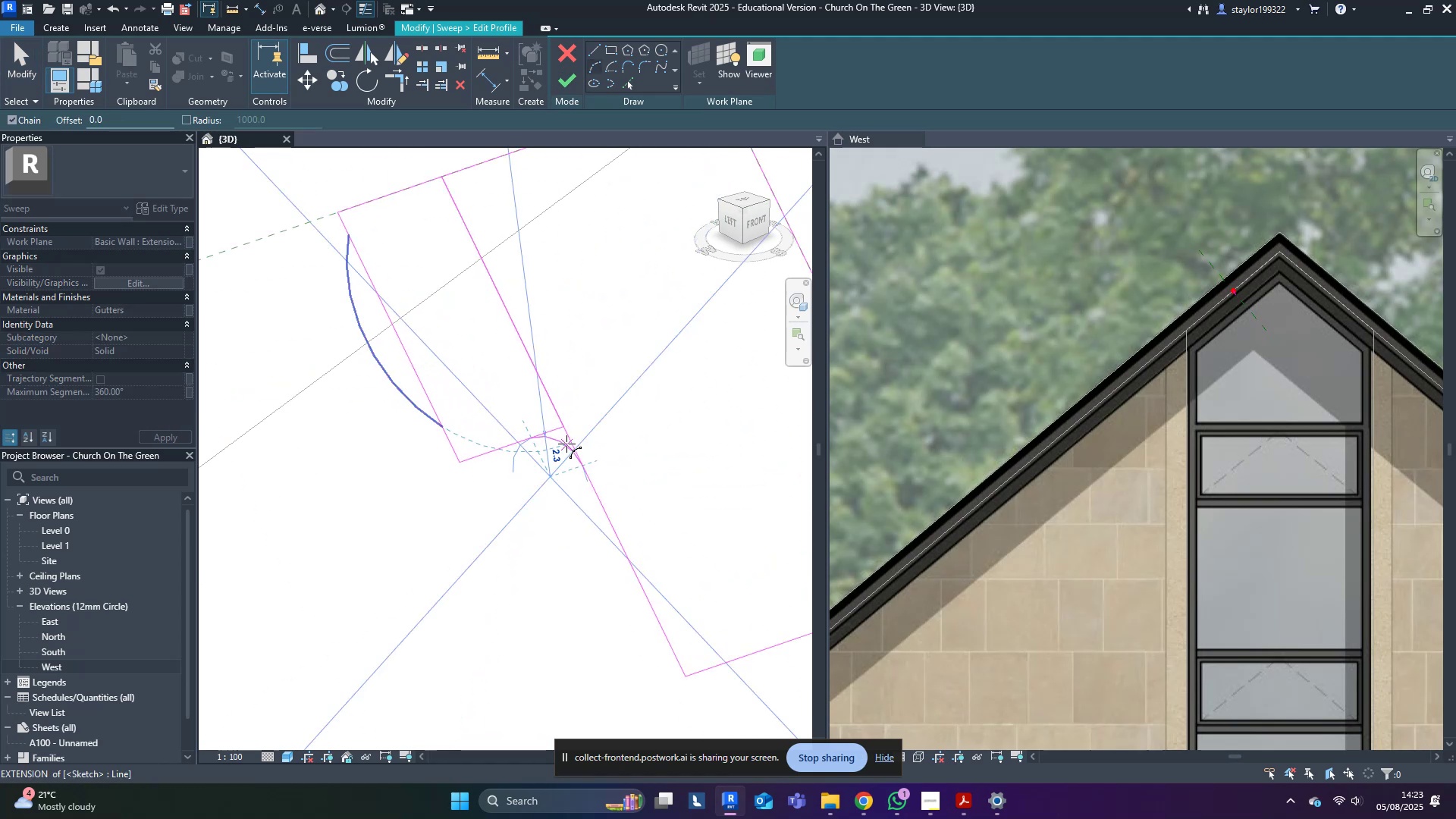 
left_click([566, 444])
 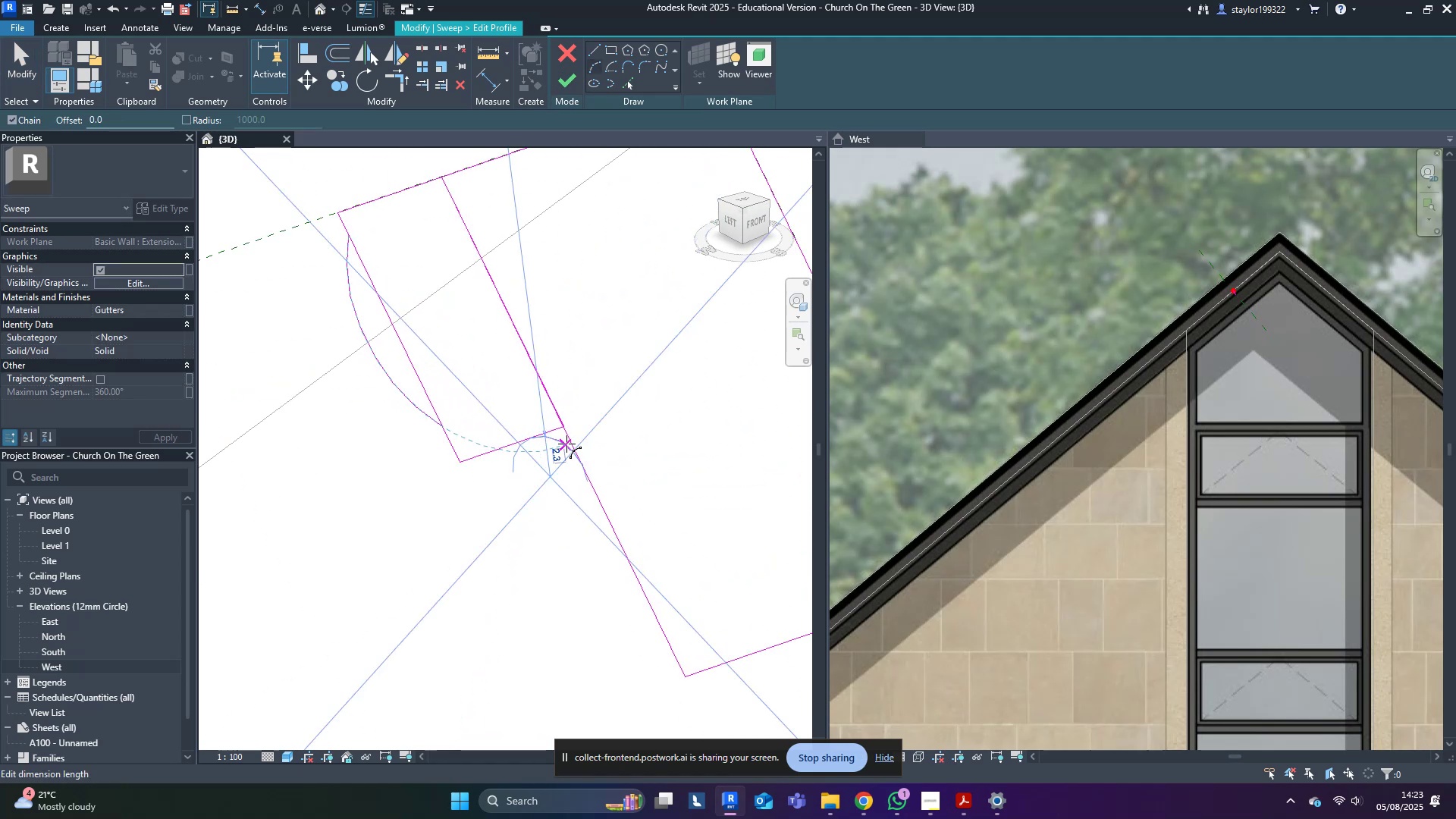 
key(Escape)
type(trs)
 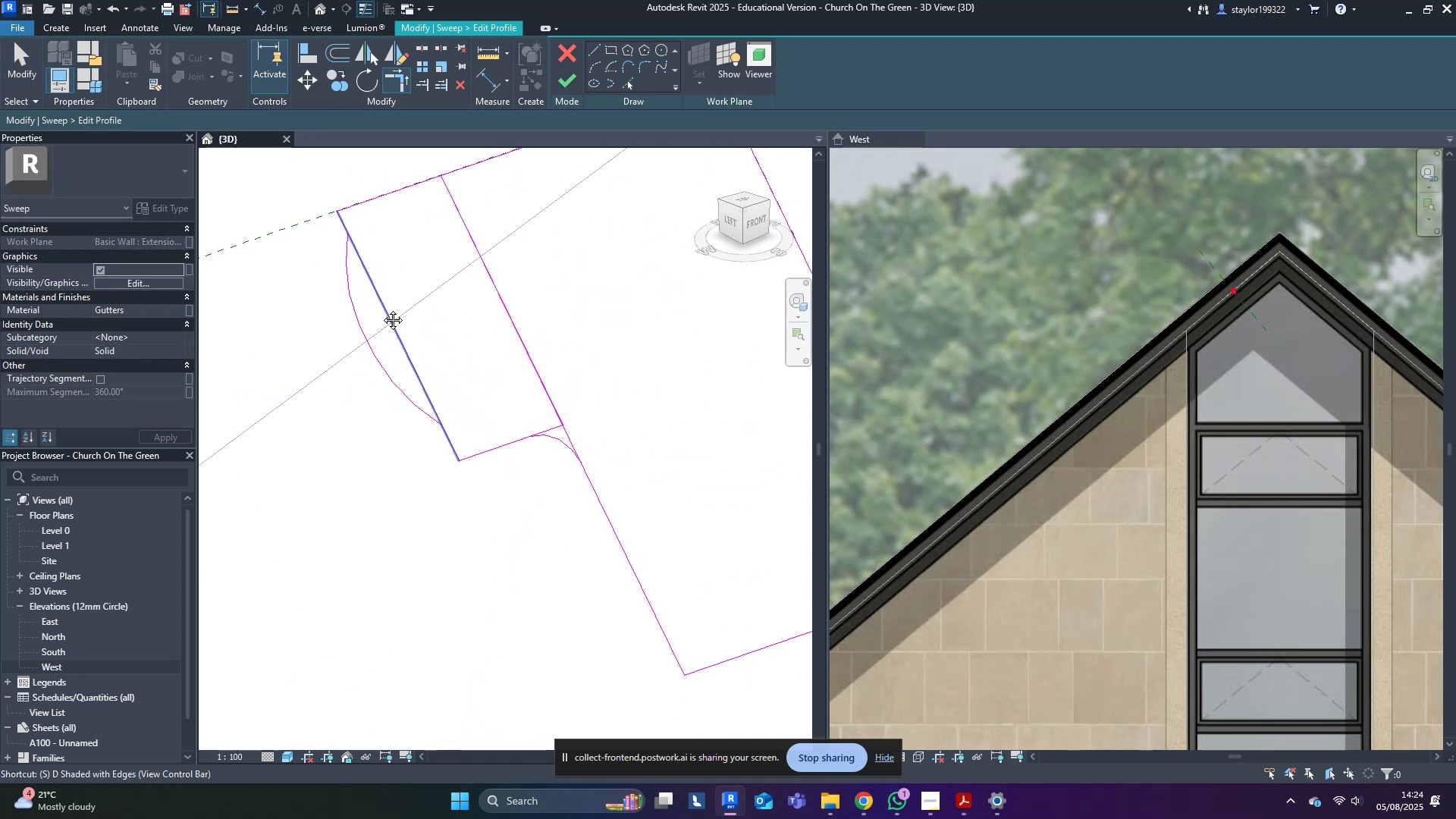 
middle_click([381, 309])
 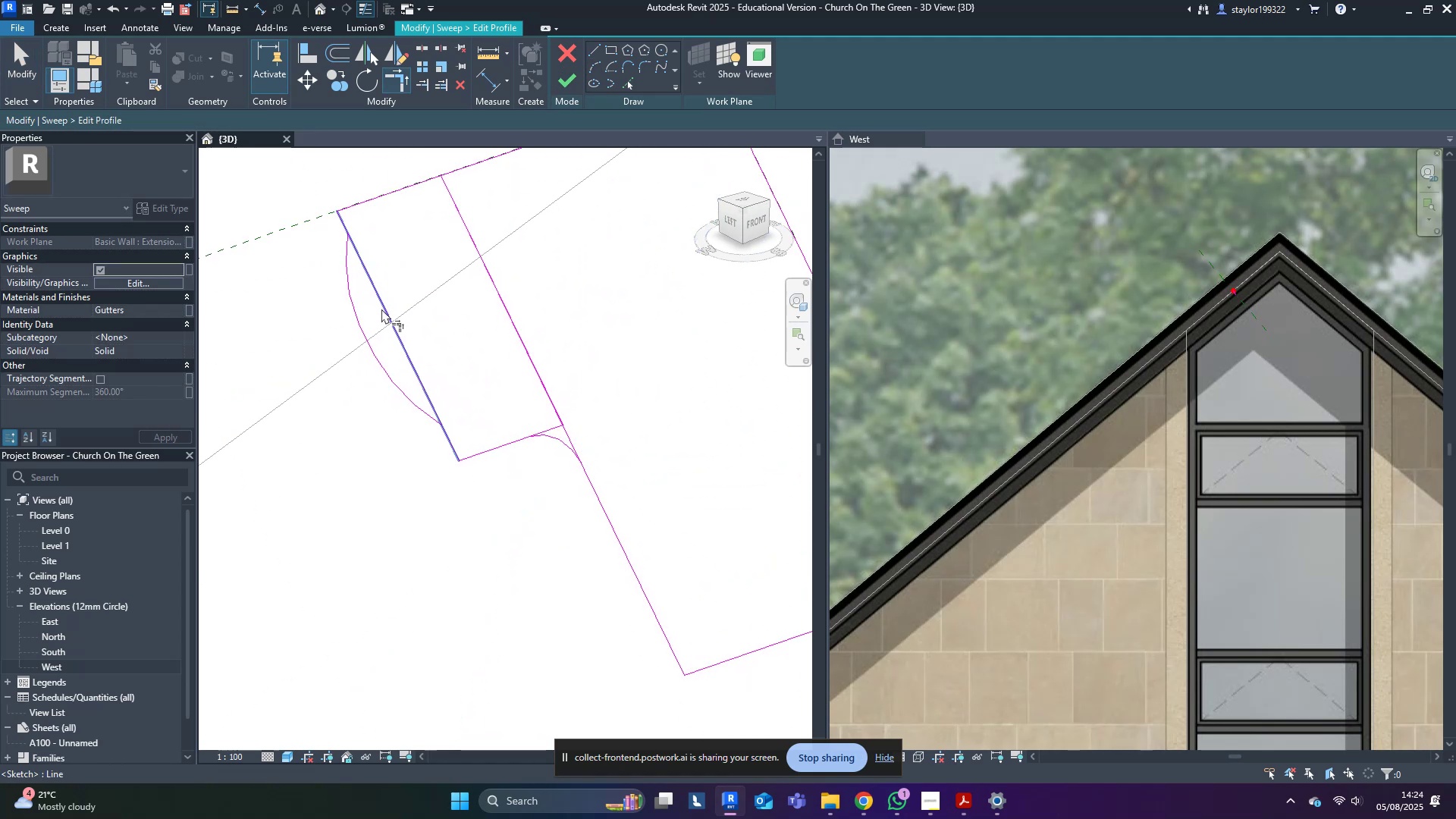 
key(L)
 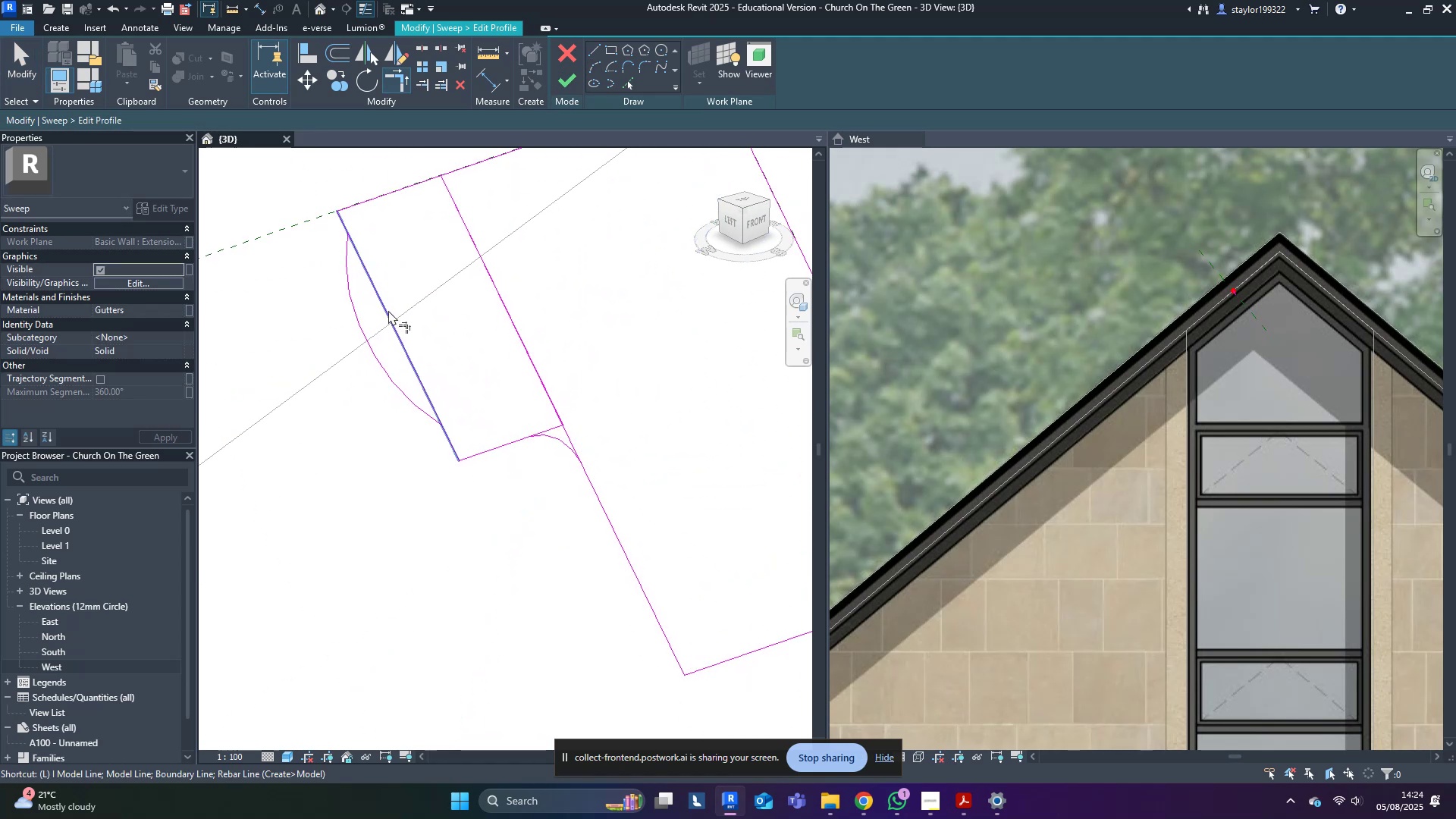 
middle_click([388, 310])
 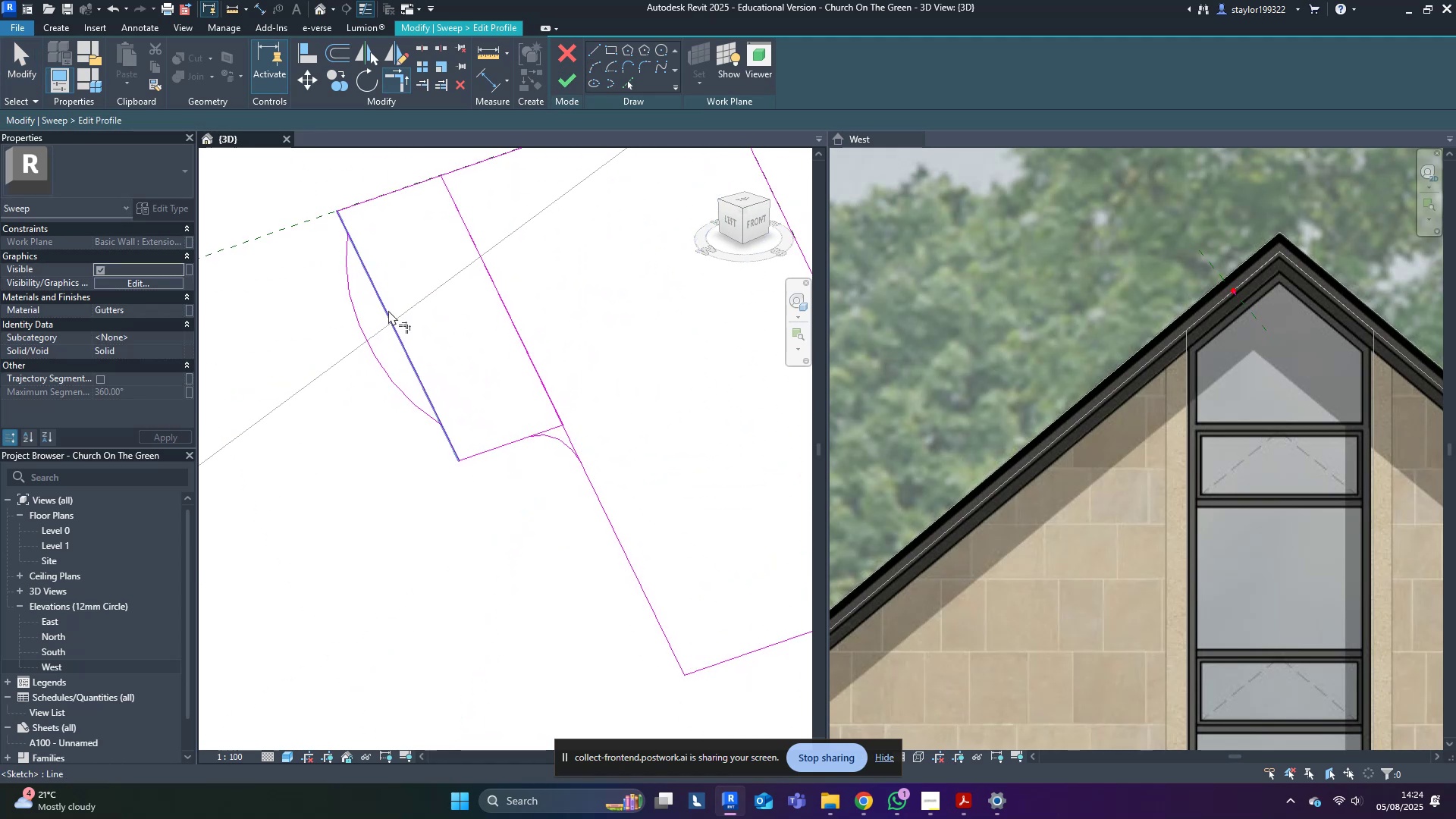 
type(sl)
 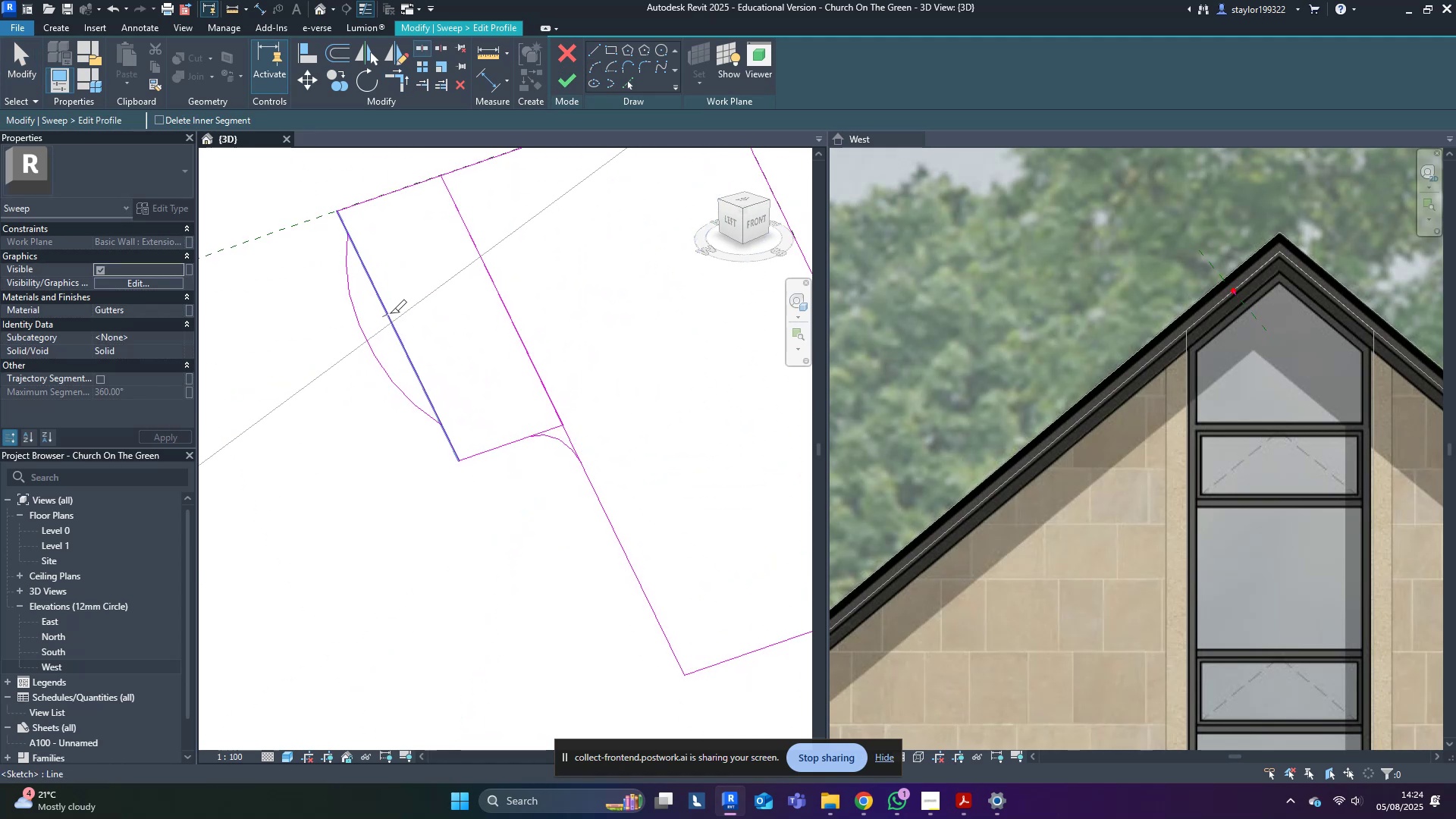 
left_click([390, 313])
 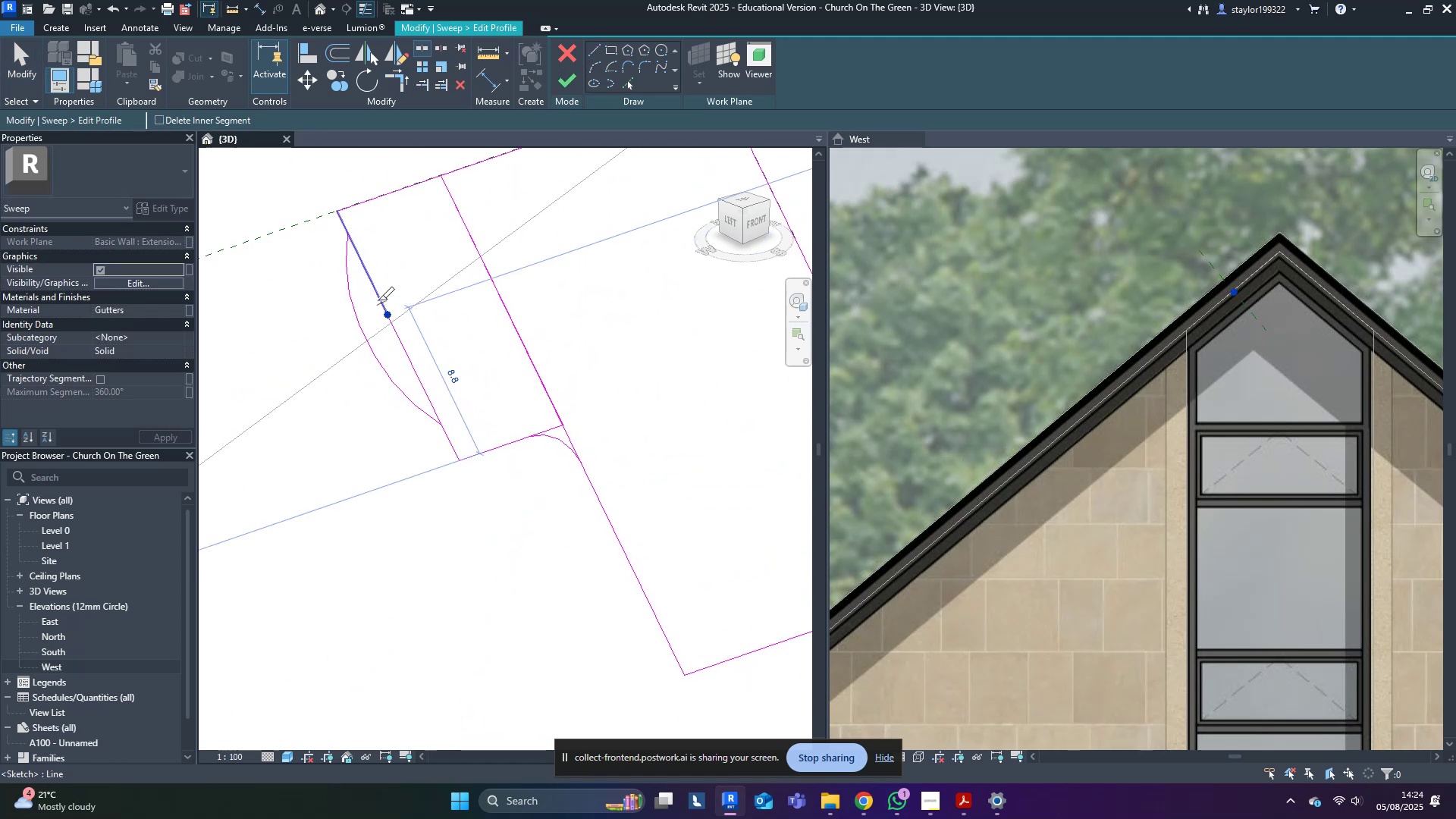 
type(tr)
 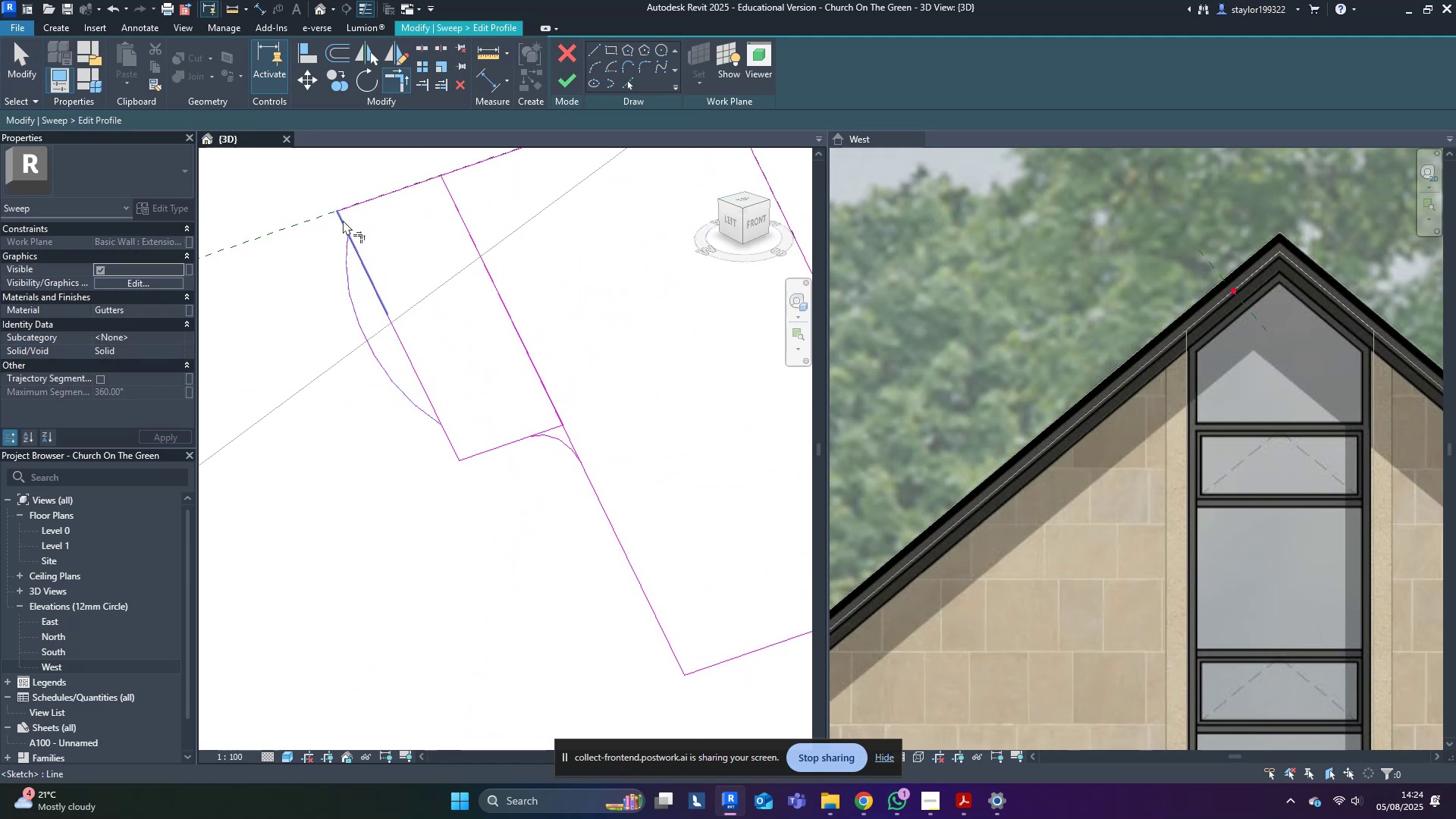 
double_click([343, 215])
 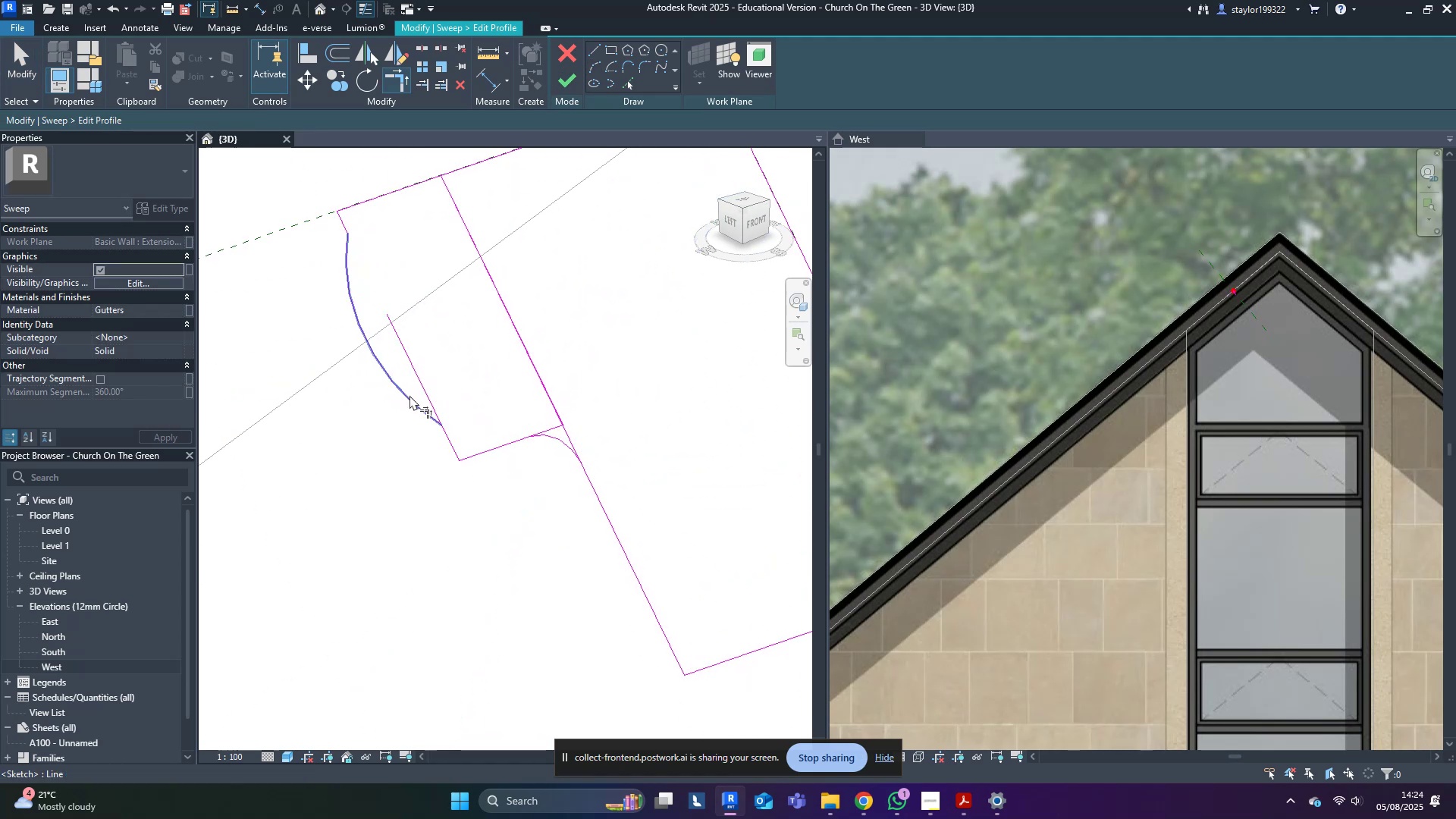 
left_click_drag(start_coordinate=[413, 397], to_coordinate=[417, 402])
 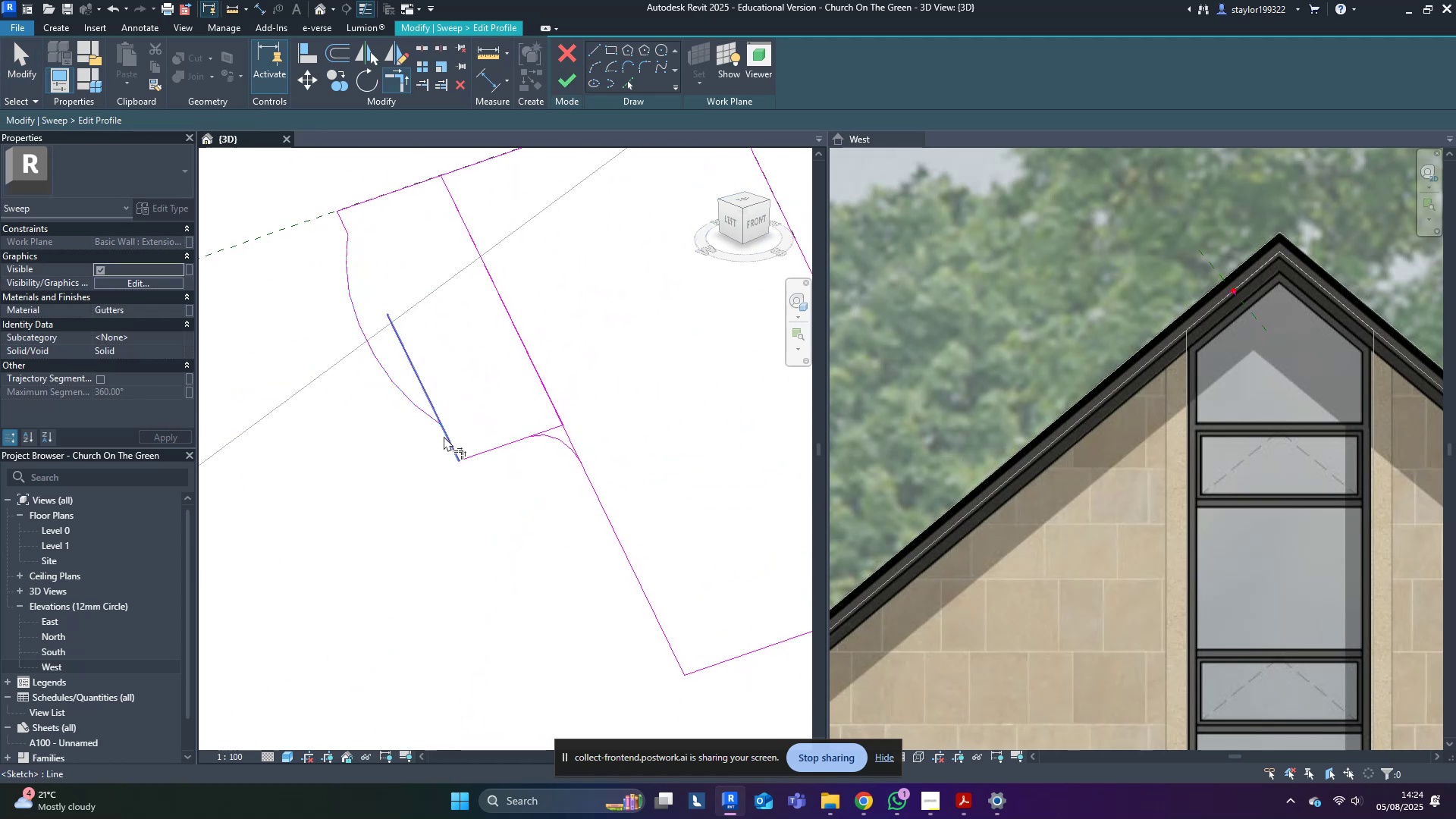 
double_click([445, 438])
 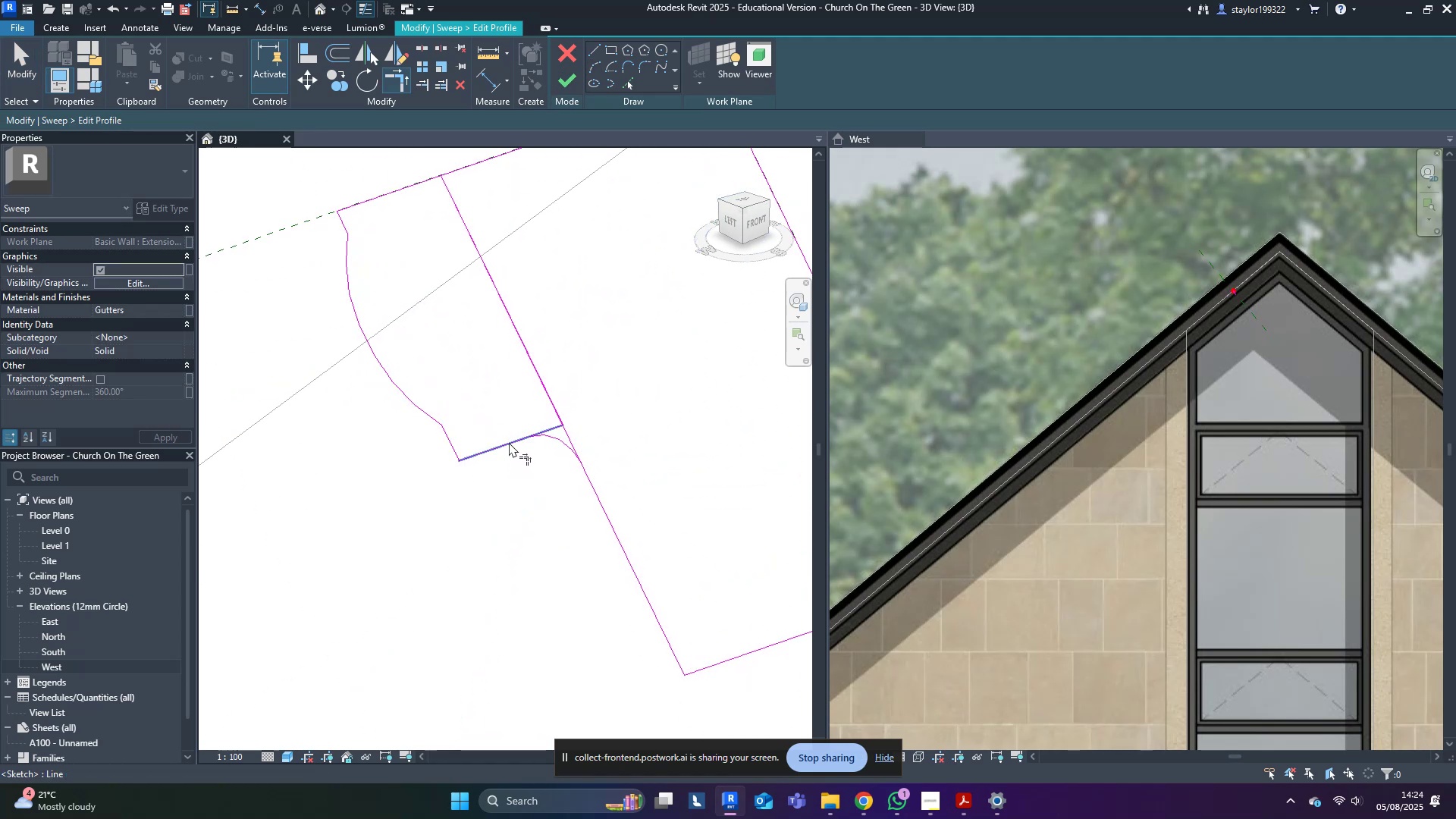 
triple_click([508, 441])
 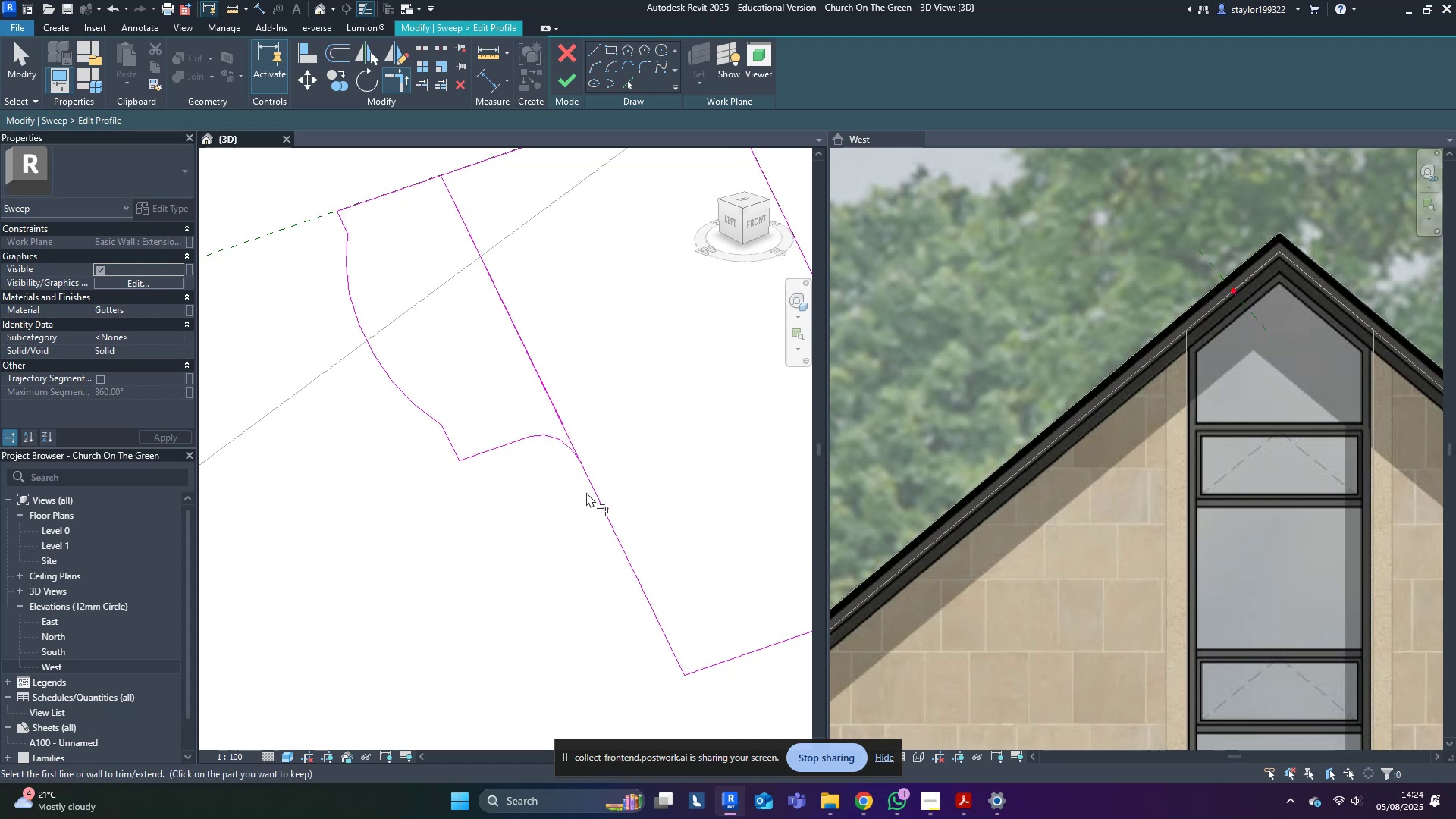 
triple_click([600, 510])
 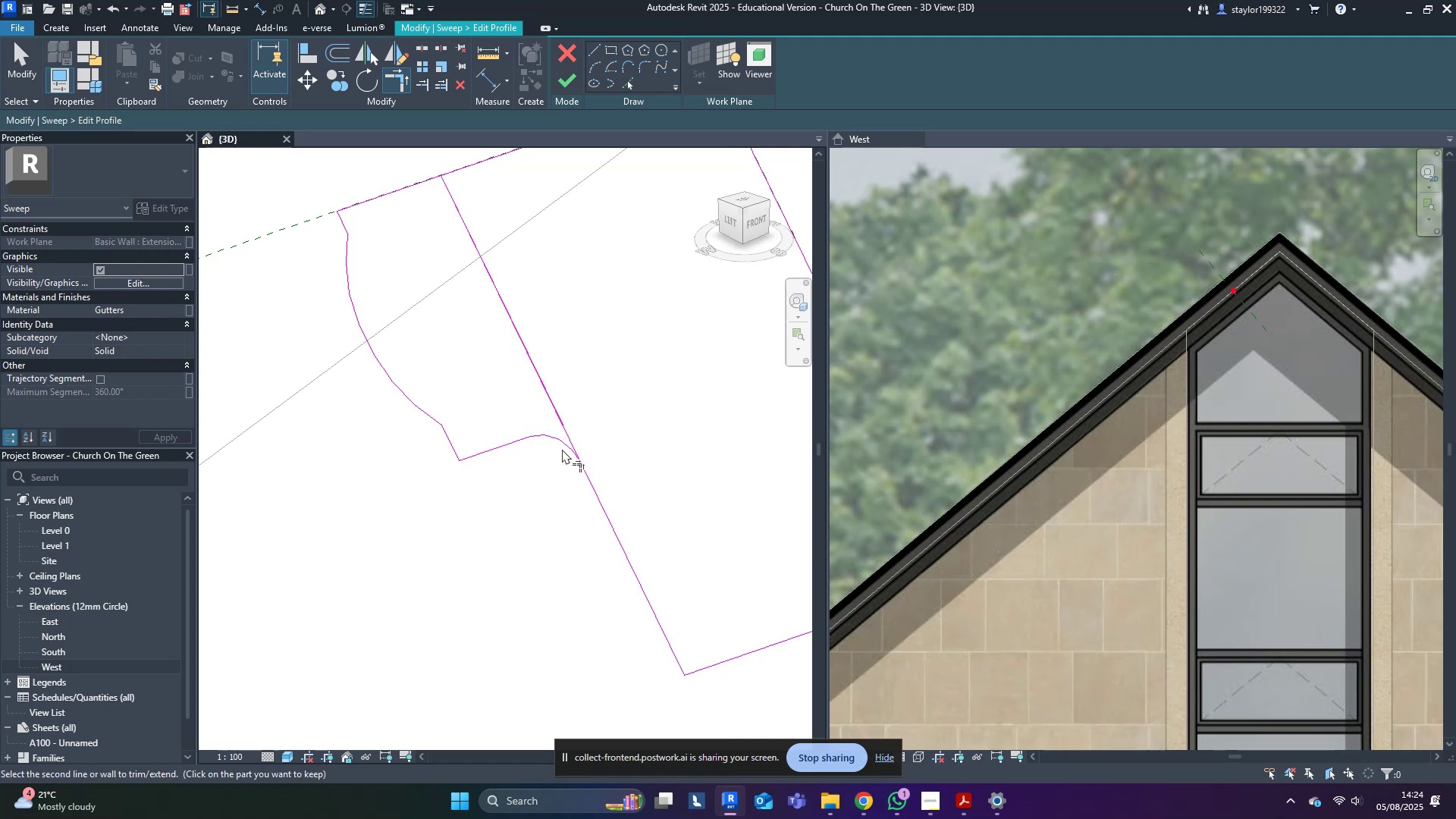 
triple_click([562, 449])
 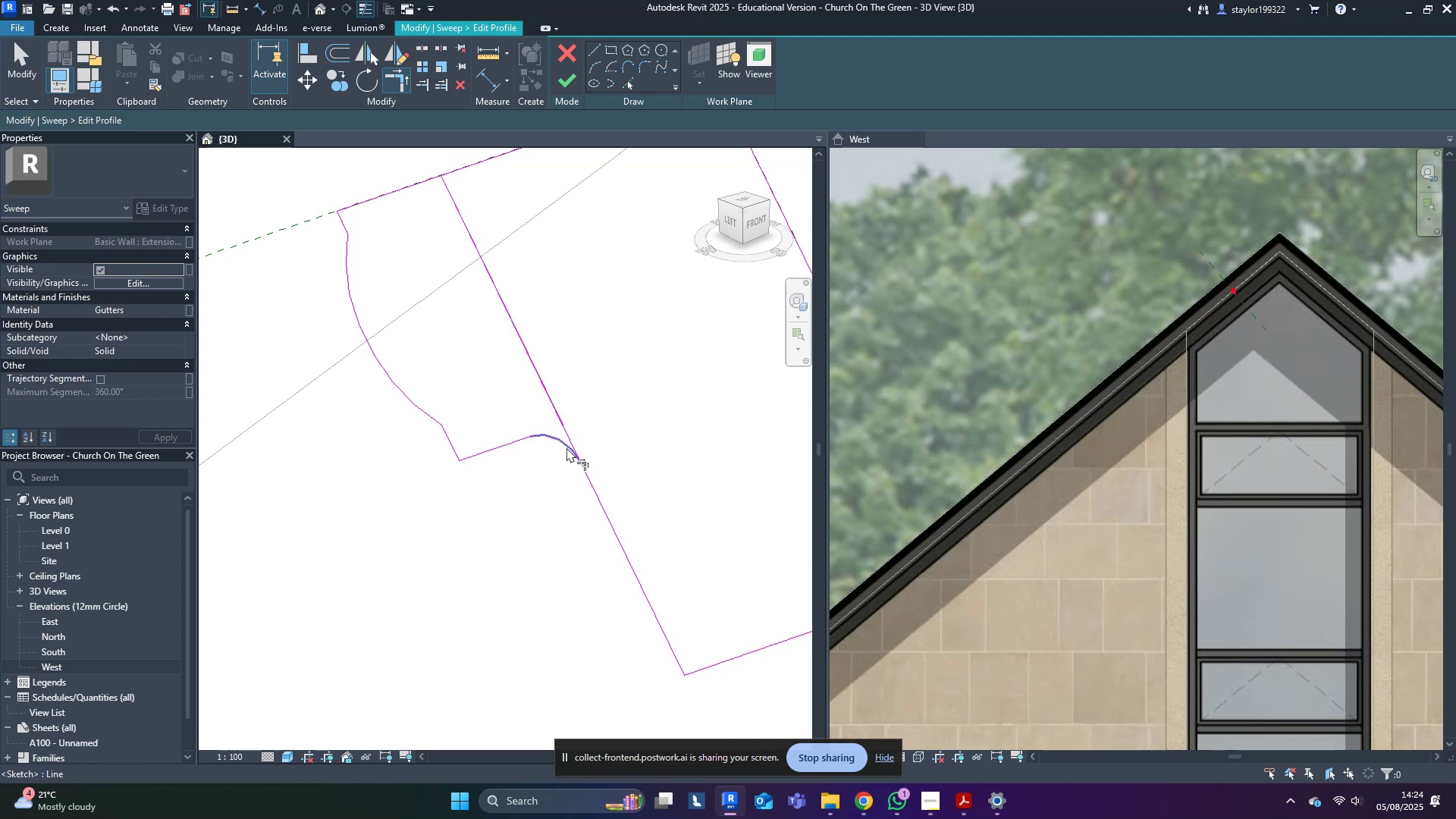 
triple_click([567, 446])
 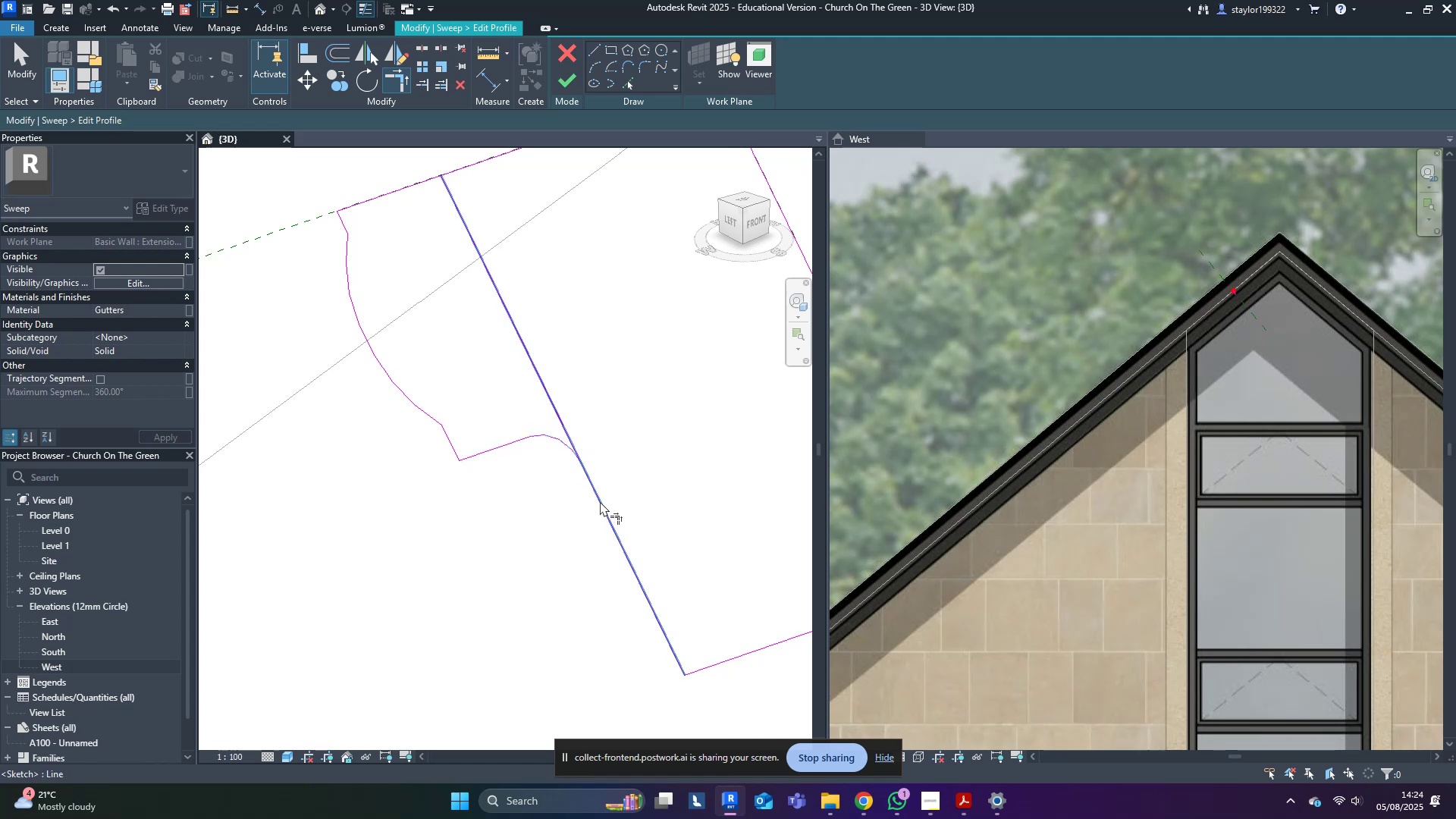 
left_click([600, 501])
 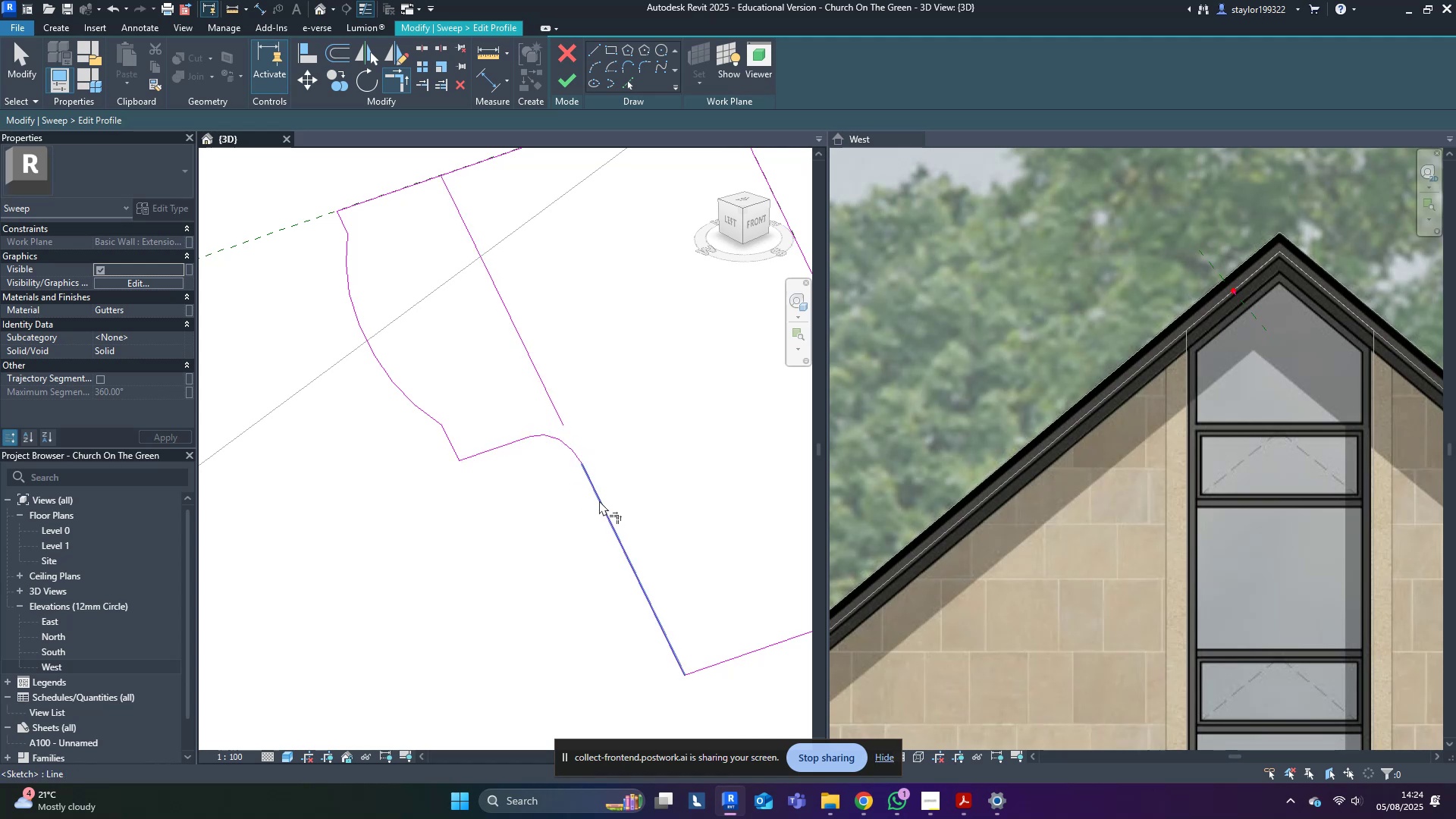 
scroll: coordinate [590, 504], scroll_direction: down, amount: 5.0
 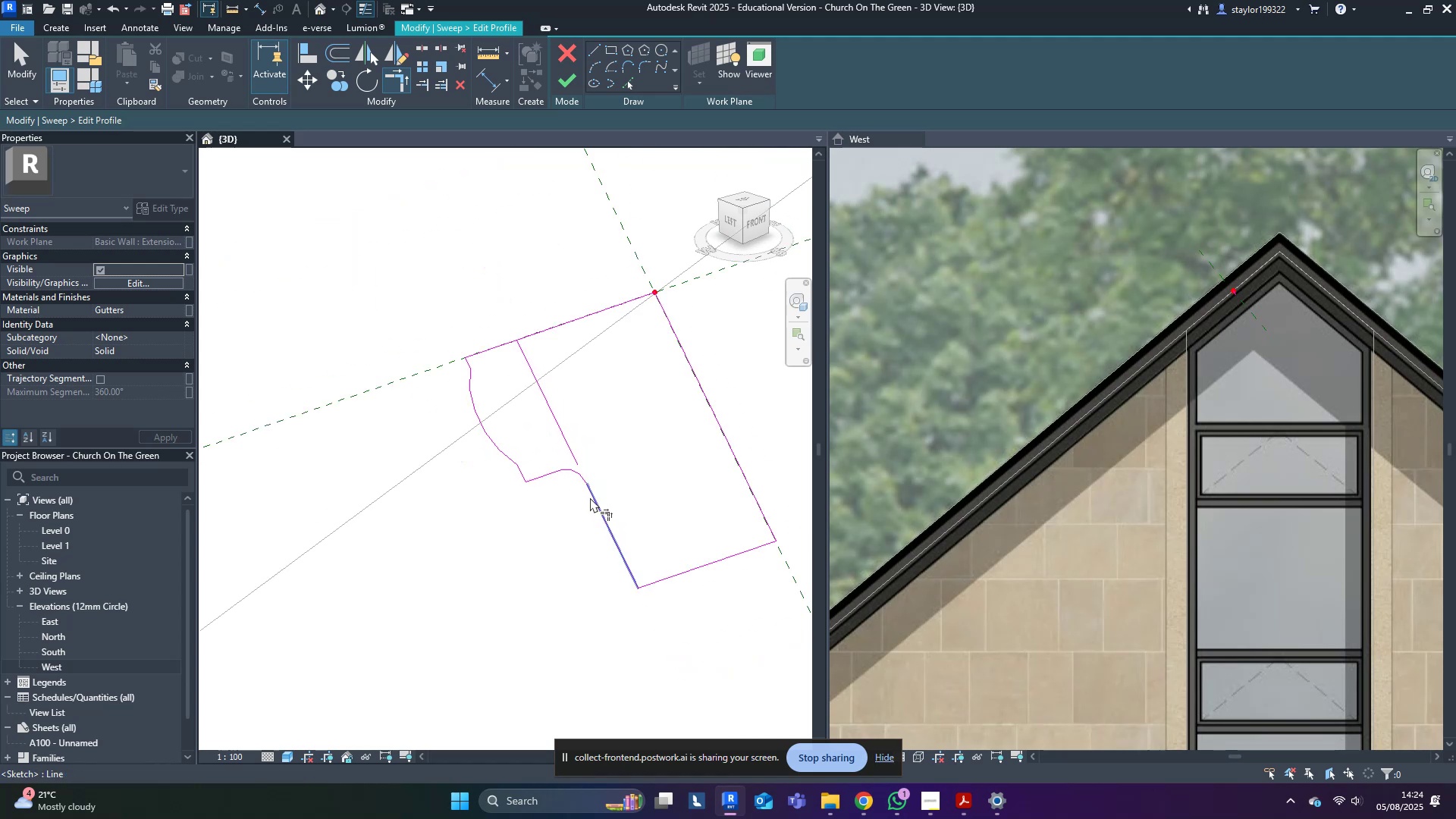 
type(d[Delete]sd)
 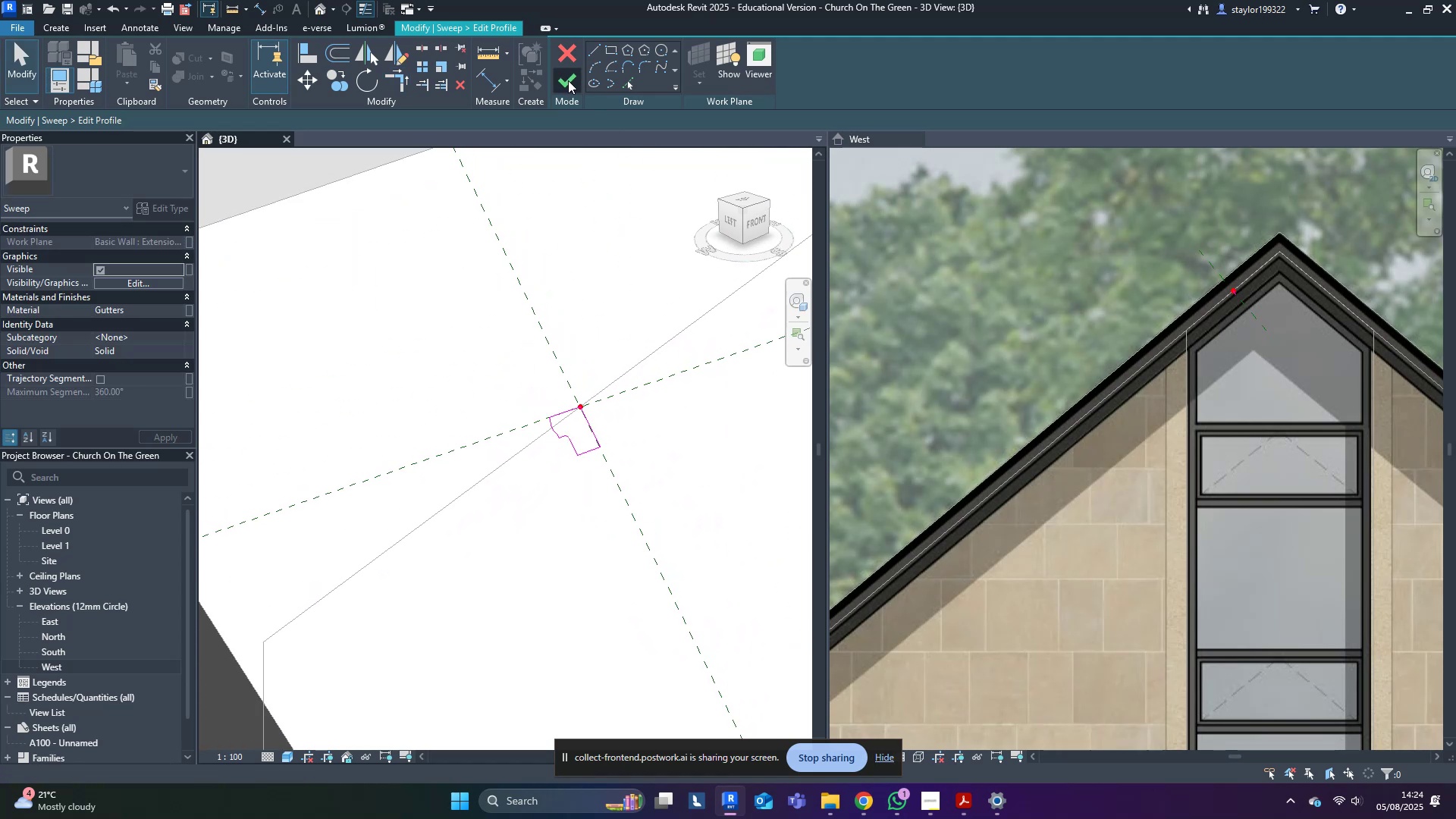 
left_click_drag(start_coordinate=[585, 415], to_coordinate=[553, 441])
 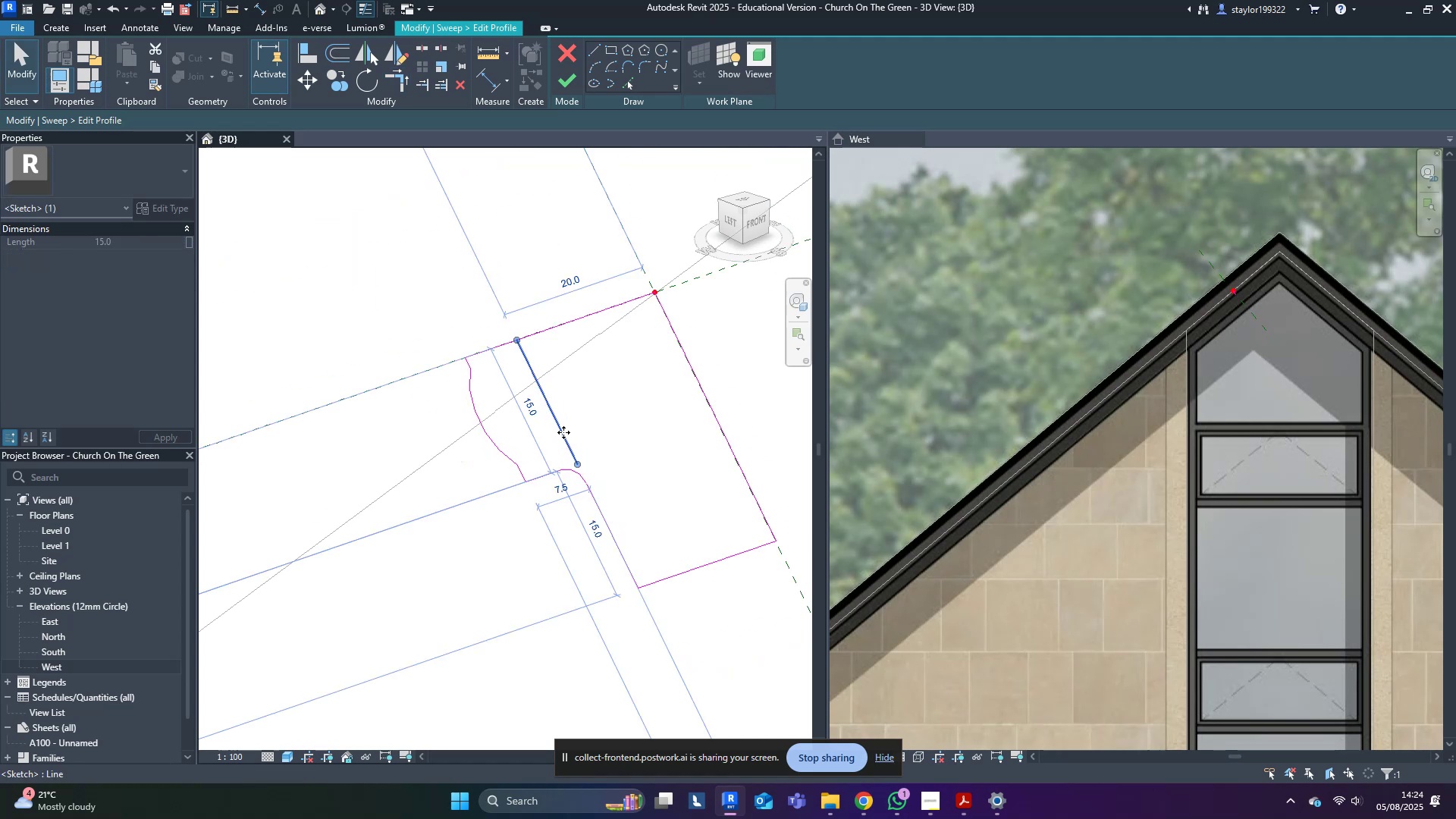 
scroll: coordinate [566, 429], scroll_direction: down, amount: 13.0
 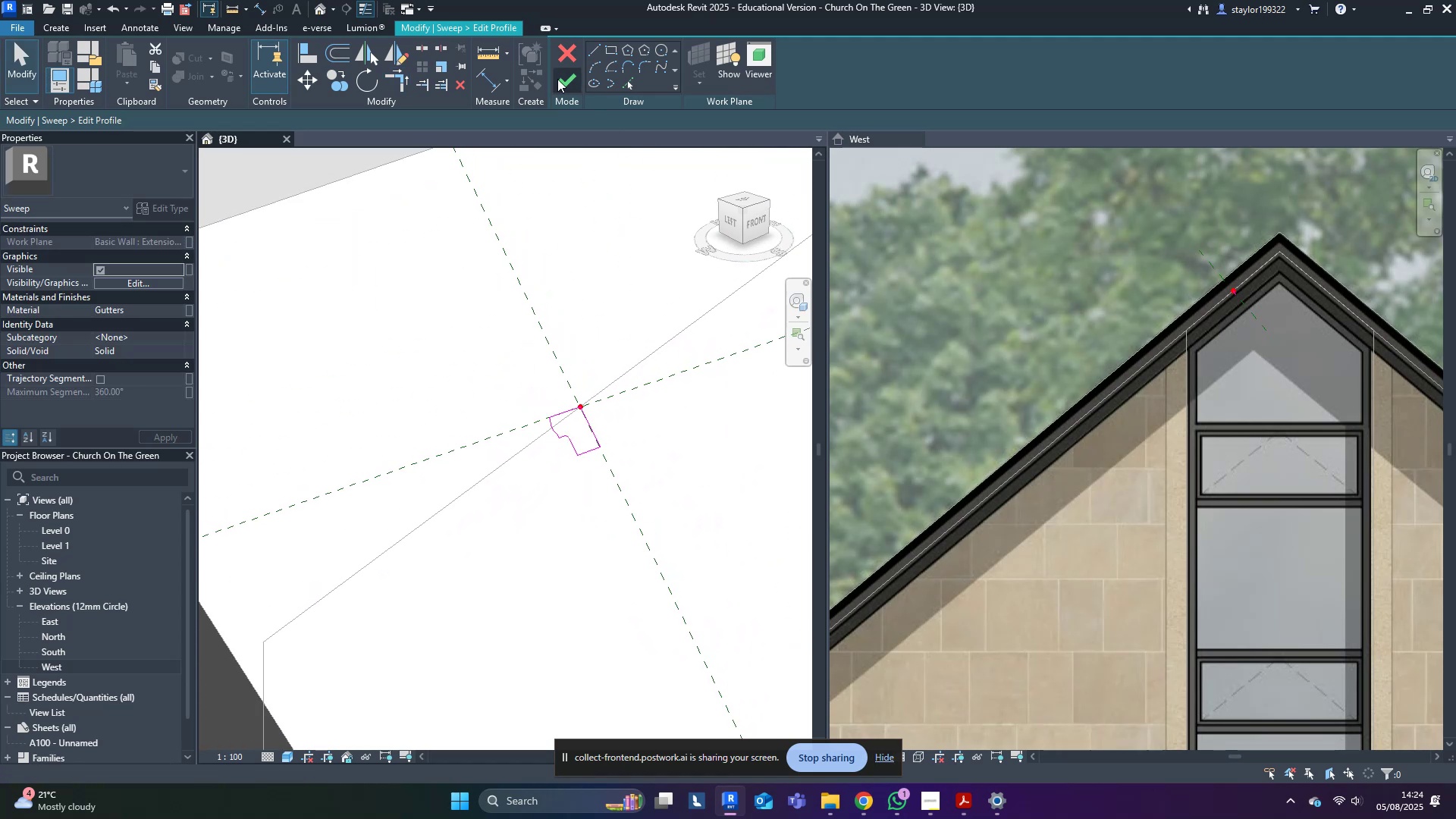 
left_click([568, 80])
 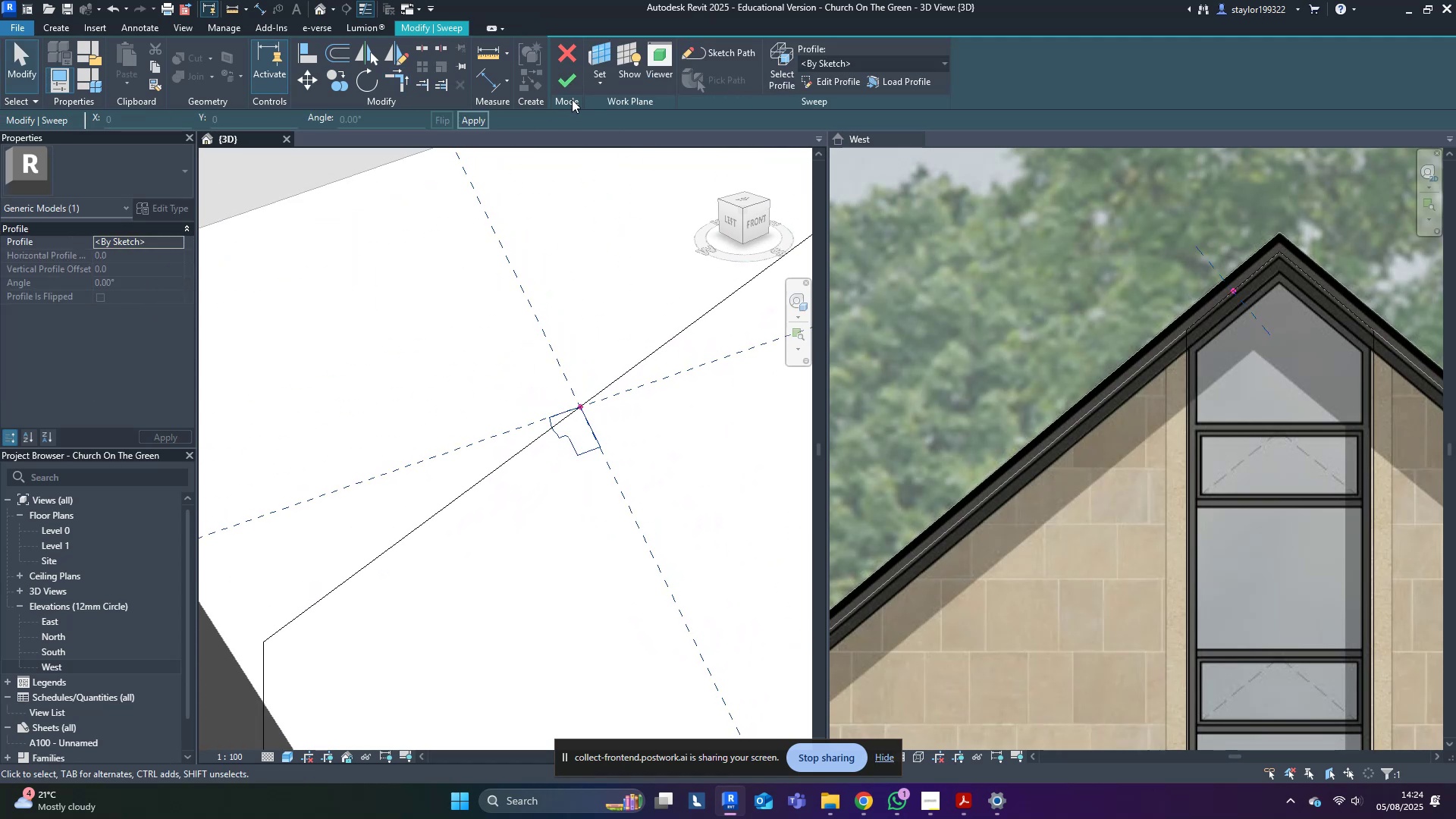 
left_click([557, 82])
 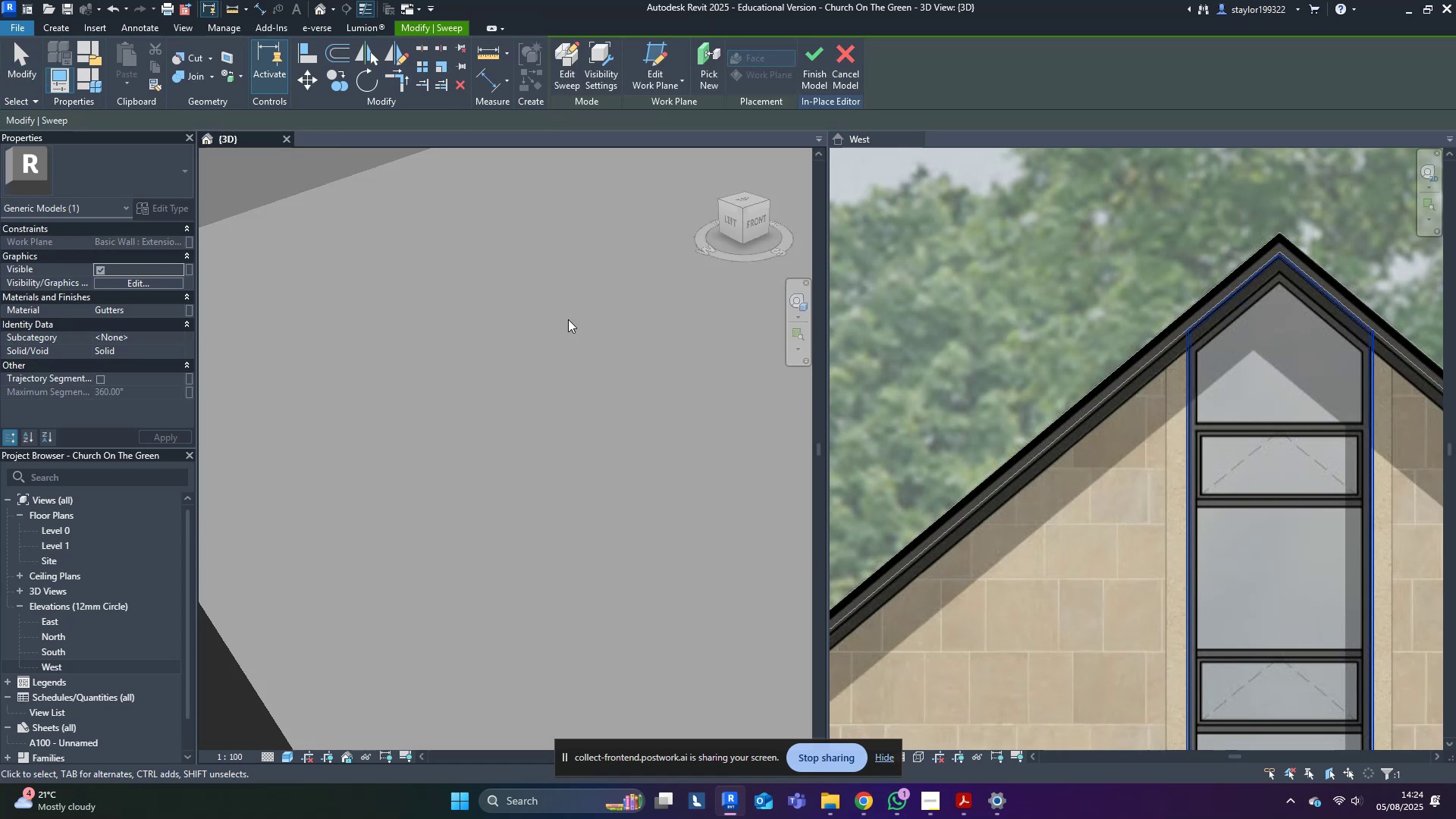 
scroll: coordinate [576, 531], scroll_direction: down, amount: 15.0
 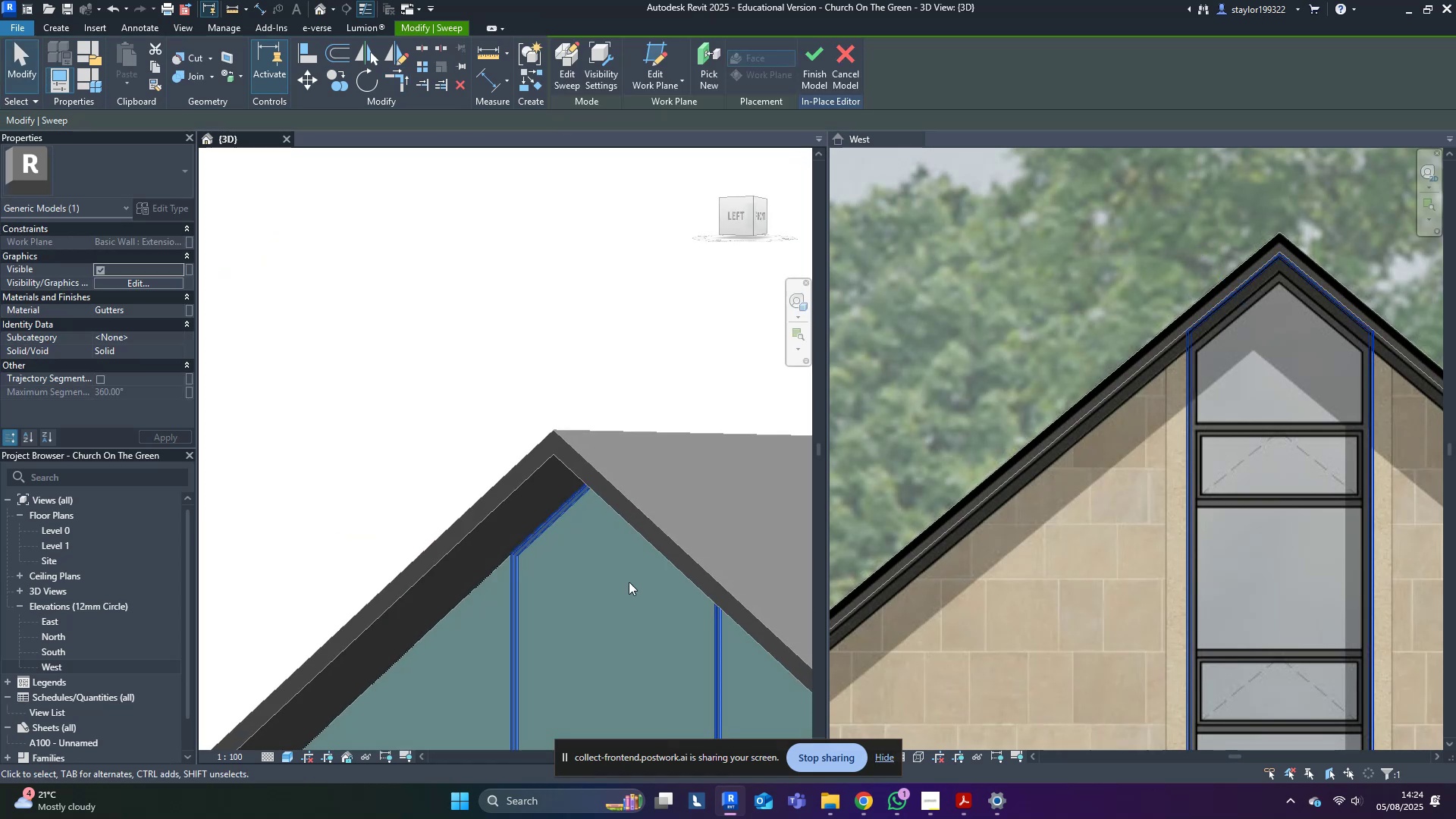 
type(sd)
key(Escape)
 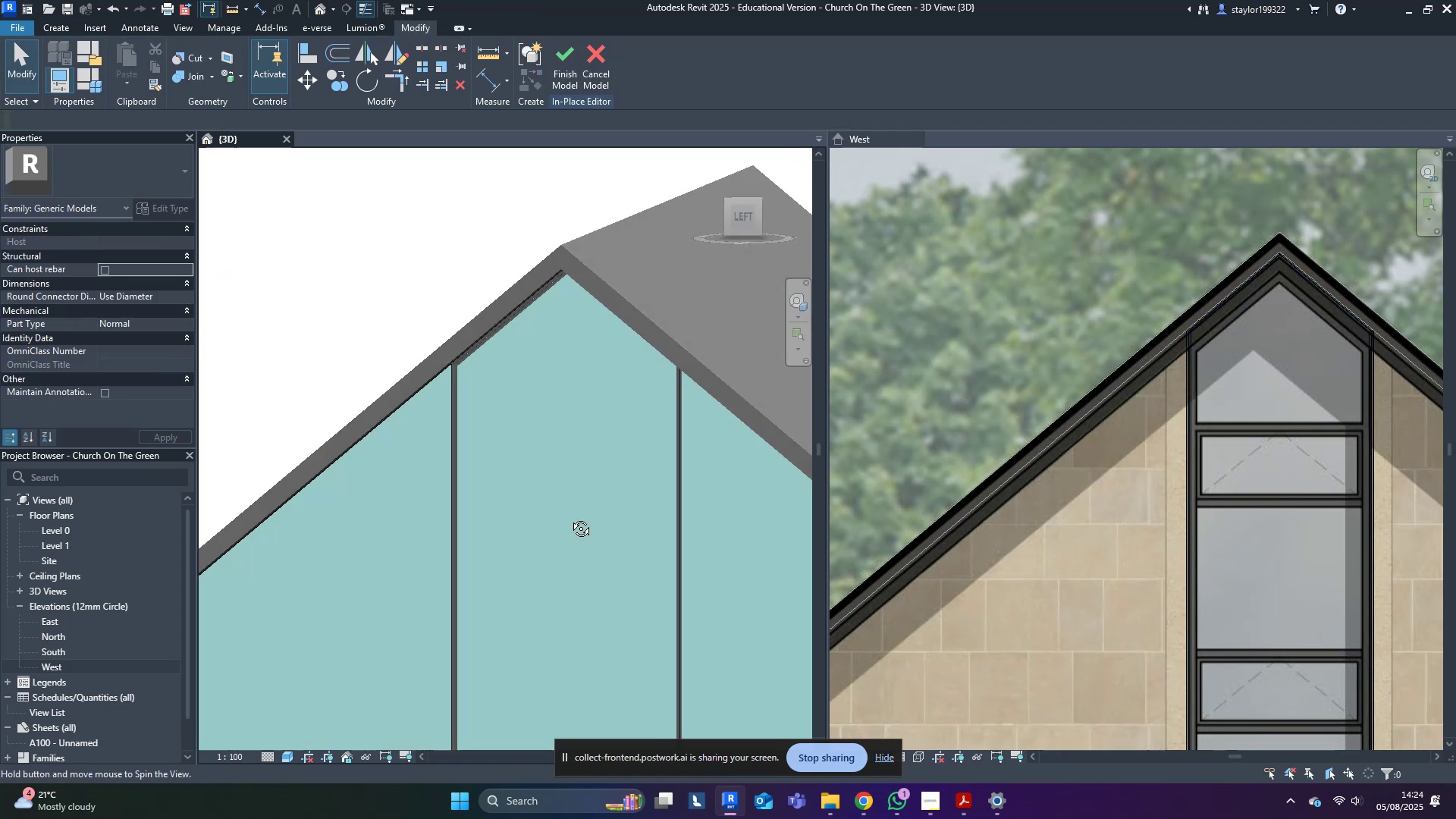 
scroll: coordinate [499, 371], scroll_direction: up, amount: 15.0
 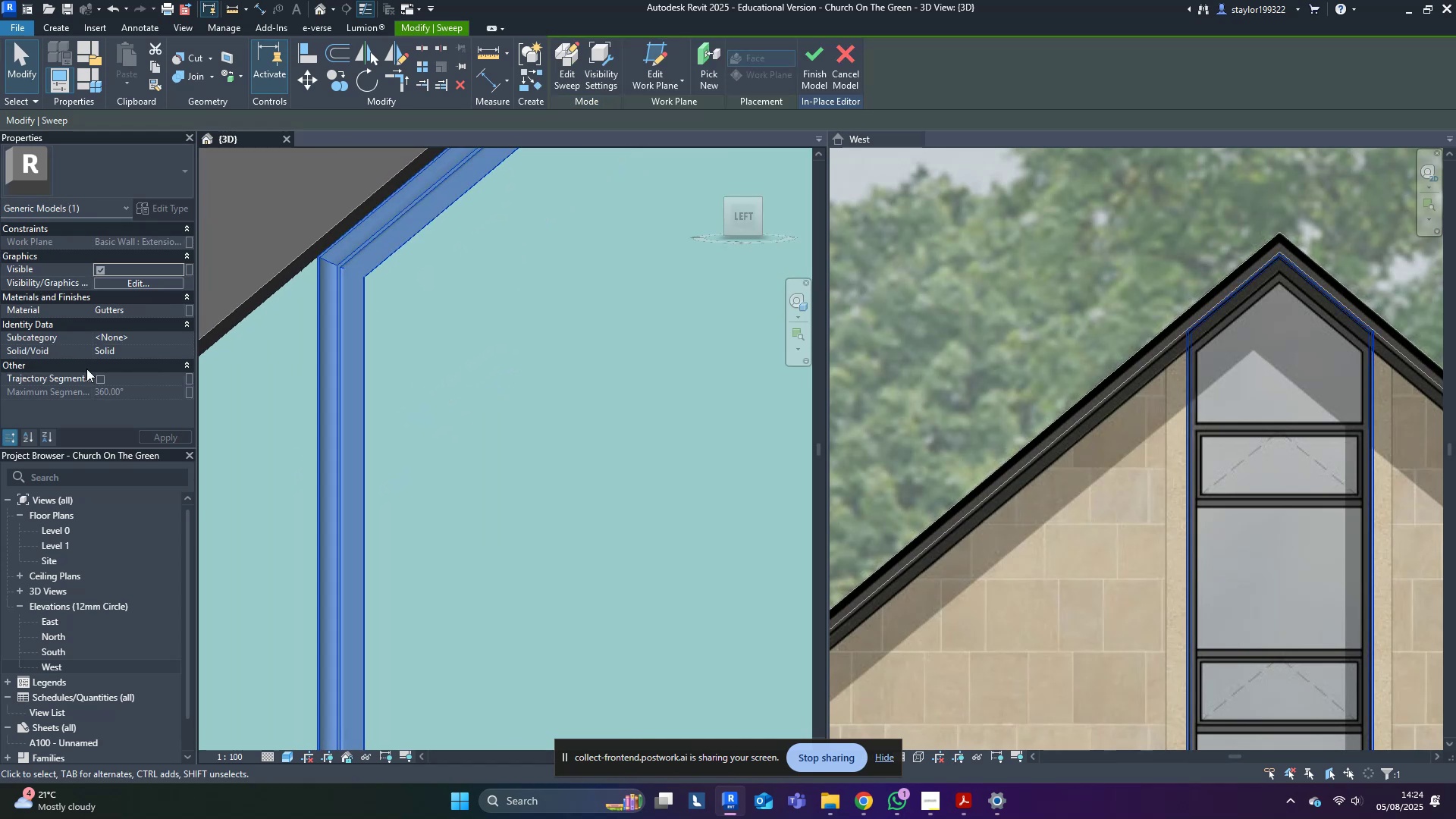 
left_click([142, 306])
 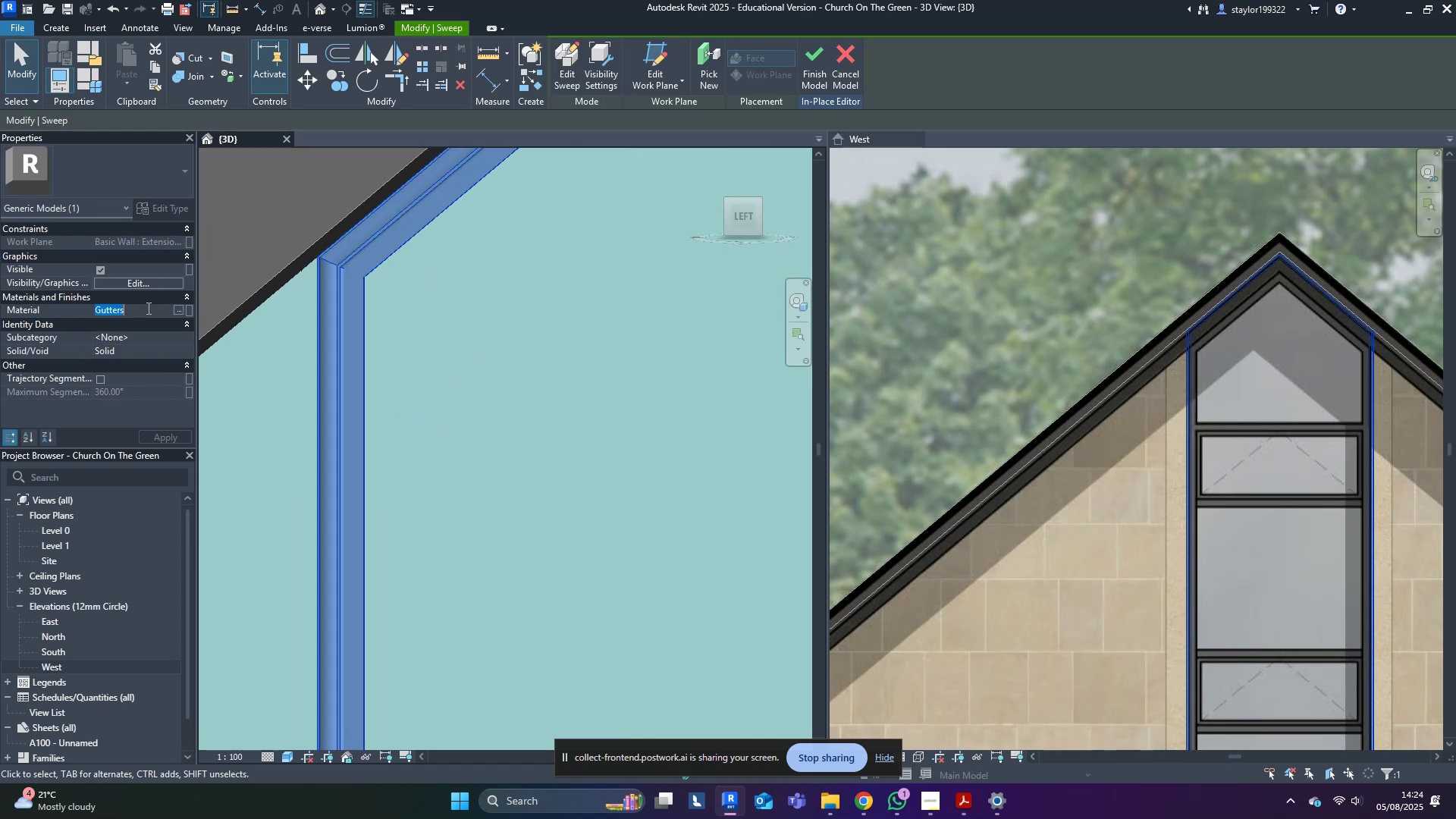 
type(Window Frame)
 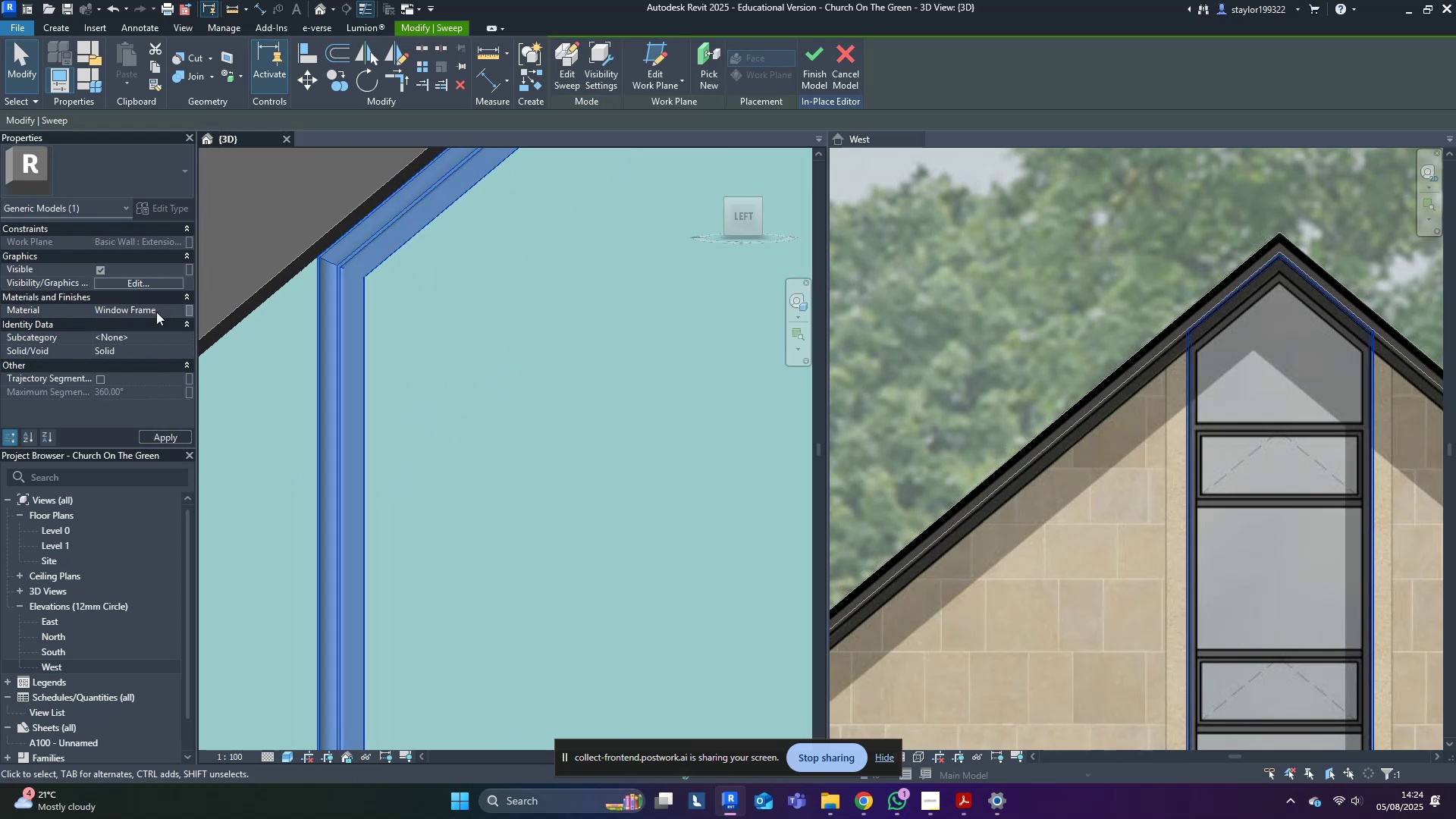 
key(Enter)
 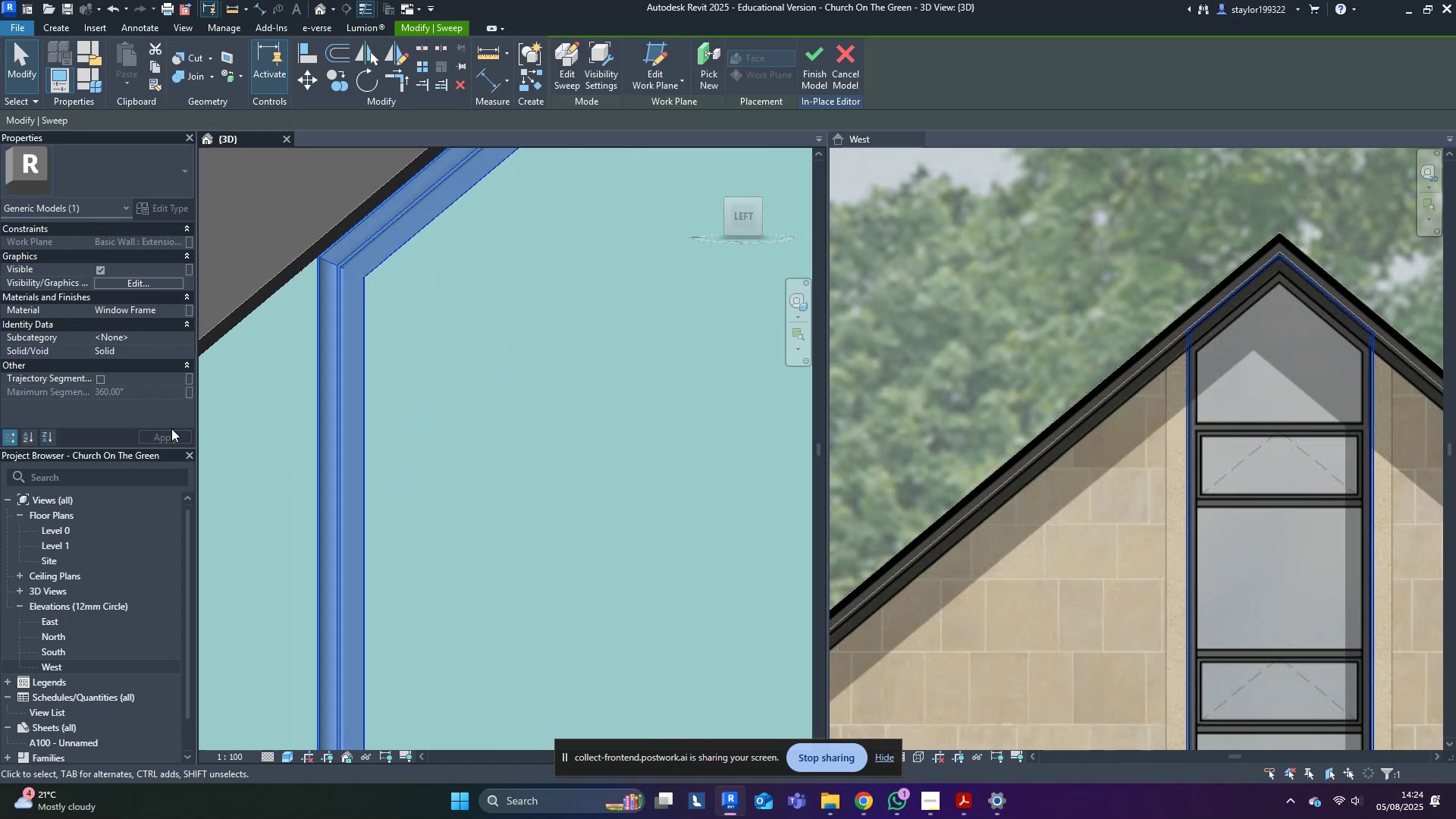 
key(Escape)
 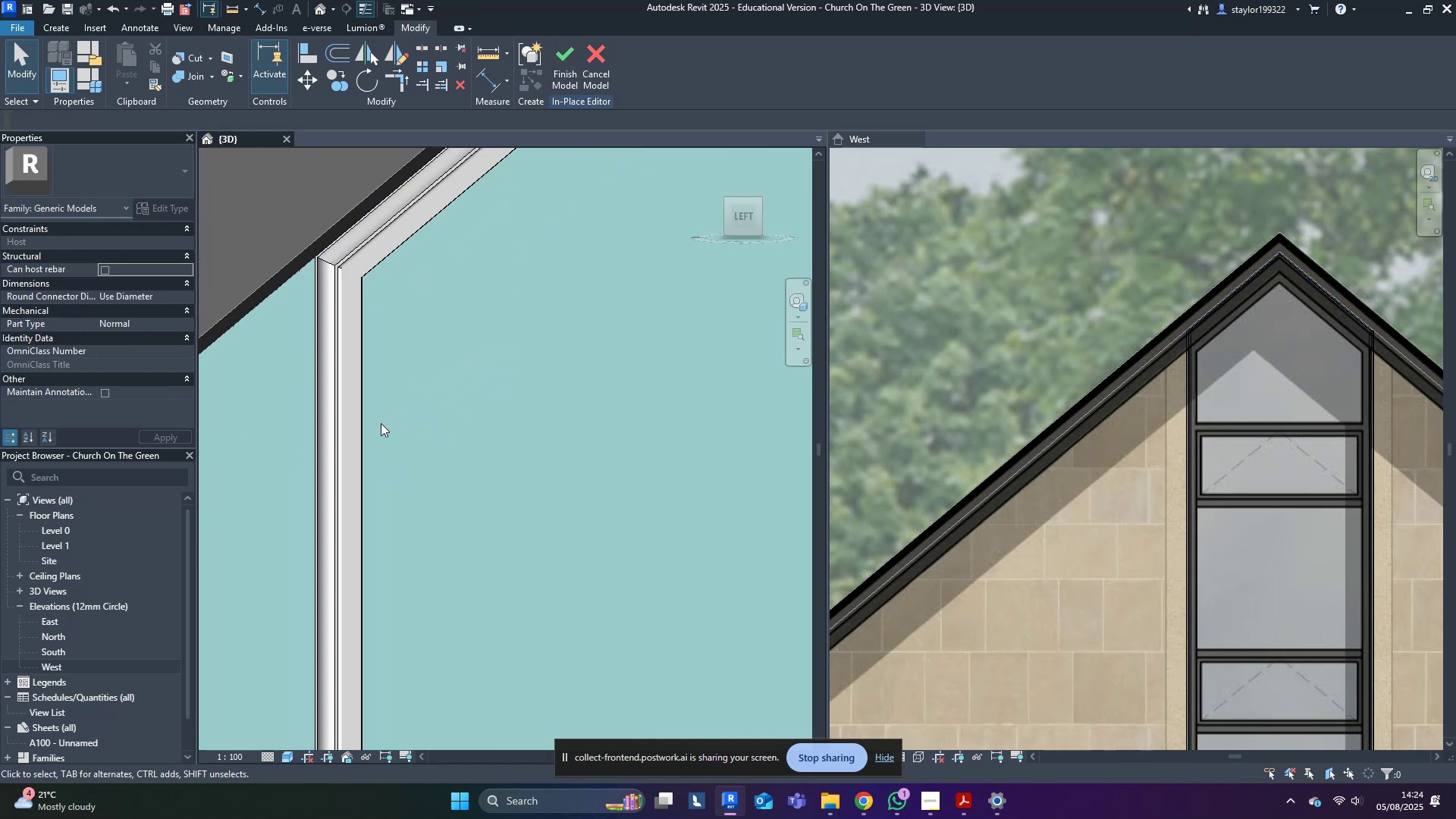 
scroll: coordinate [375, 425], scroll_direction: down, amount: 10.0
 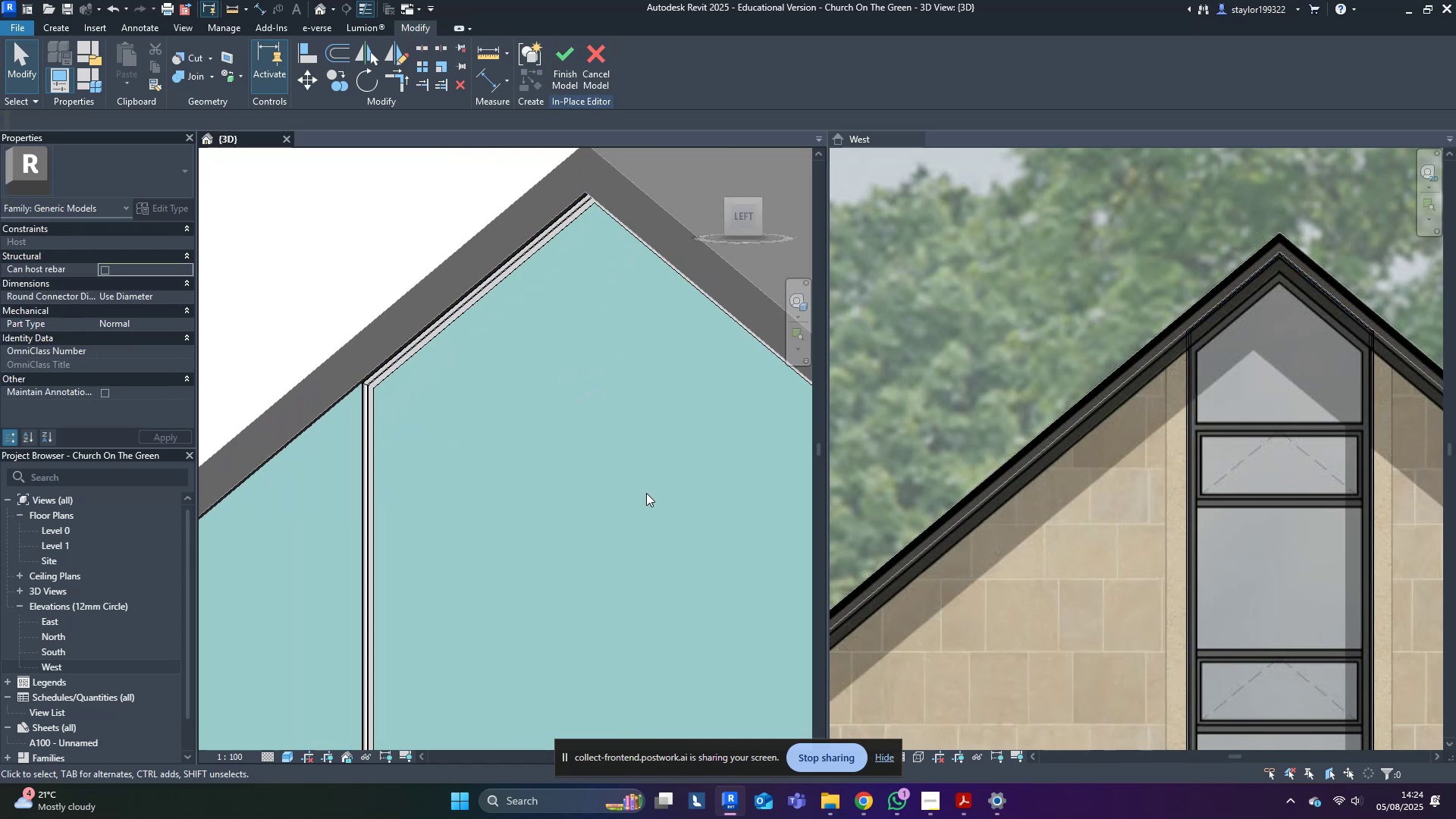 
scroll: coordinate [357, 384], scroll_direction: none, amount: 0.0
 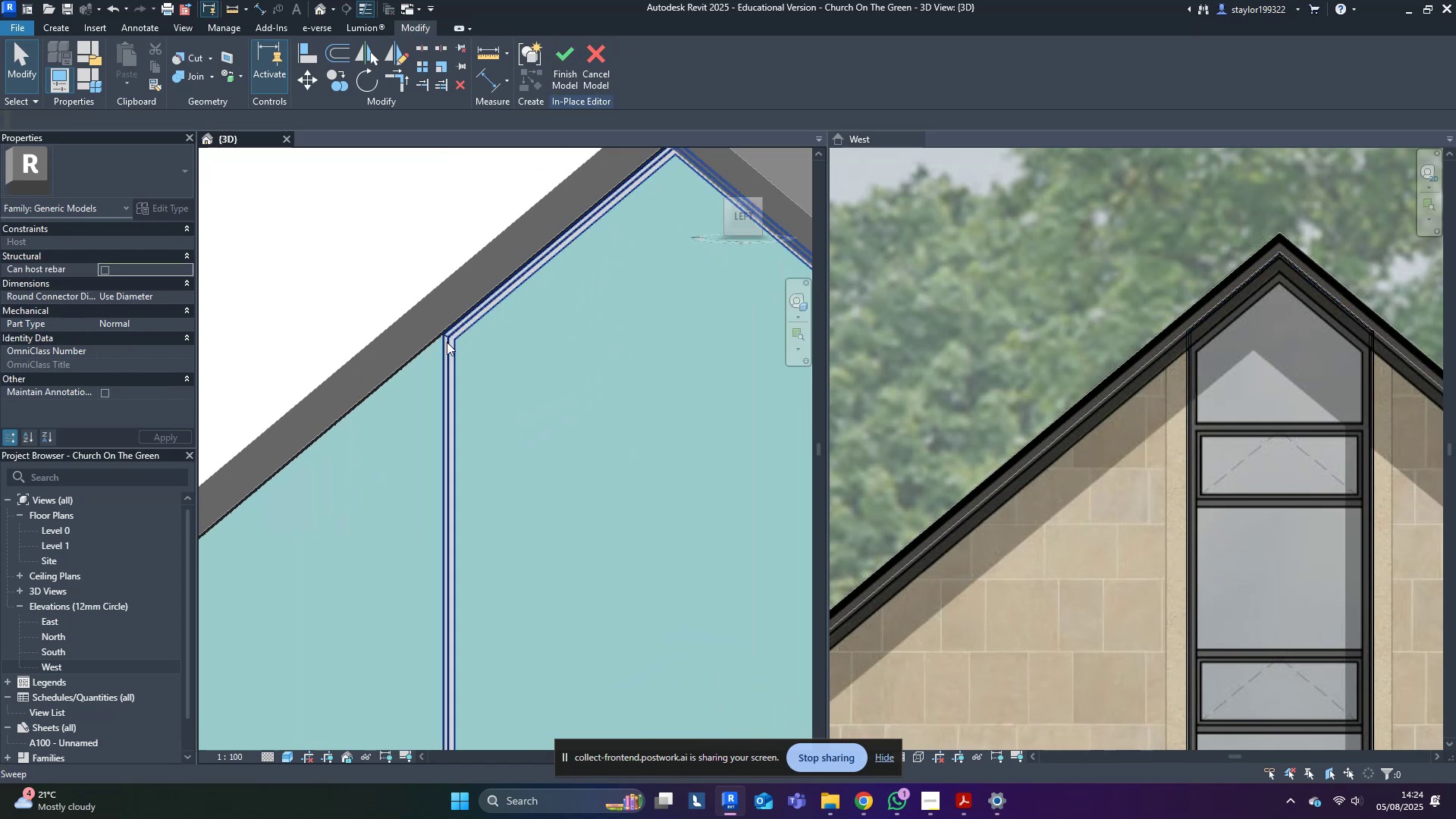 
double_click([447, 342])
 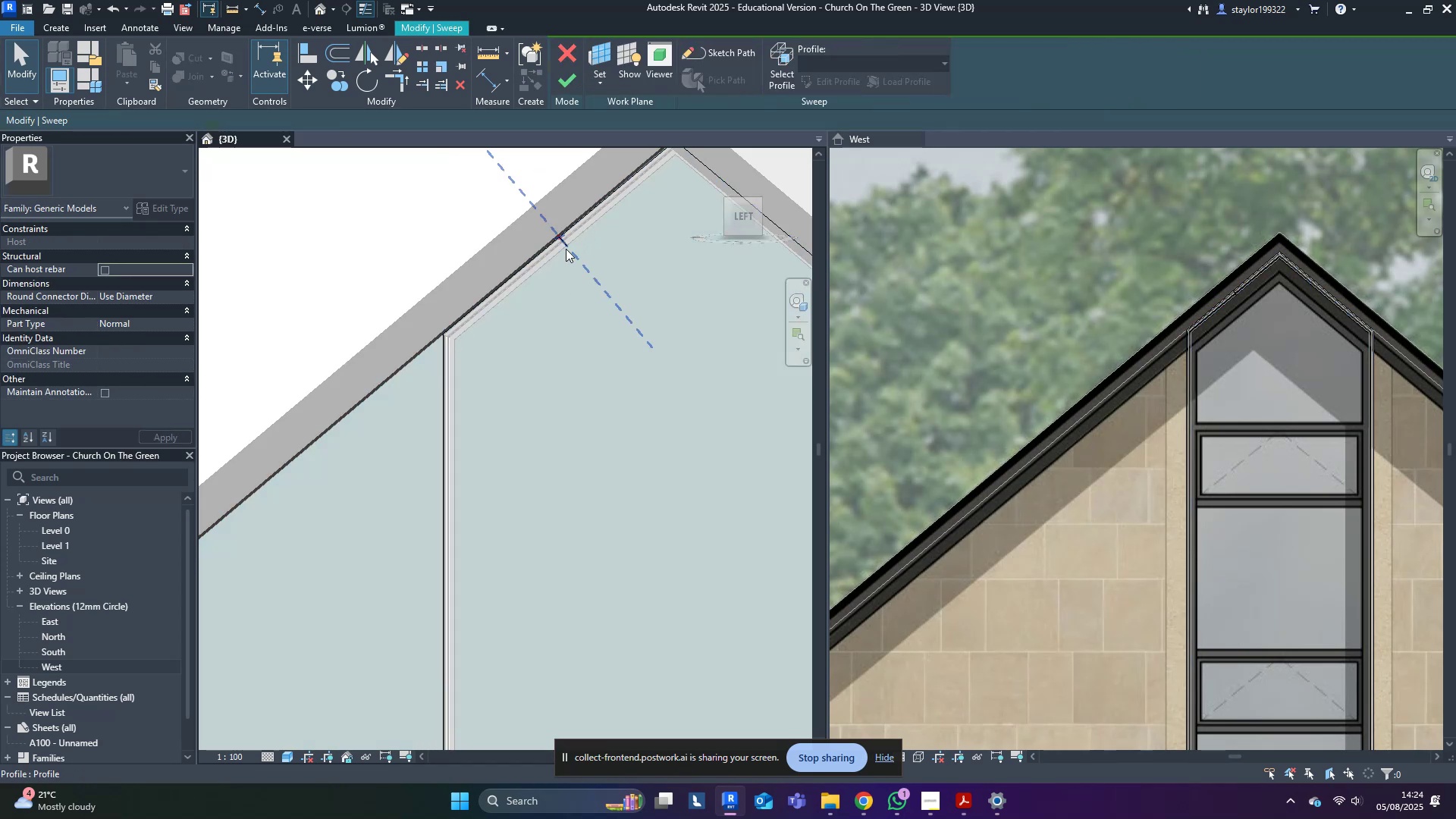 
double_click([566, 249])
 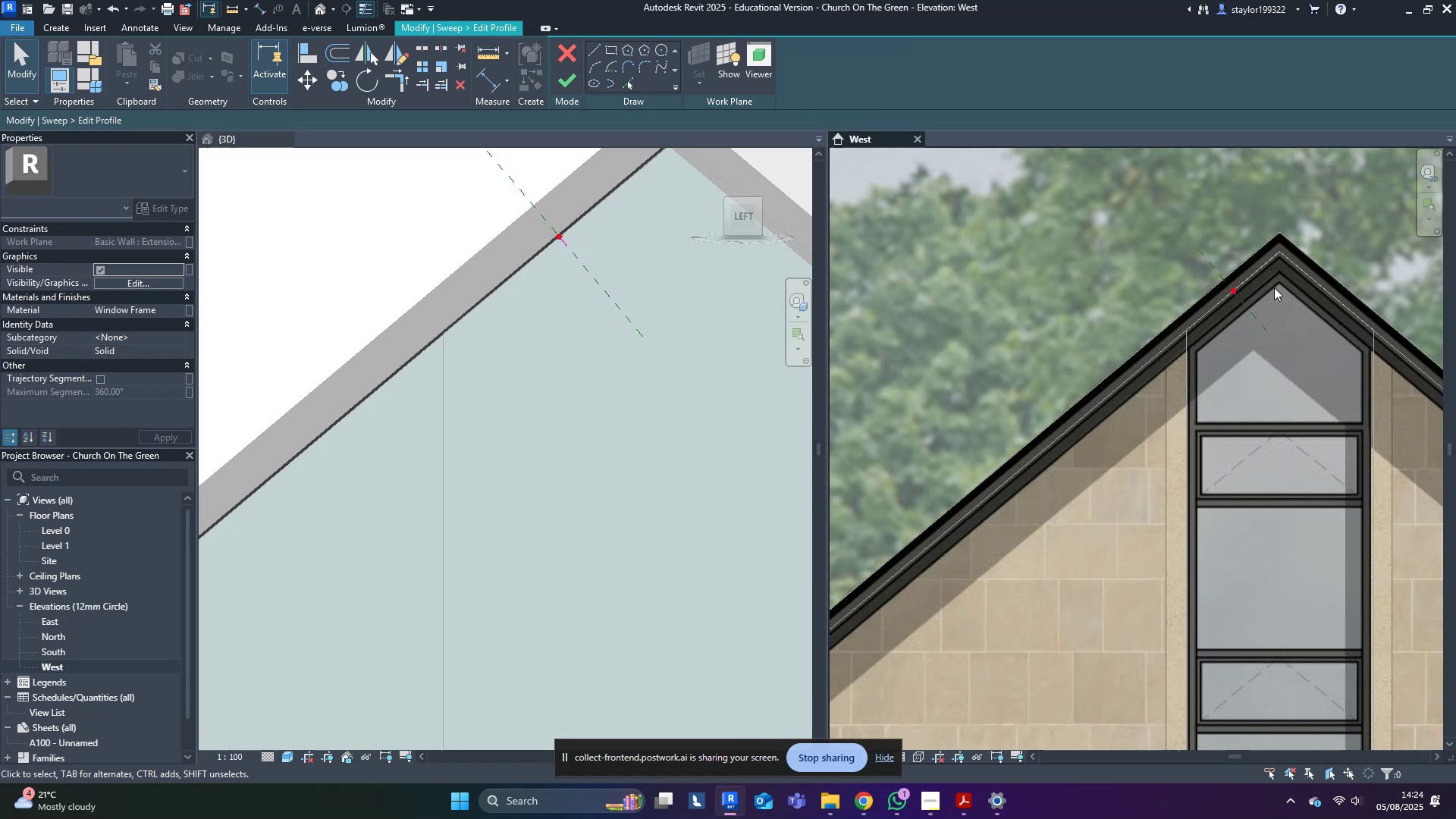 
scroll: coordinate [715, 260], scroll_direction: up, amount: 17.0
 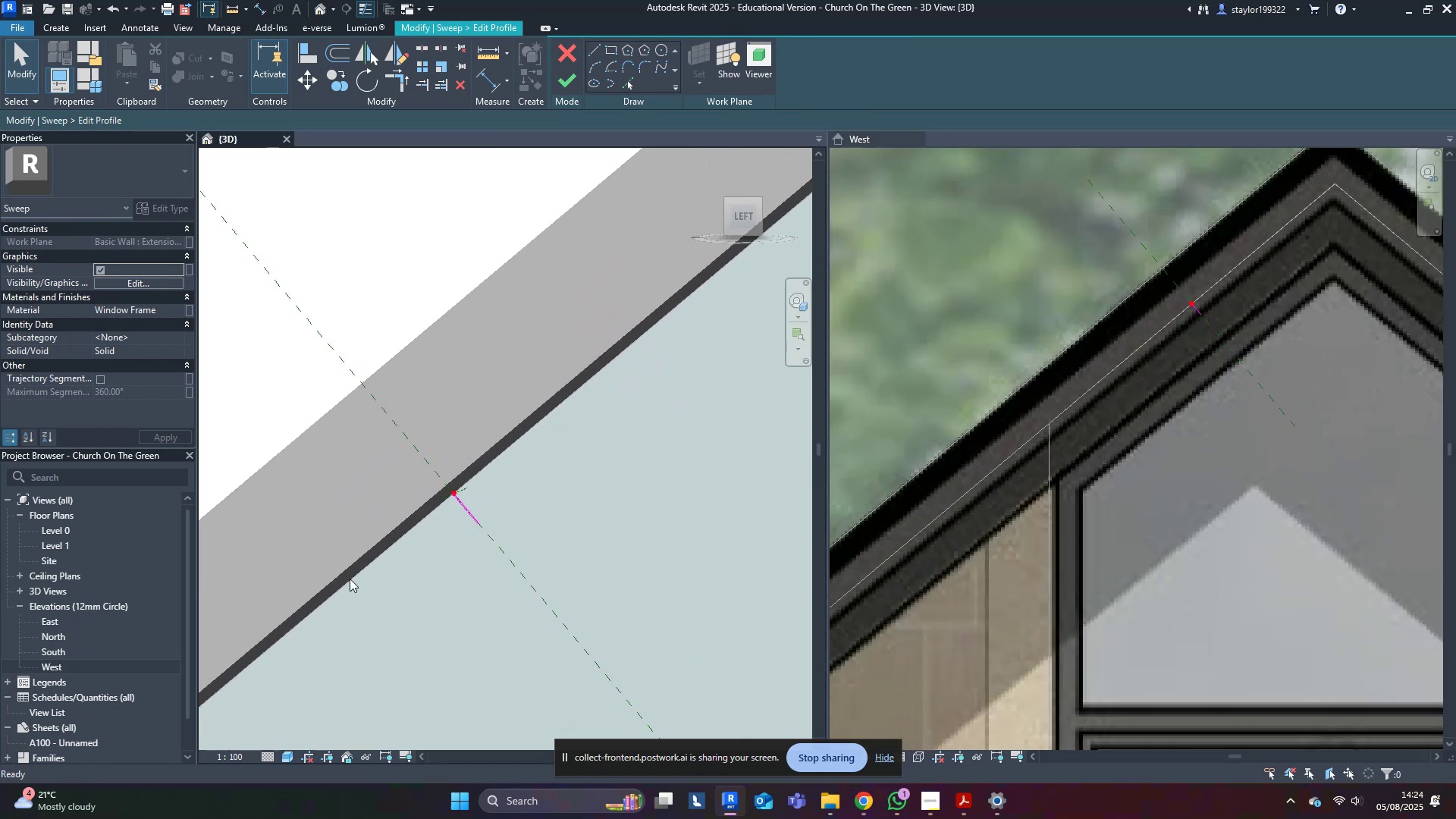 
hold_key(key=ShiftLeft, duration=0.42)
 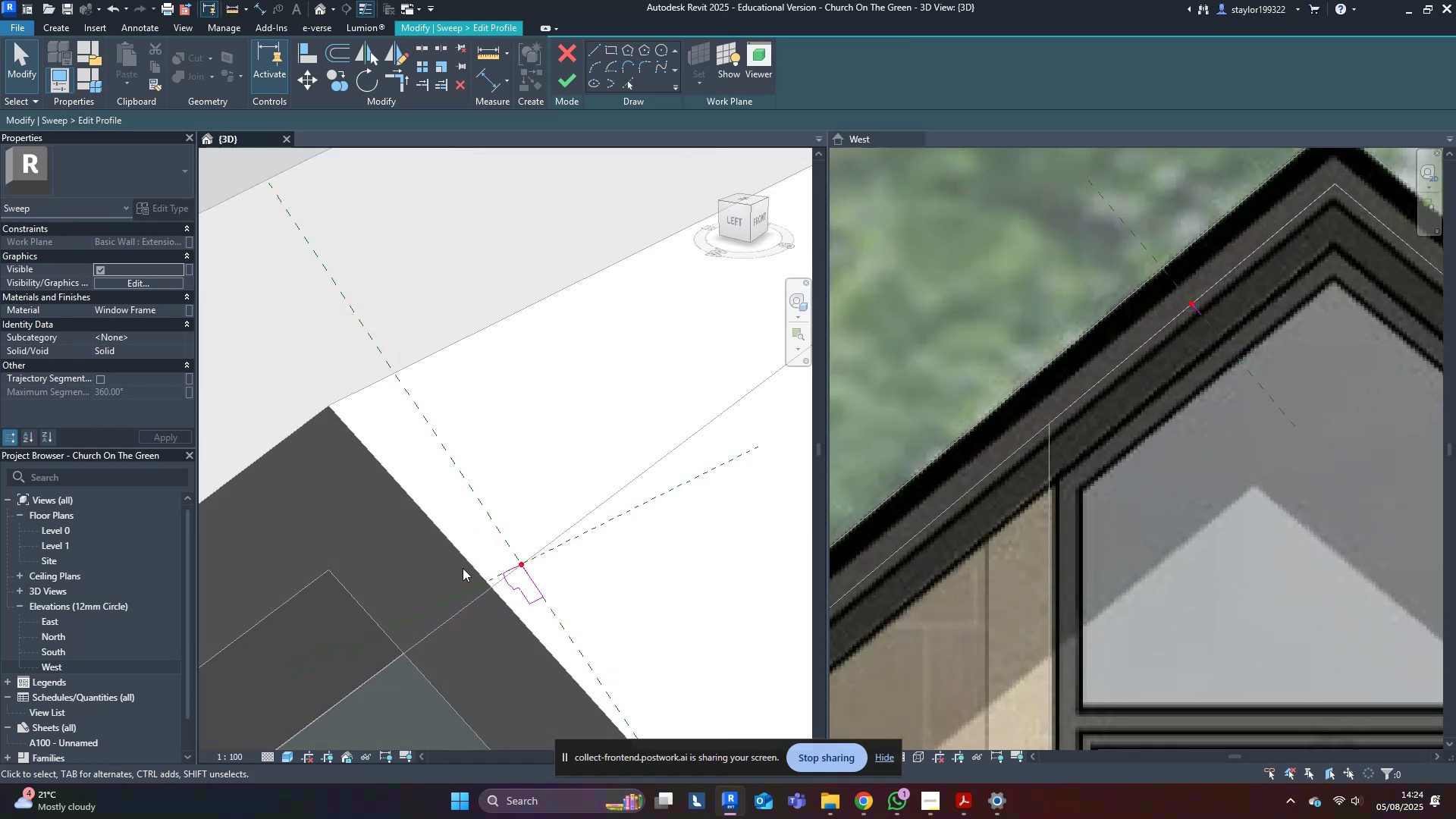 
scroll: coordinate [494, 639], scroll_direction: up, amount: 6.0
 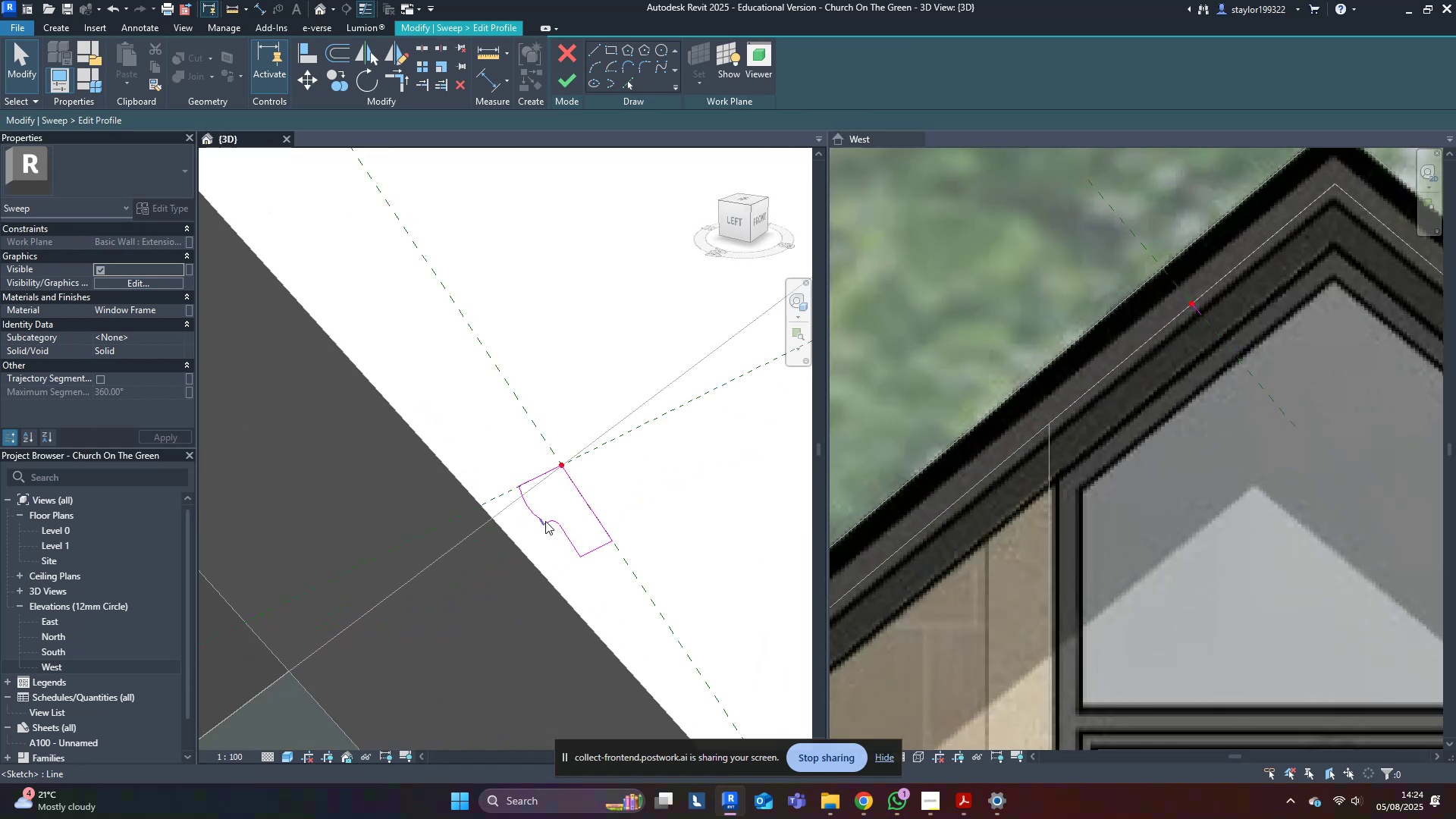 
key(Tab)
 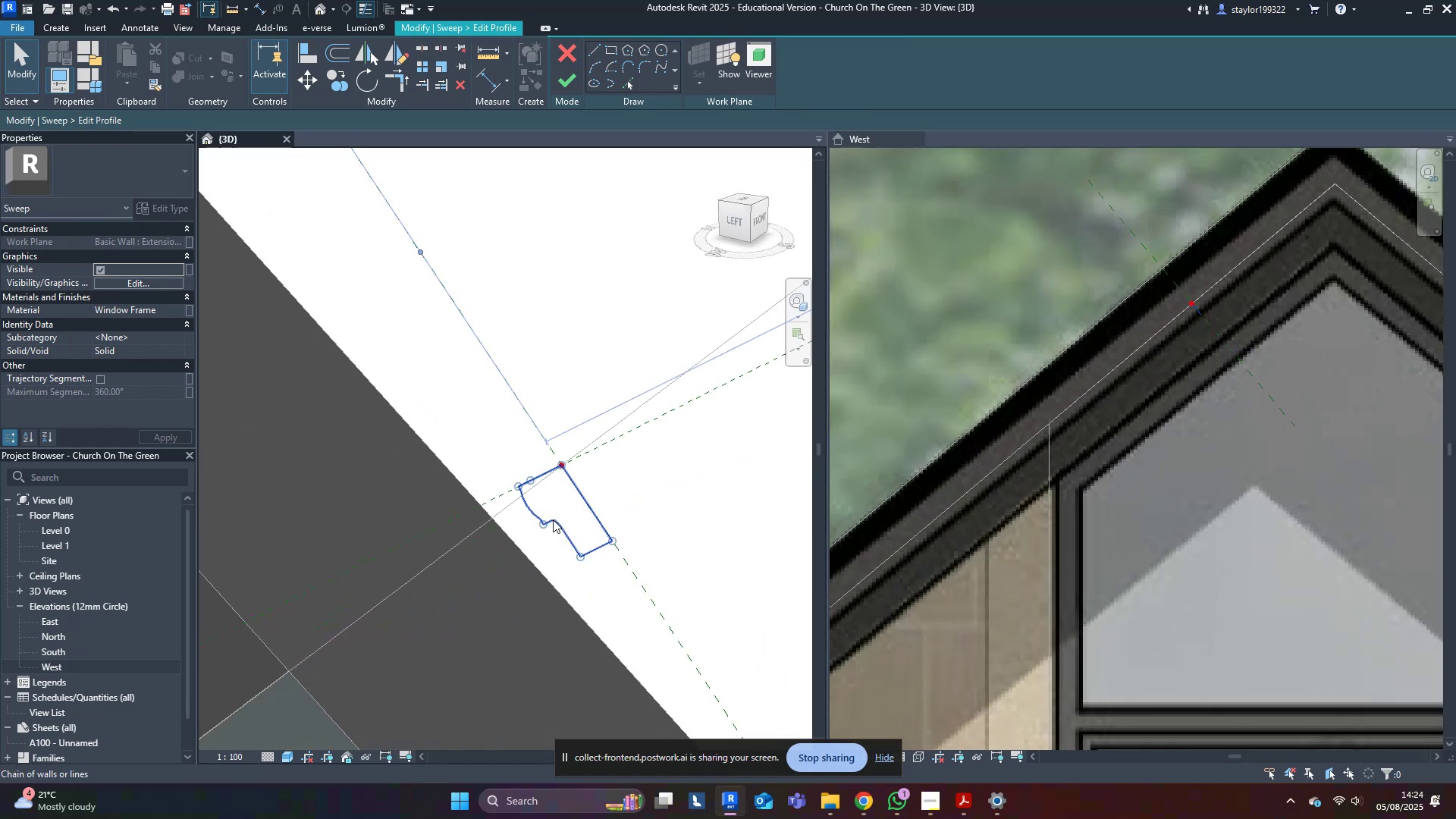 
left_click([553, 519])
 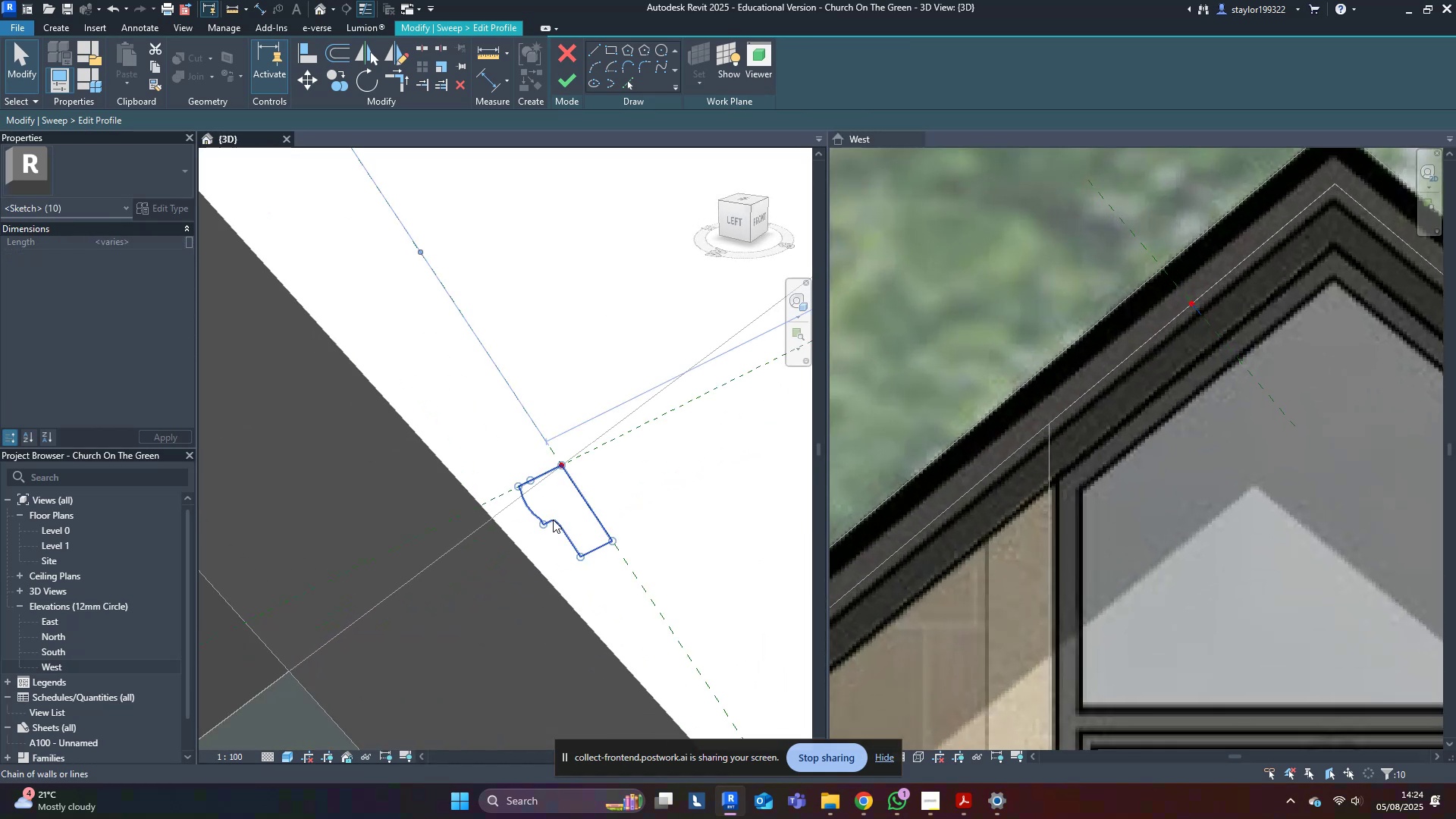 
type(re)
 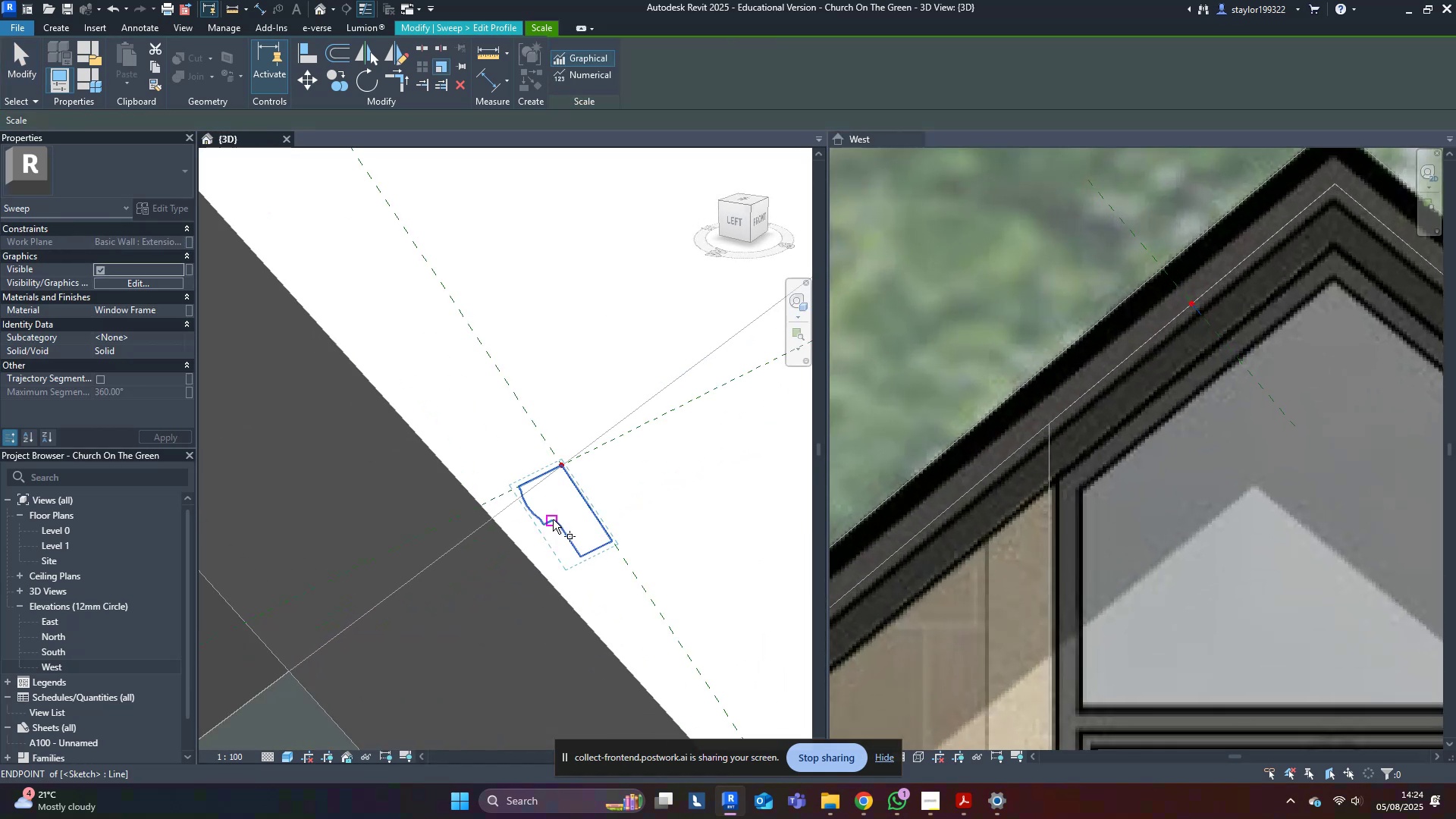 
scroll: coordinate [553, 519], scroll_direction: up, amount: 4.0
 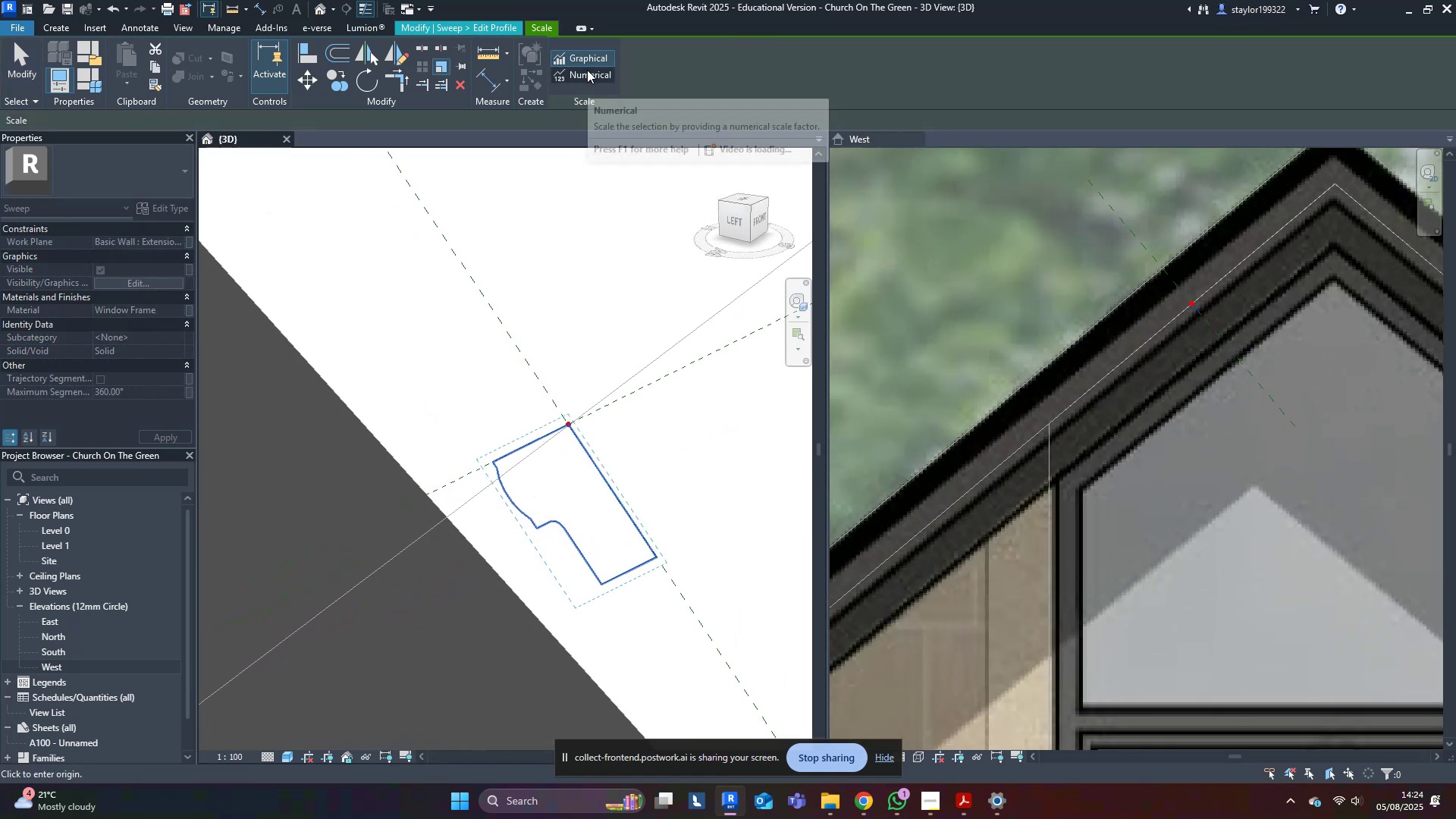 
left_click([591, 80])
 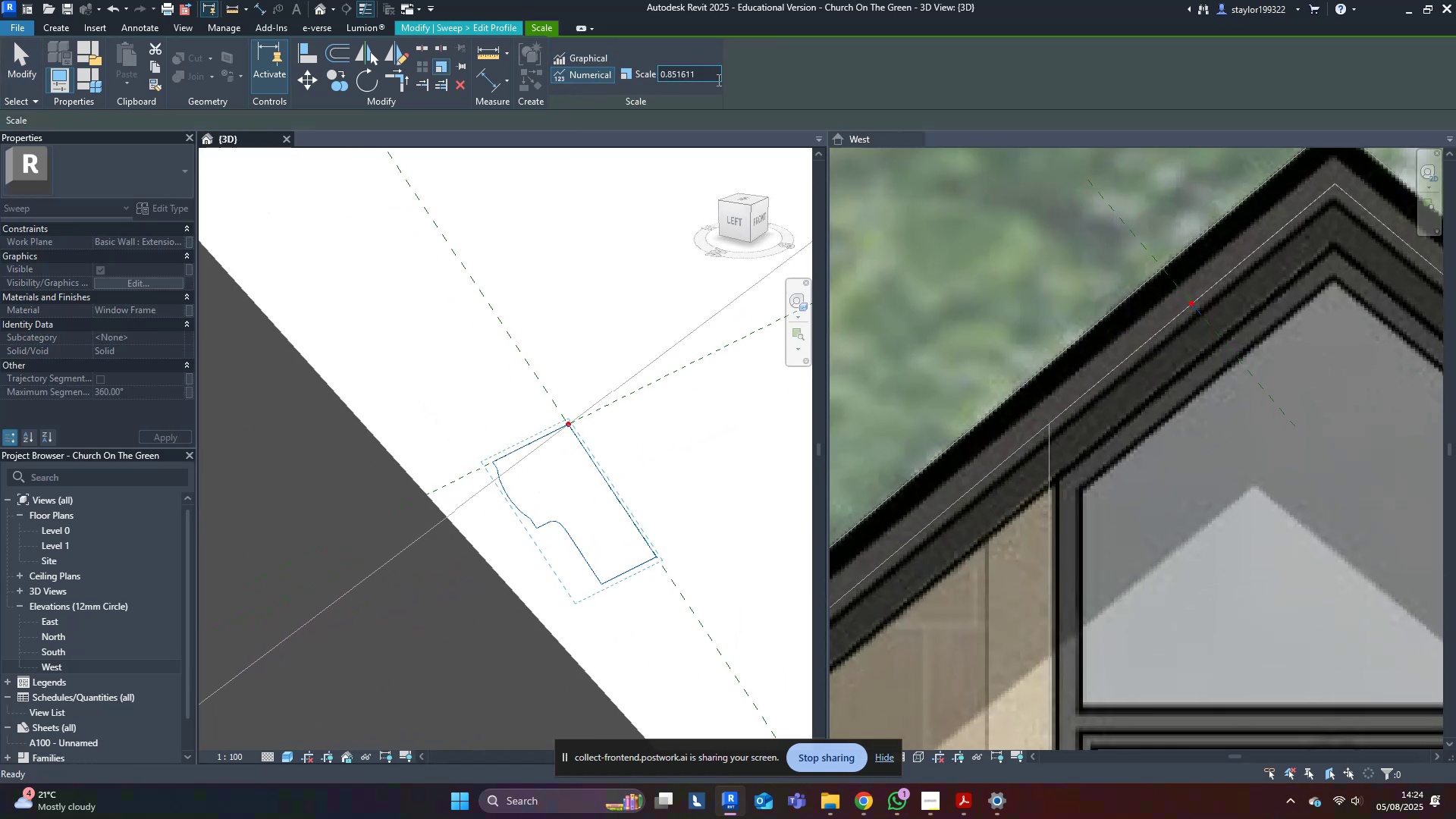 
left_click_drag(start_coordinate=[720, 71], to_coordinate=[639, 67])
 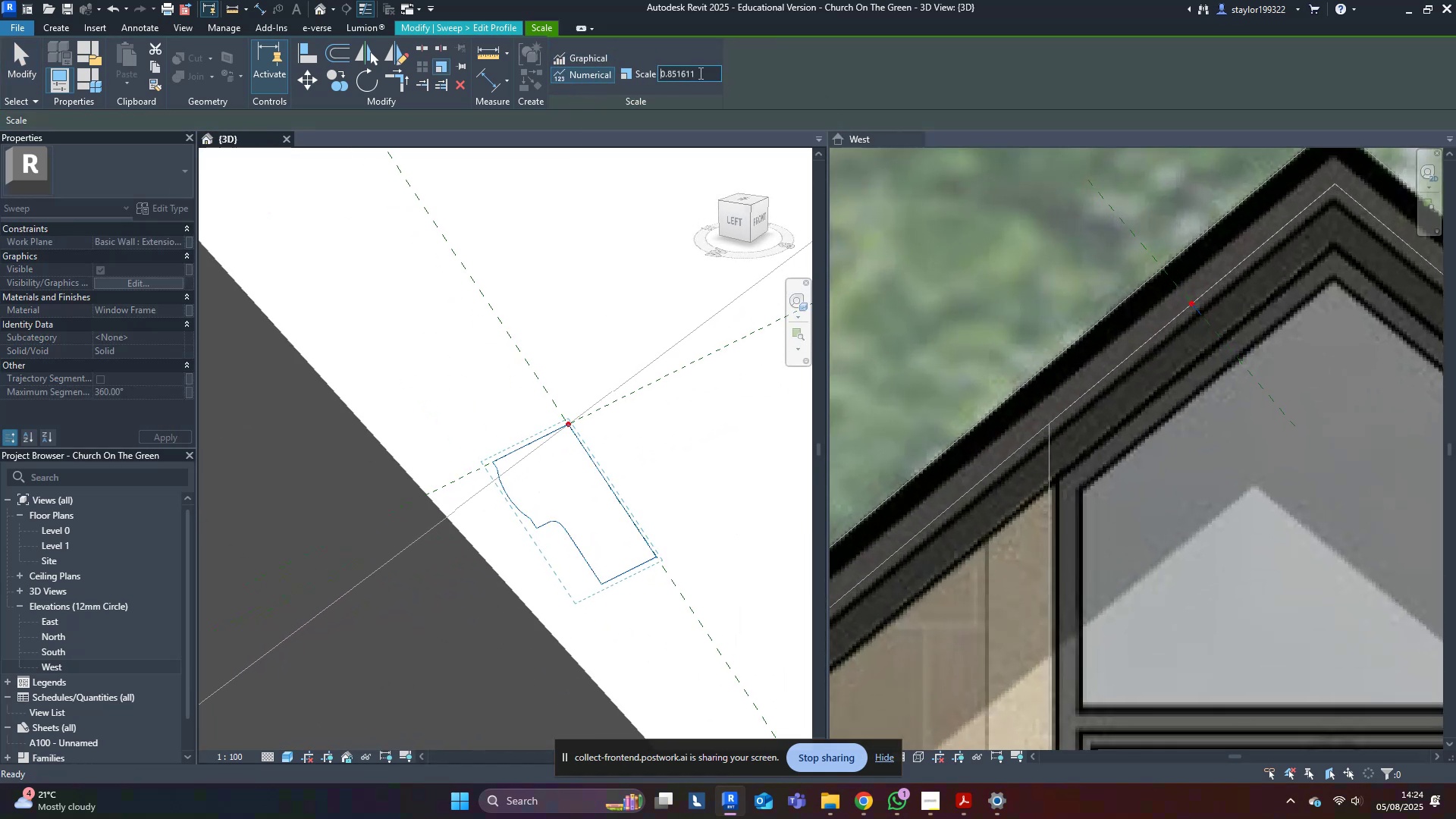 
left_click_drag(start_coordinate=[702, 72], to_coordinate=[590, 54])
 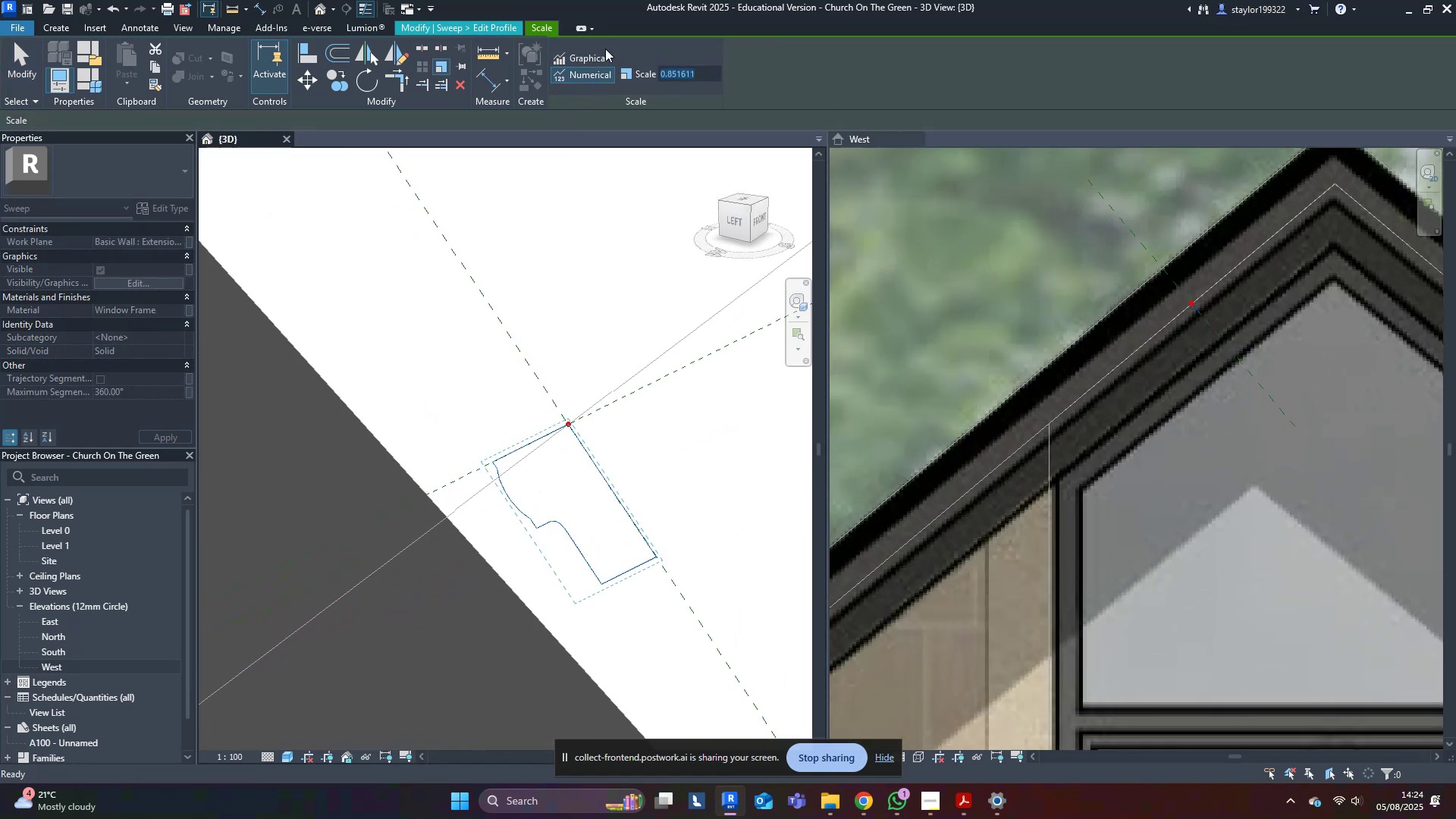 
key(1)
 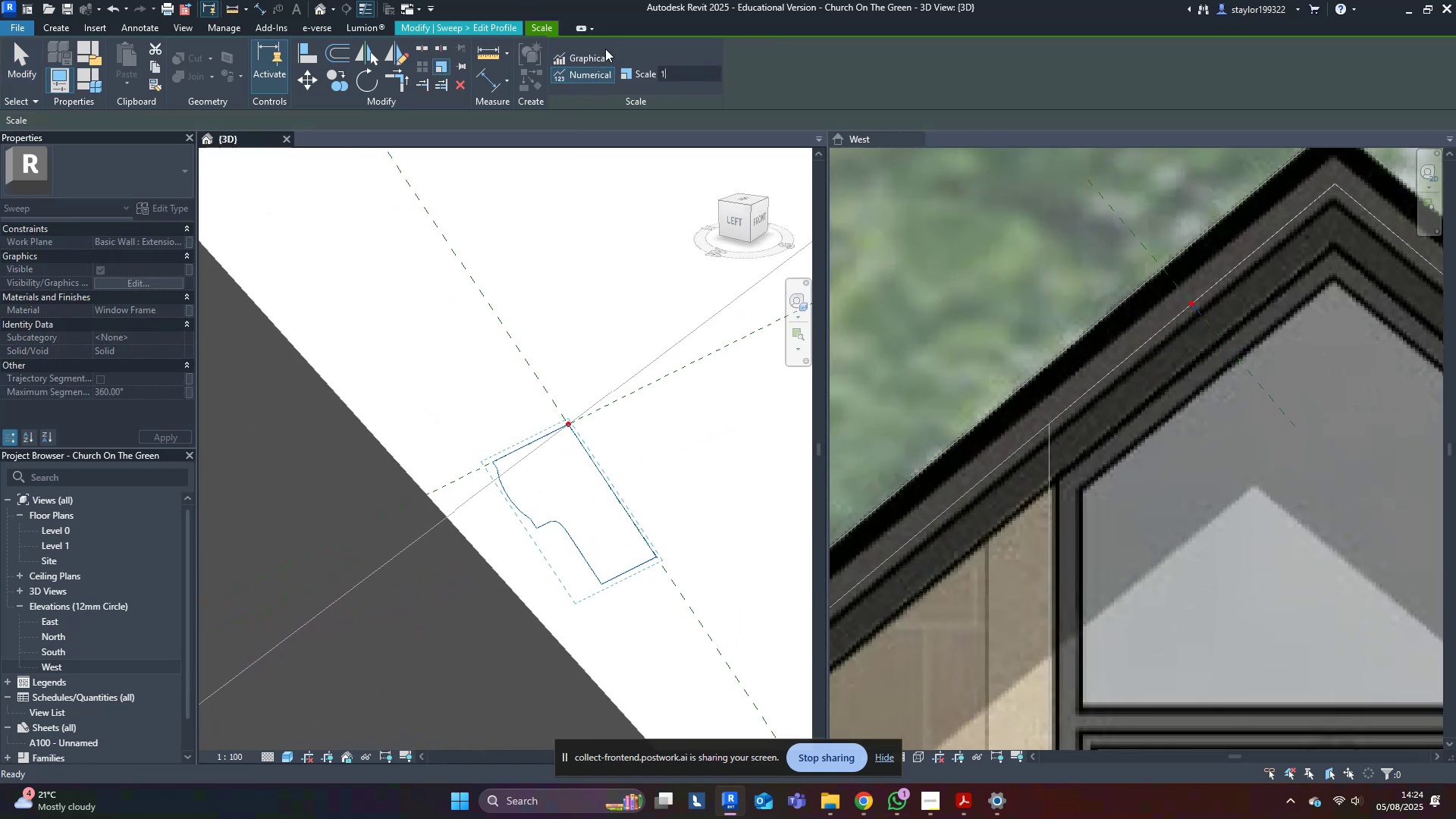 
key(Period)
 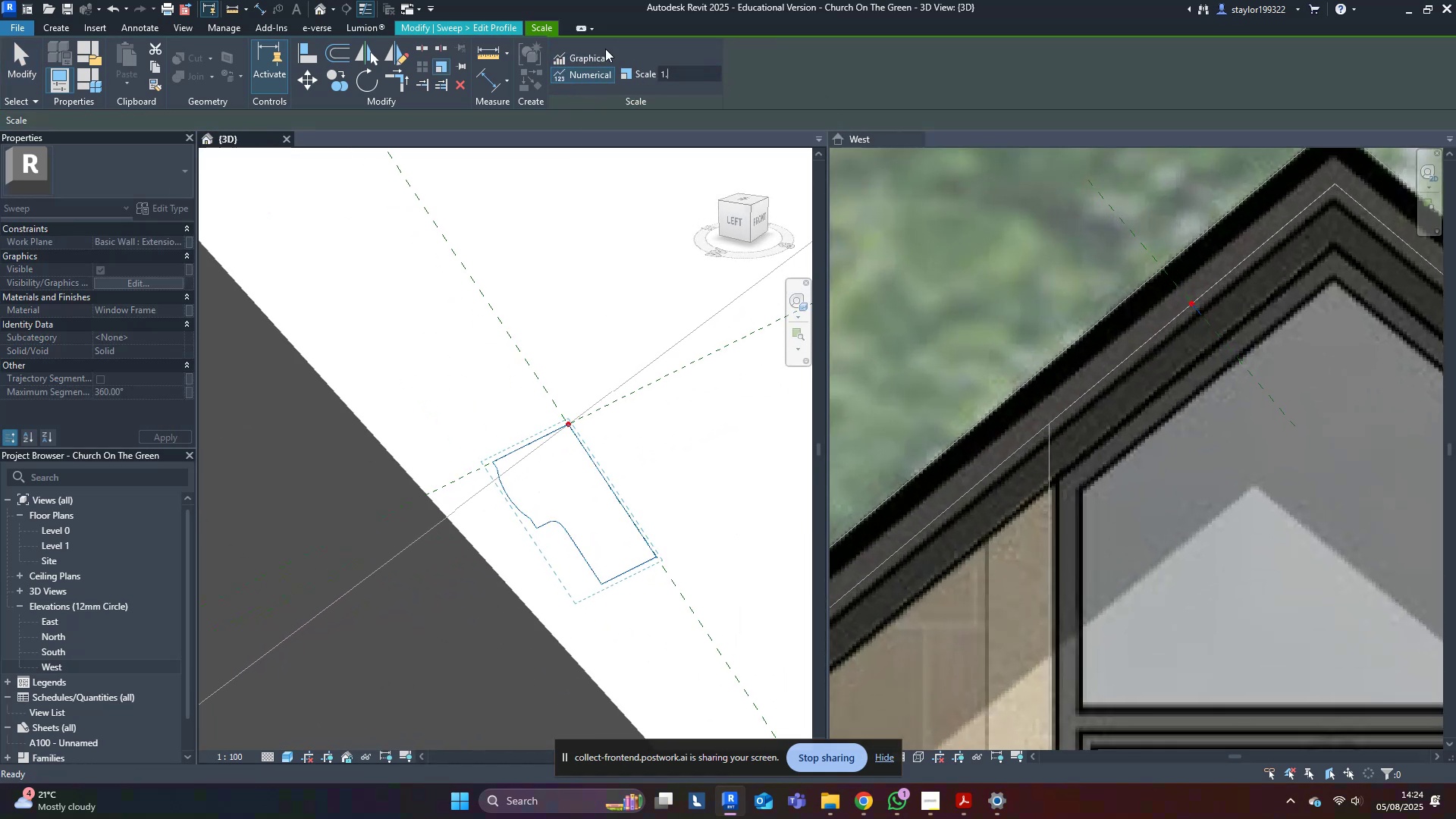 
key(5)
 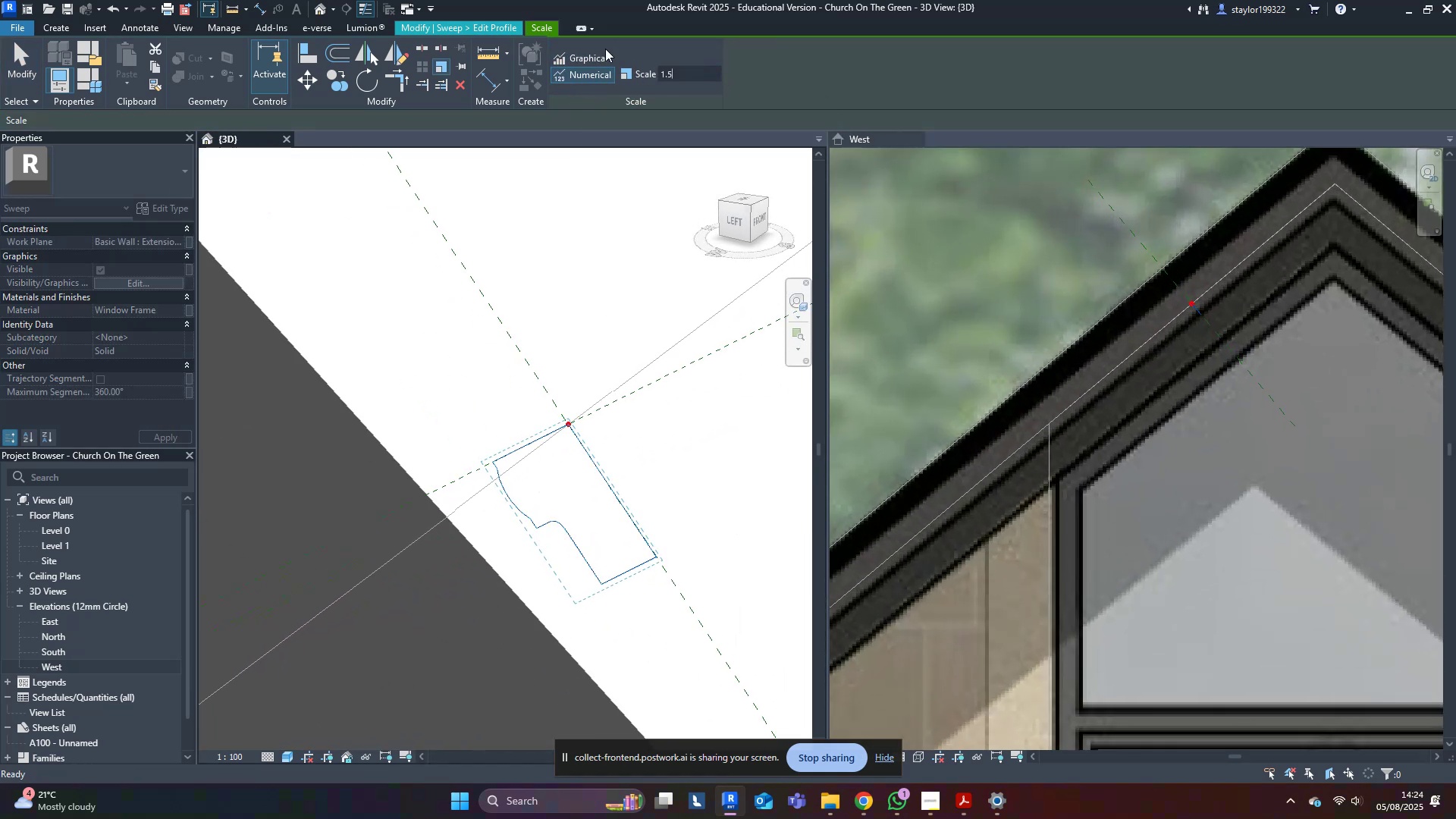 
key(Enter)
 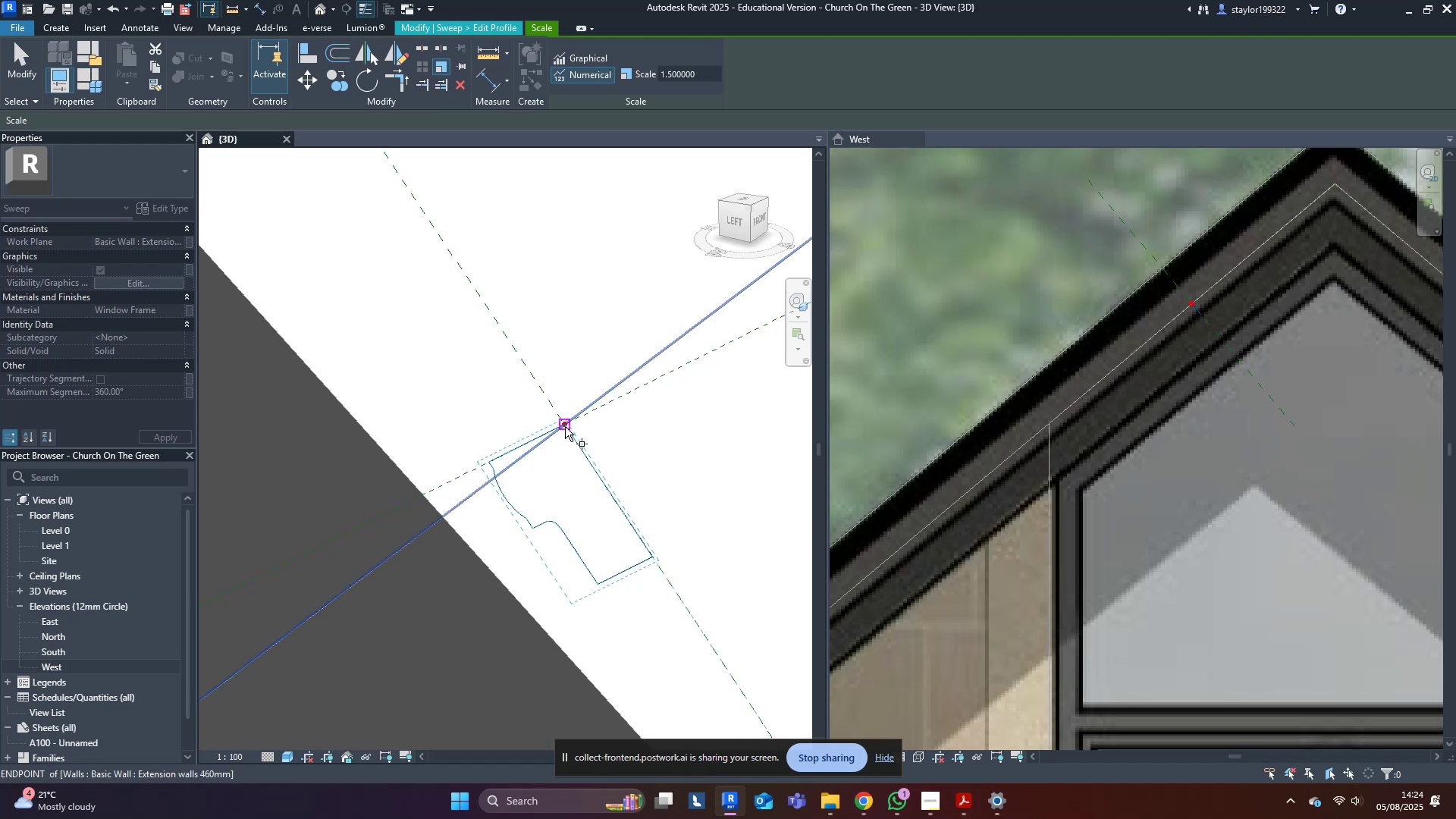 
left_click([566, 426])
 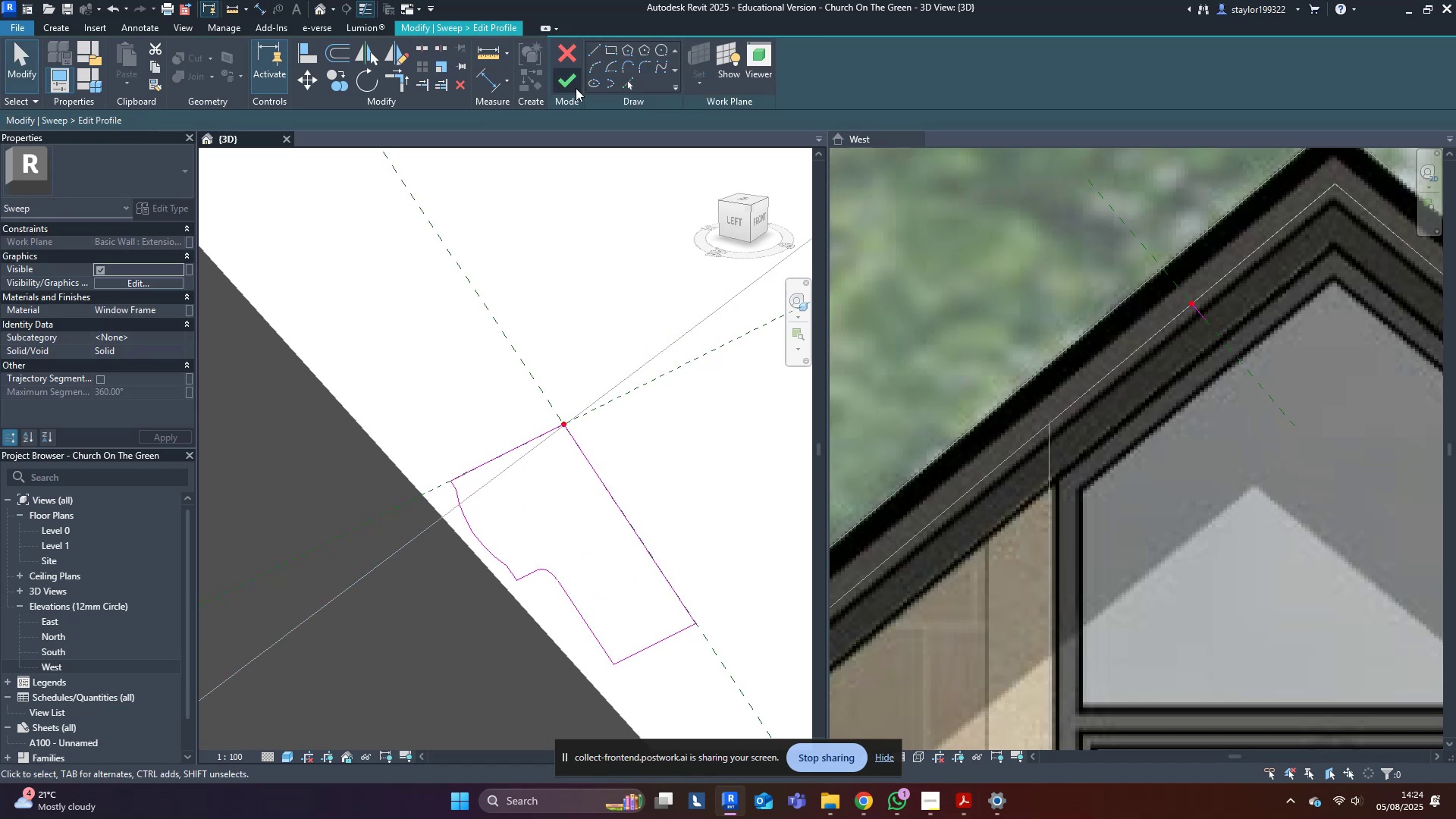 
left_click([577, 80])
 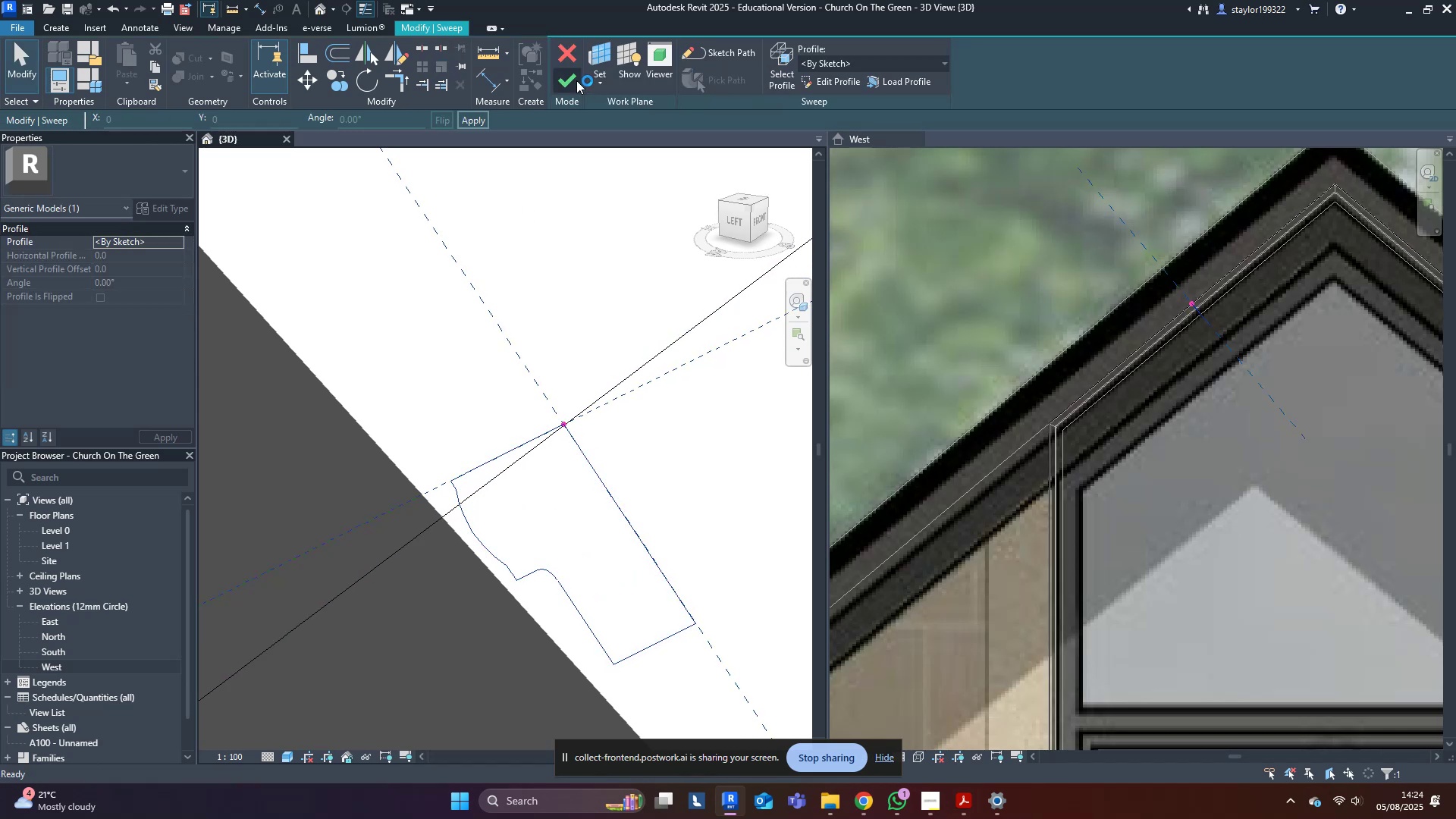 
left_click([575, 80])
 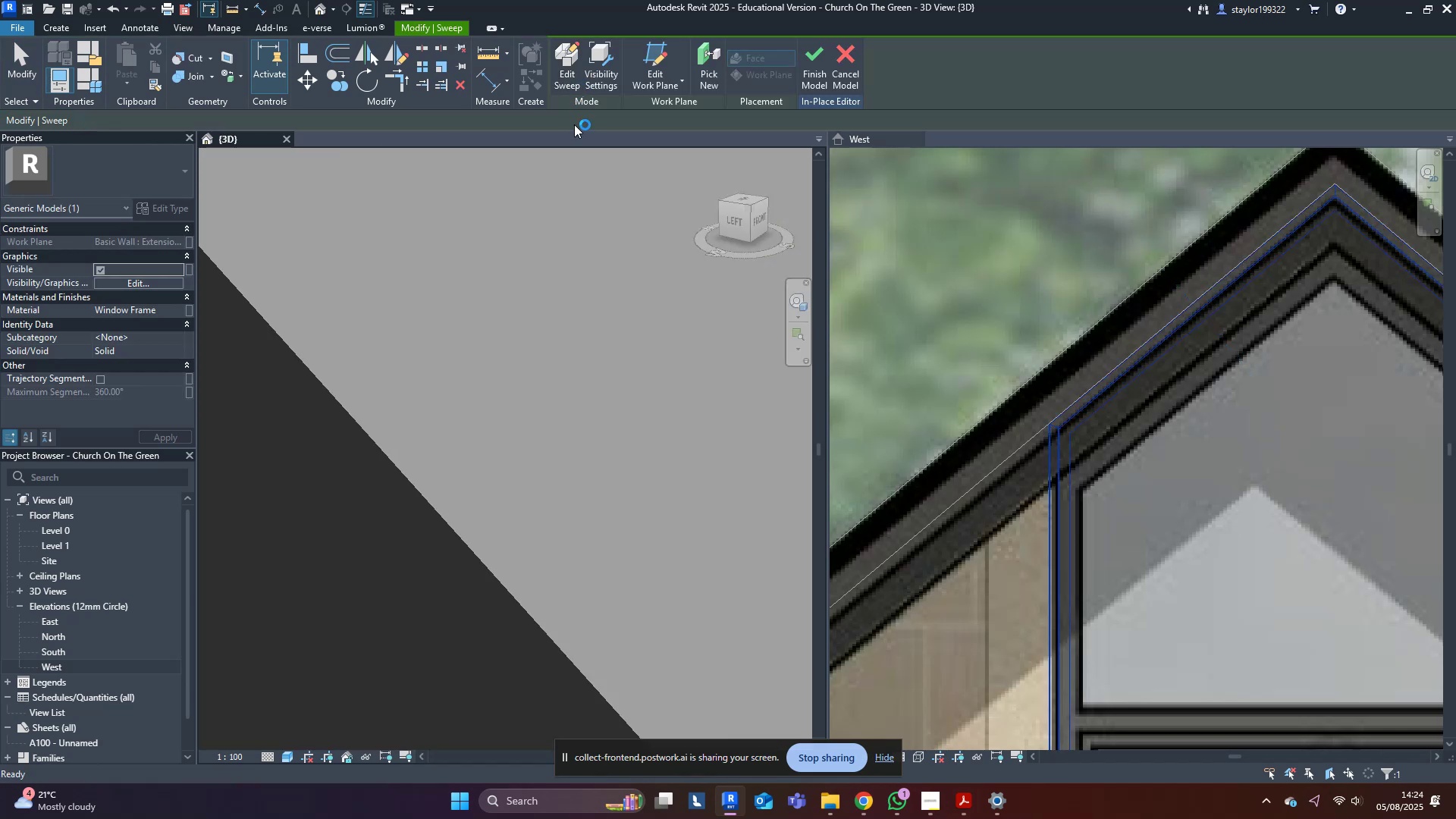 
type(sd)
 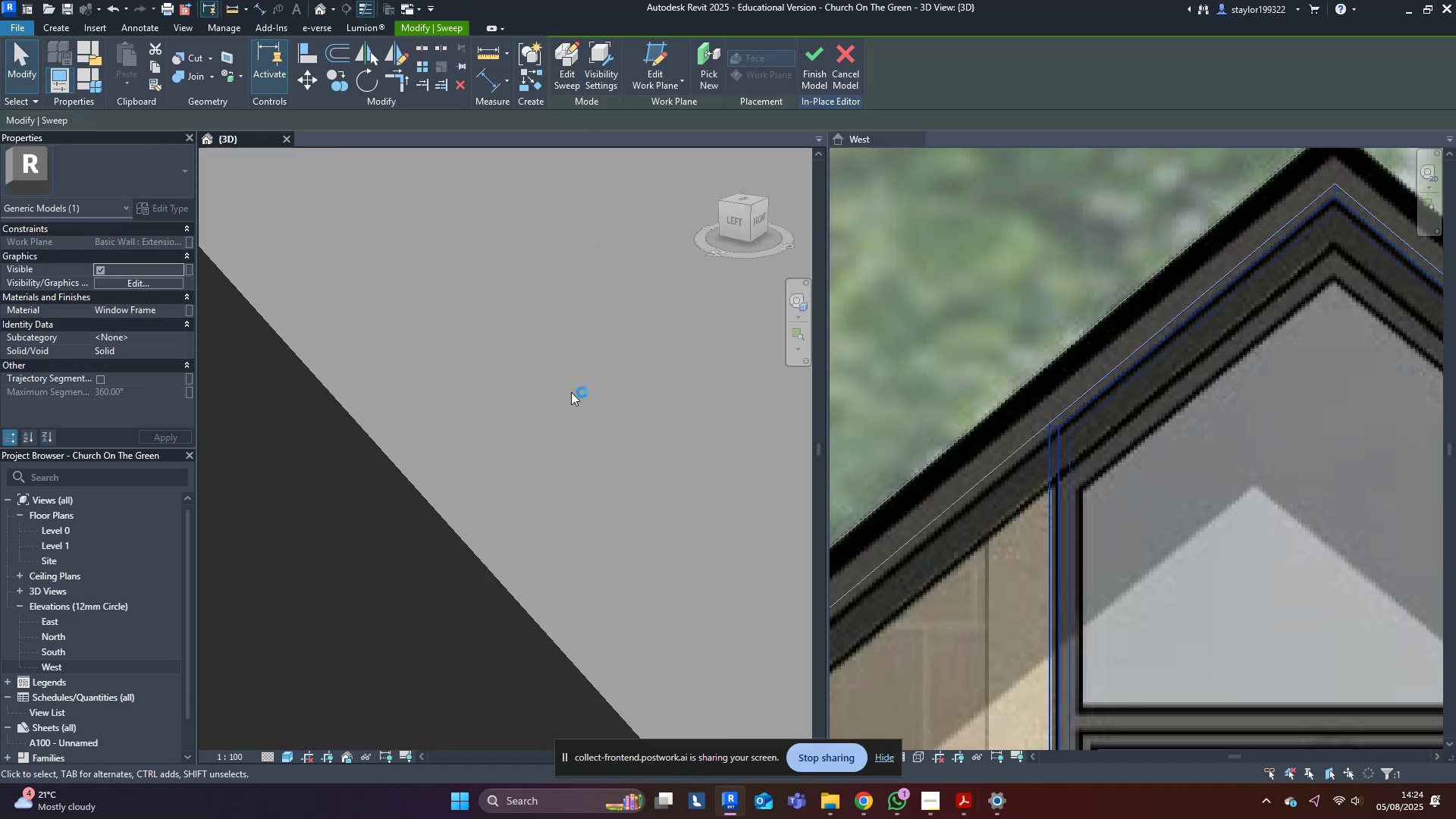 
scroll: coordinate [566, 457], scroll_direction: down, amount: 25.0
 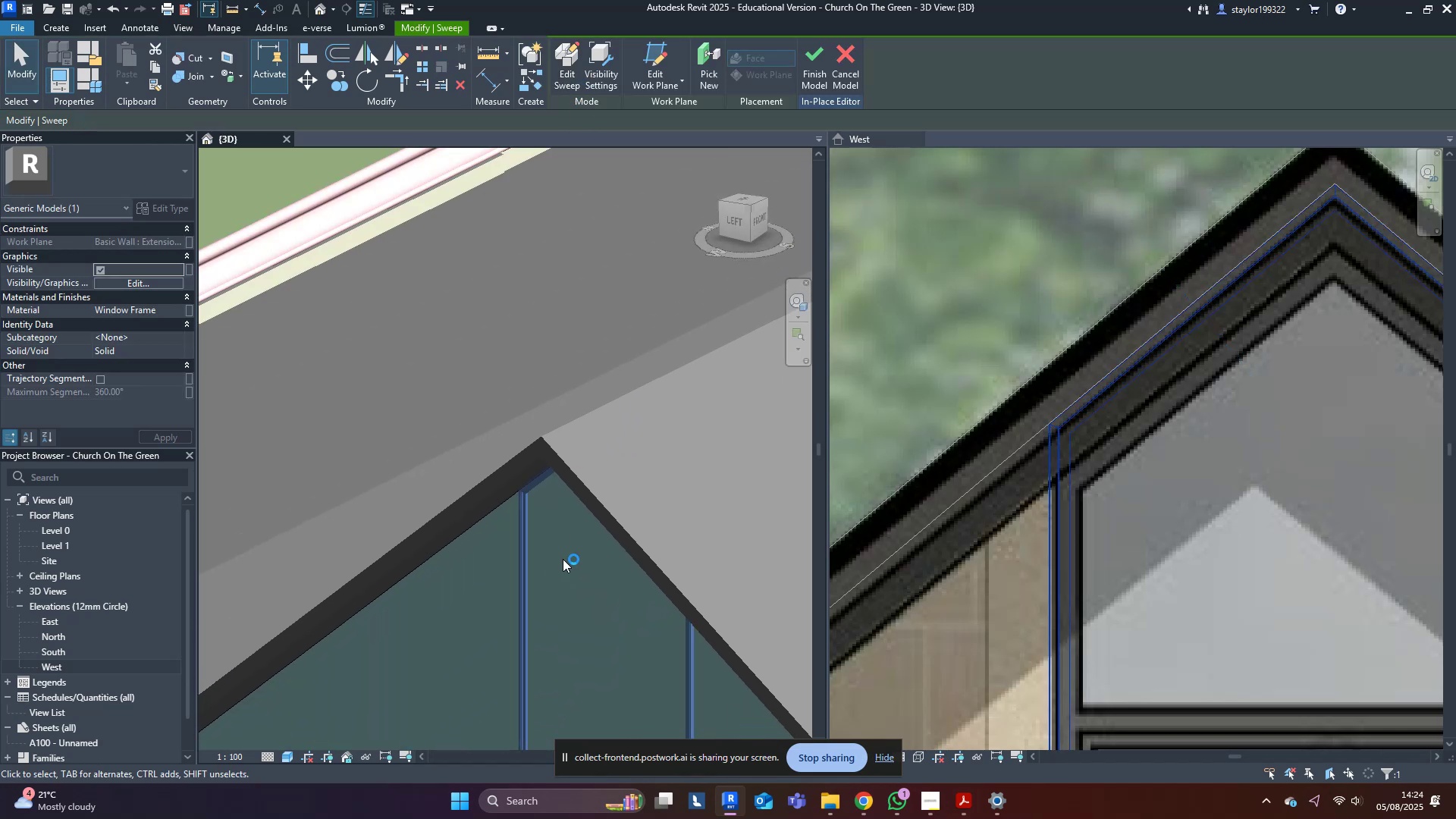 
left_click([560, 566])
 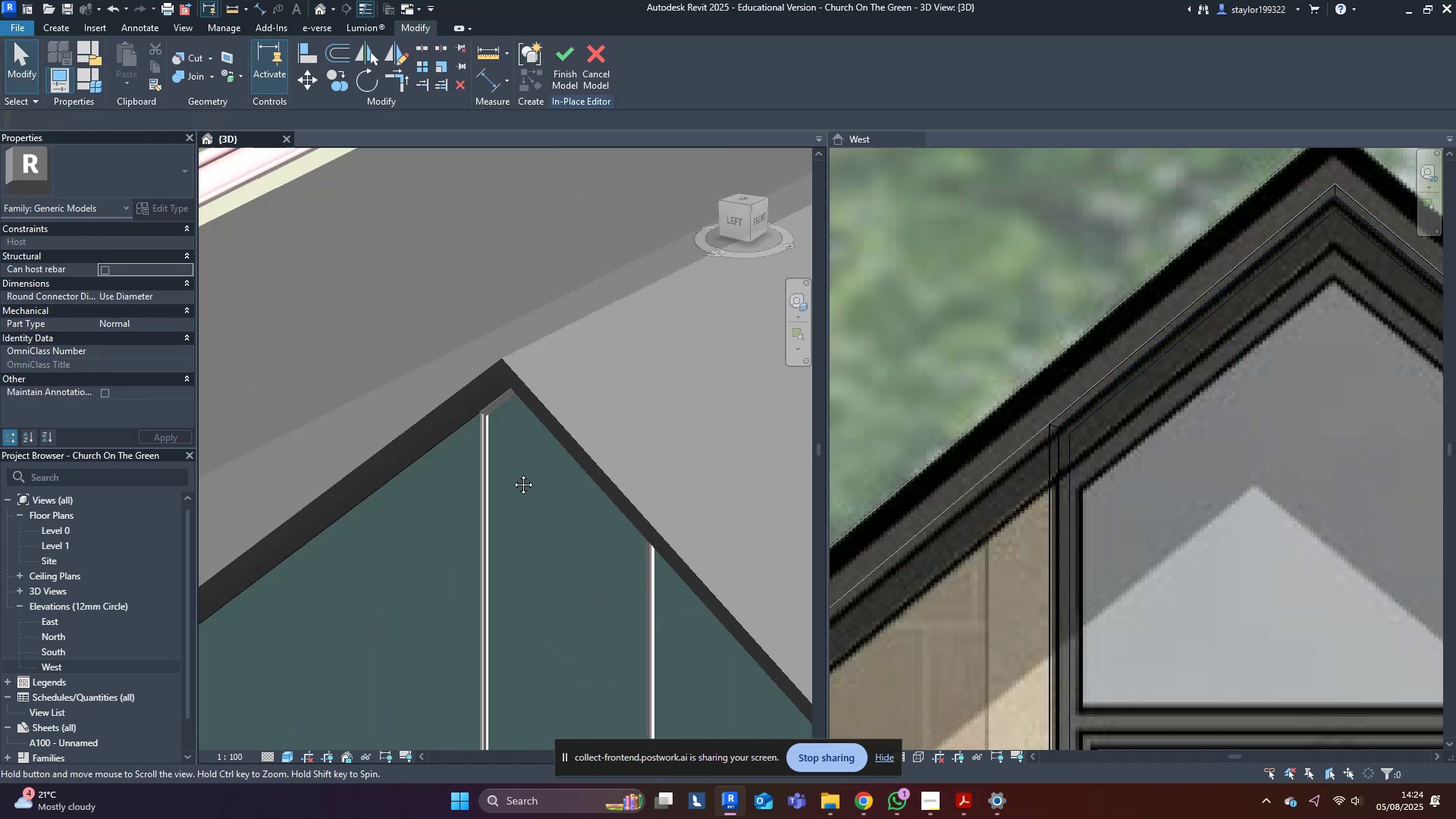 
scroll: coordinate [494, 260], scroll_direction: down, amount: 4.0
 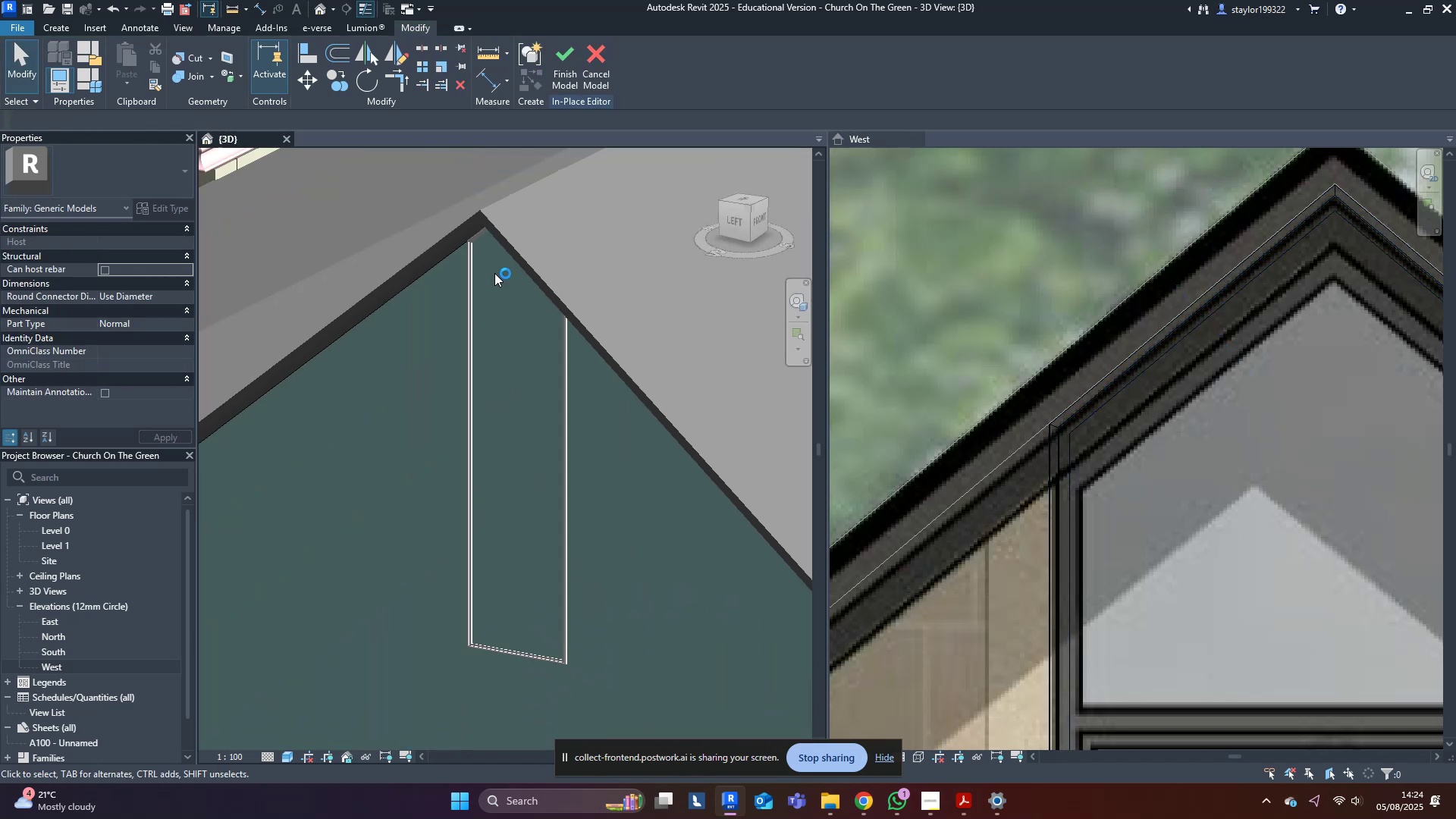 
hold_key(key=ShiftLeft, duration=0.4)
 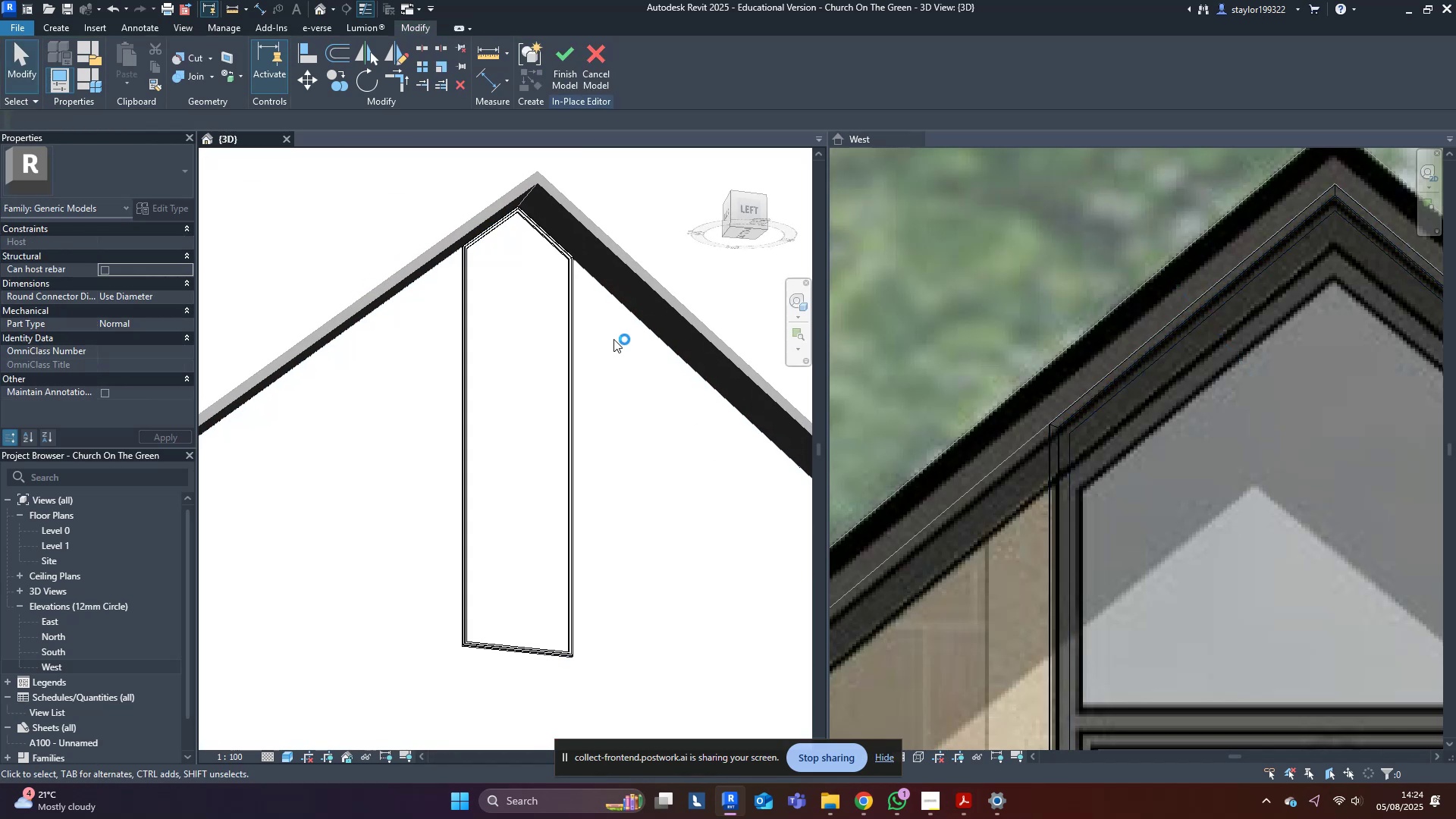 
scroll: coordinate [492, 202], scroll_direction: up, amount: 9.0
 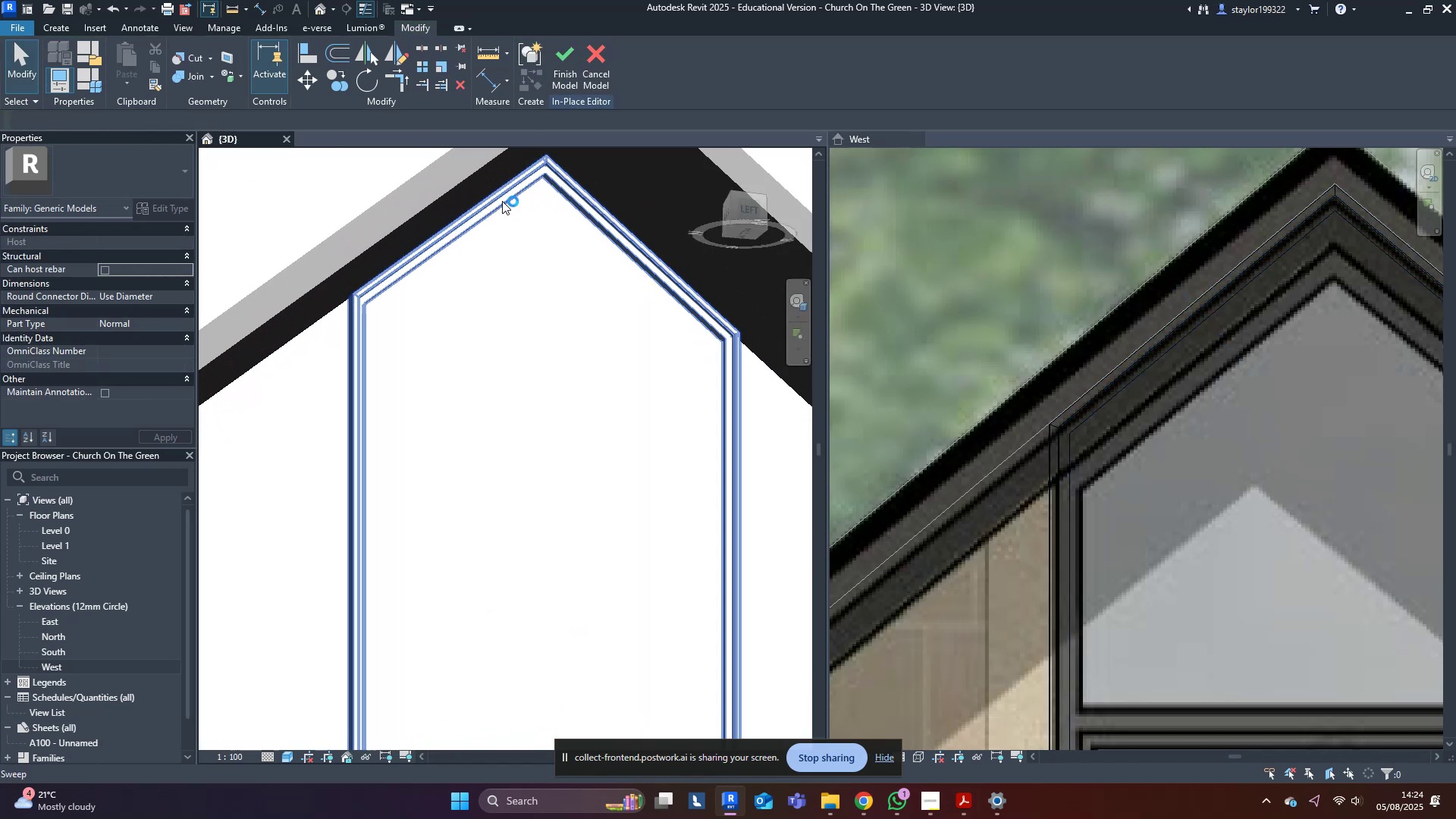 
key(Shift+ShiftLeft)
 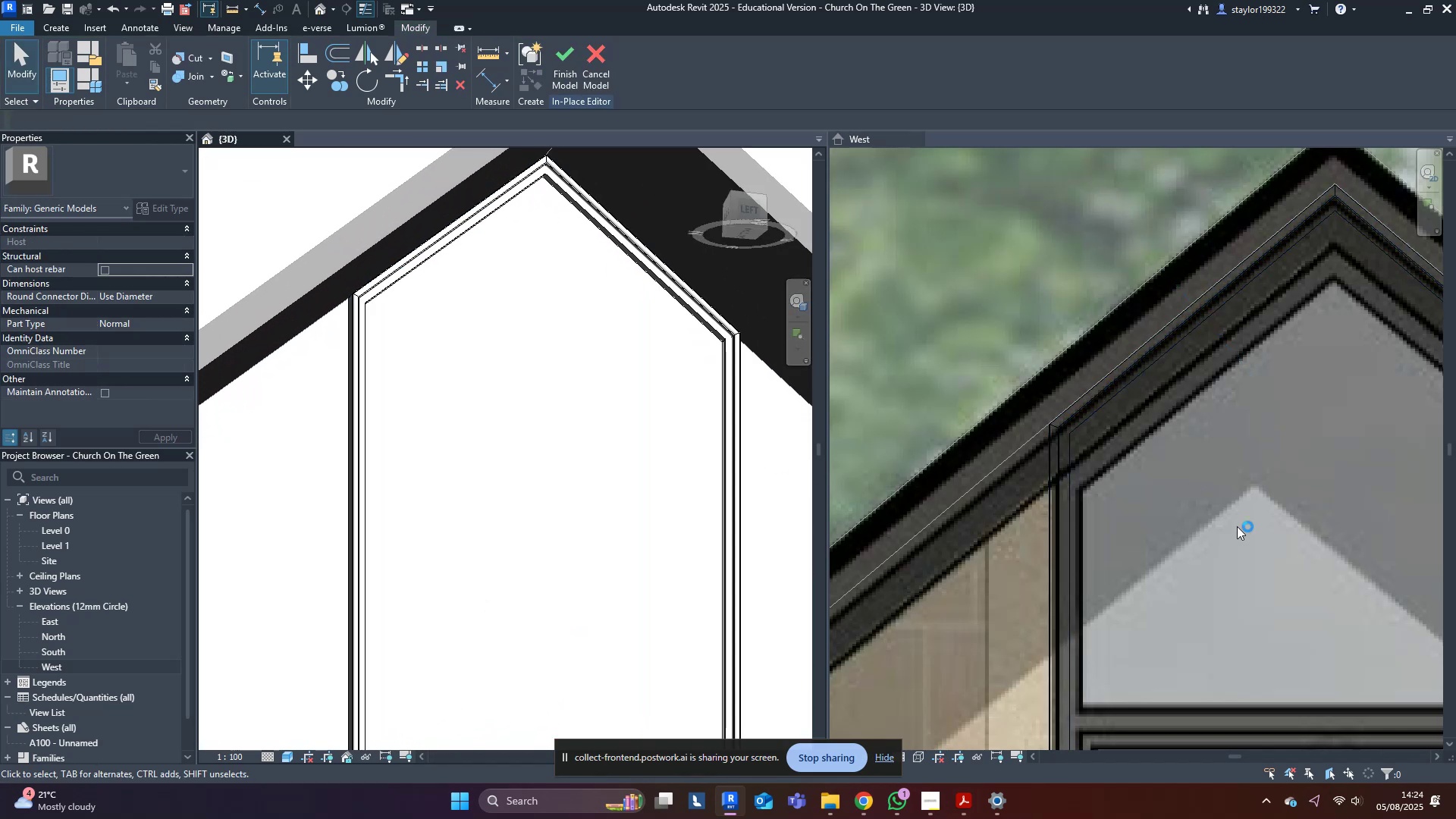 
scroll: coordinate [1284, 550], scroll_direction: down, amount: 8.0
 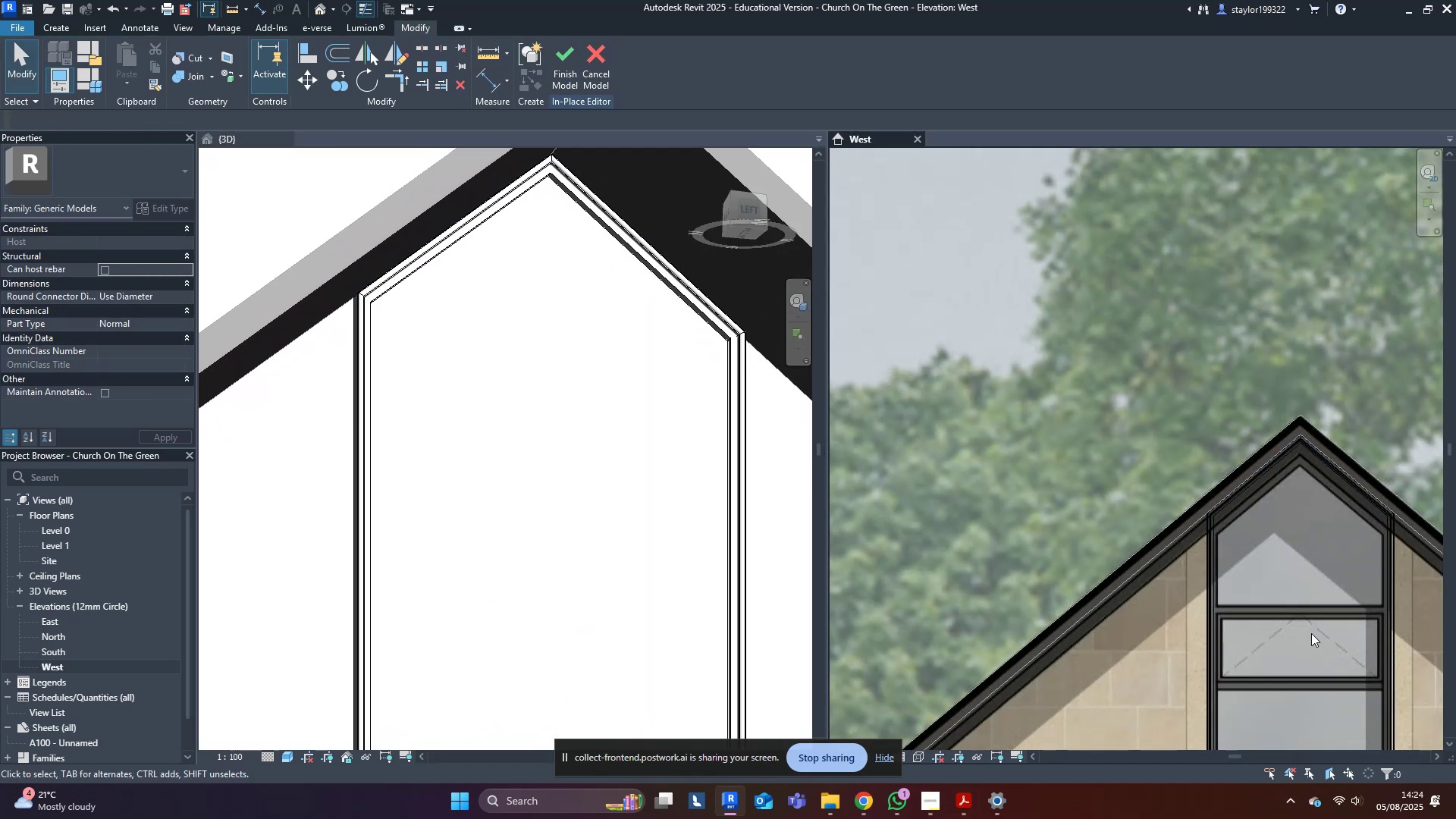 
scroll: coordinate [1012, 621], scroll_direction: up, amount: 8.0
 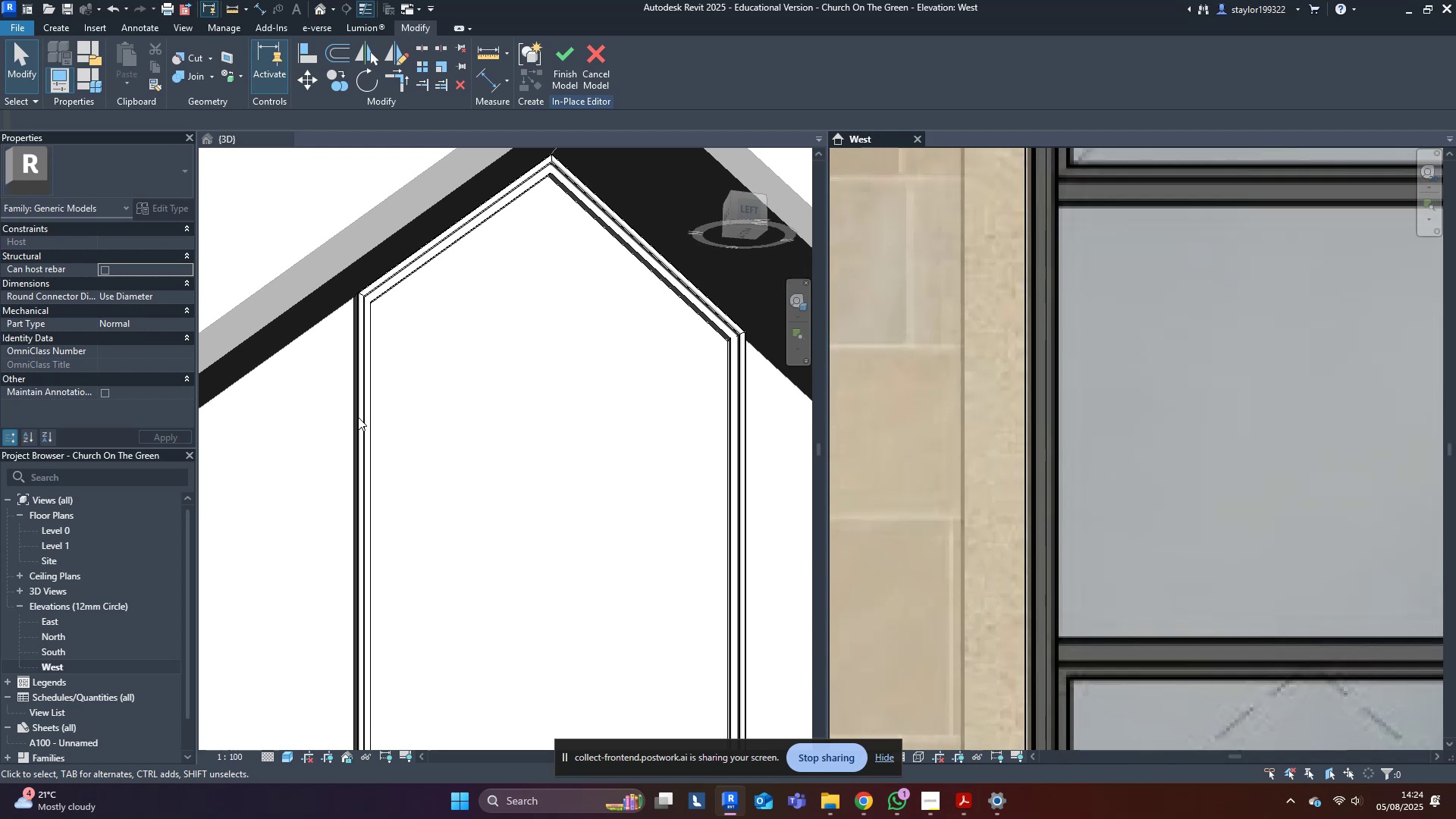 
hold_key(key=ShiftLeft, duration=0.32)
 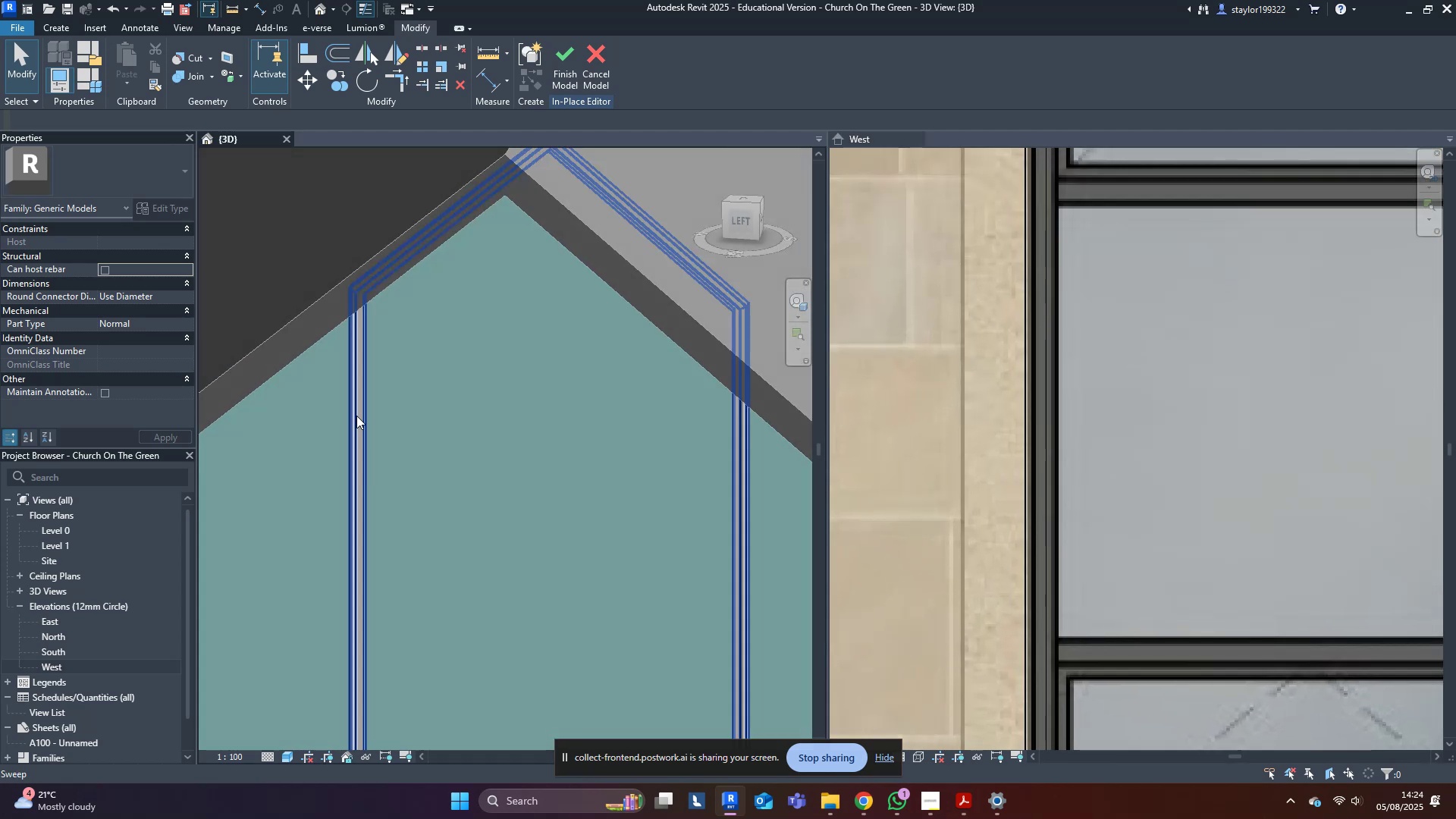 
scroll: coordinate [357, 288], scroll_direction: up, amount: 3.0
 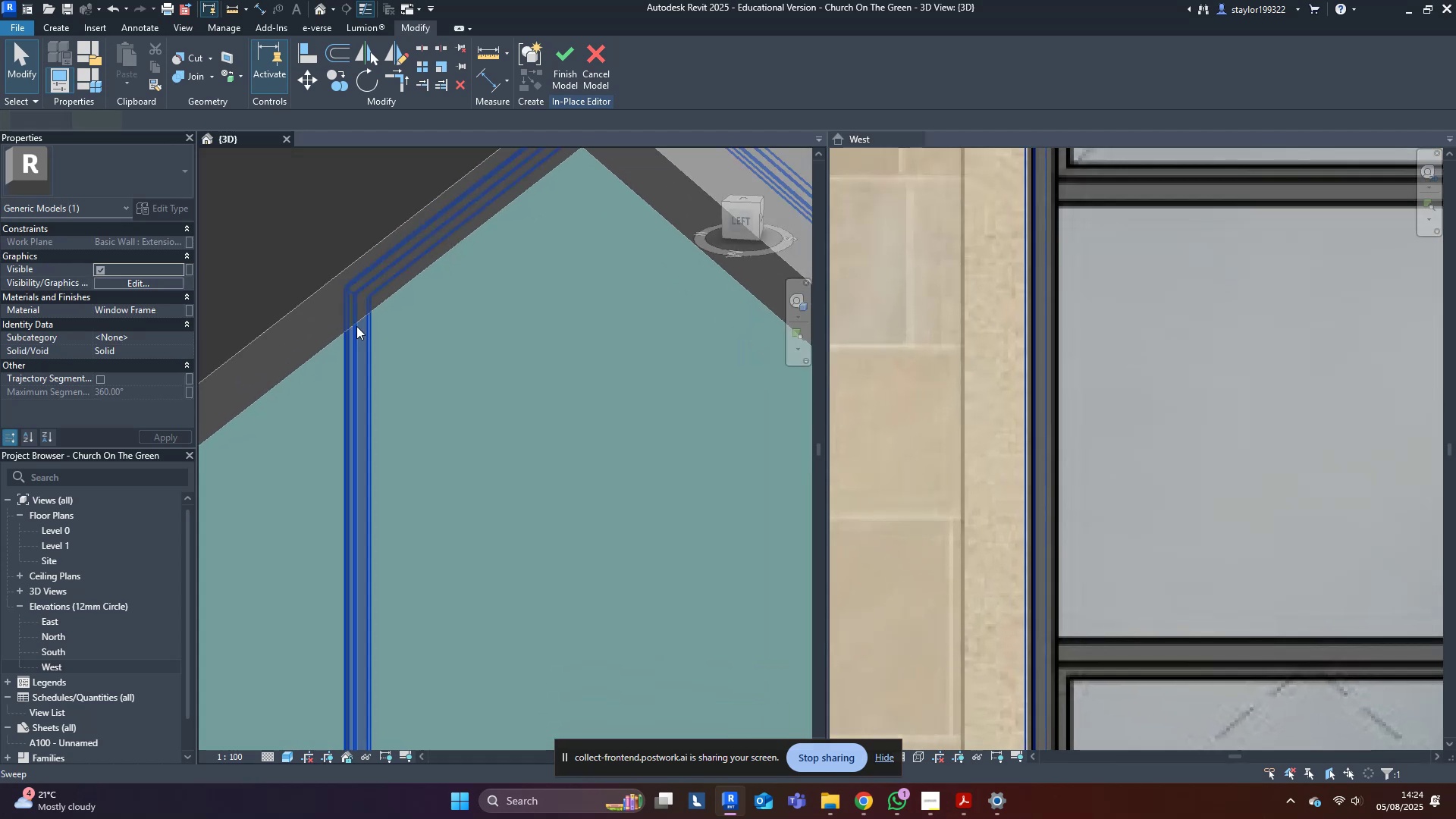 
double_click([356, 326])
 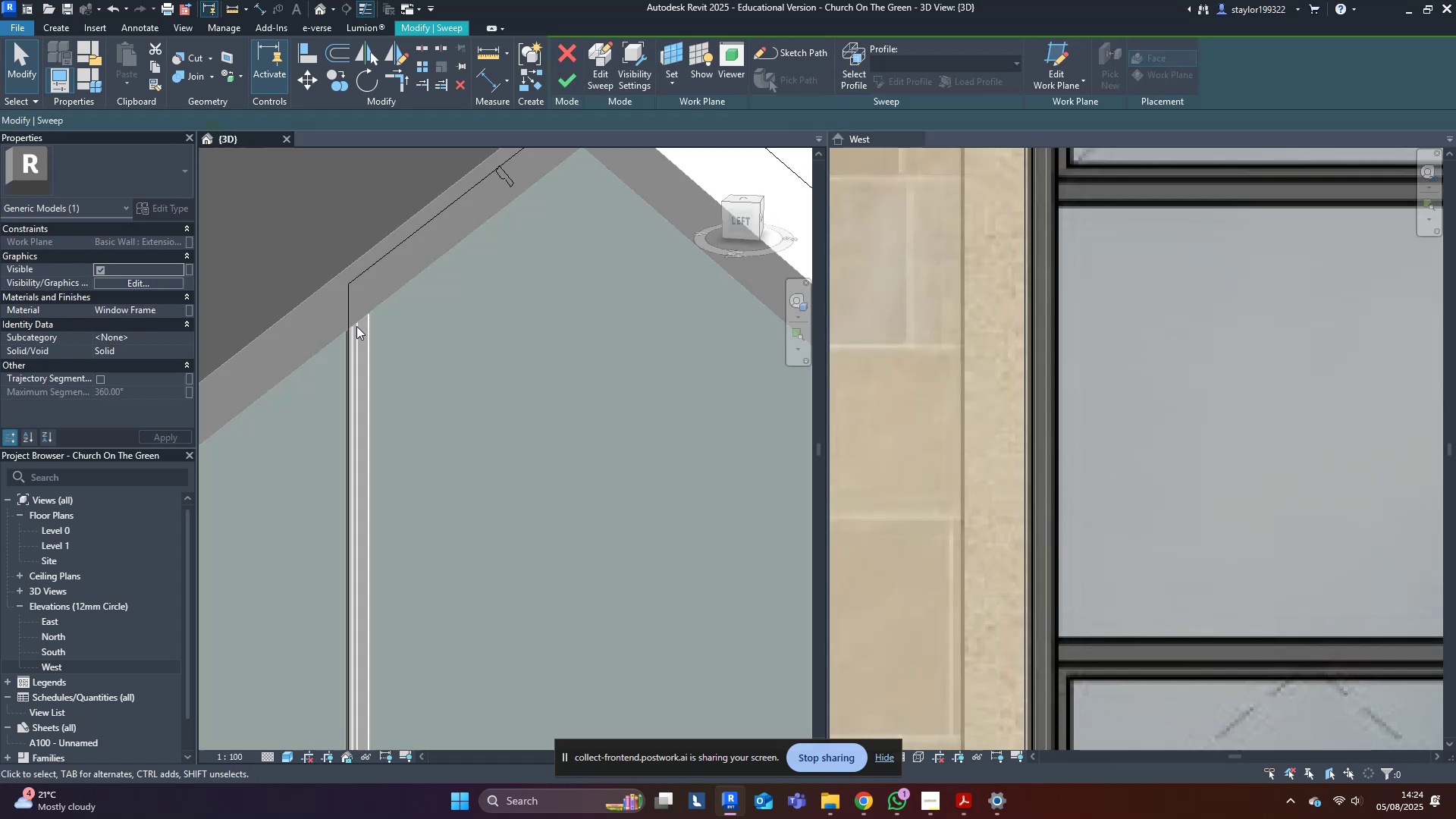 
triple_click([356, 326])
 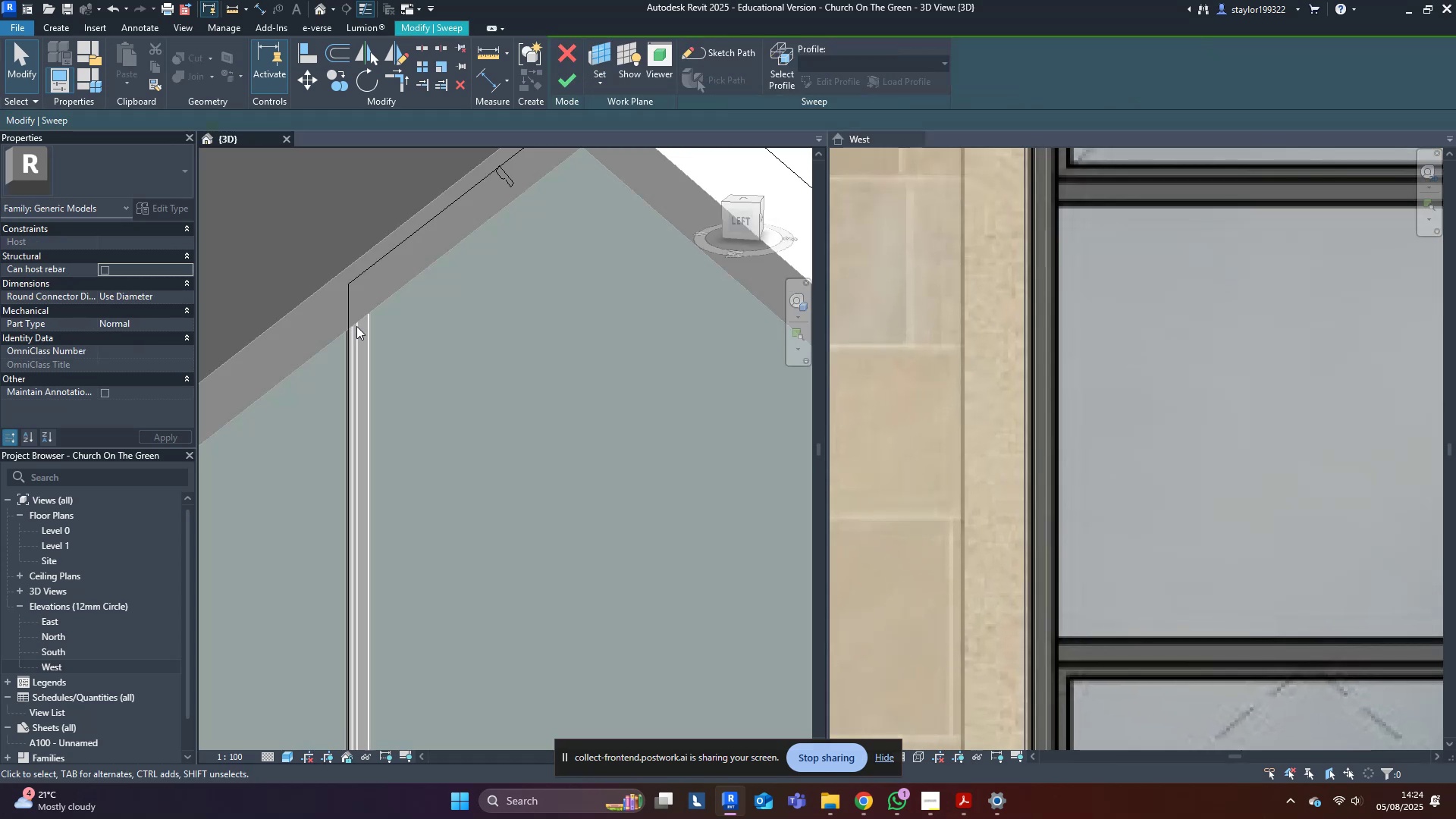 
triple_click([356, 326])
 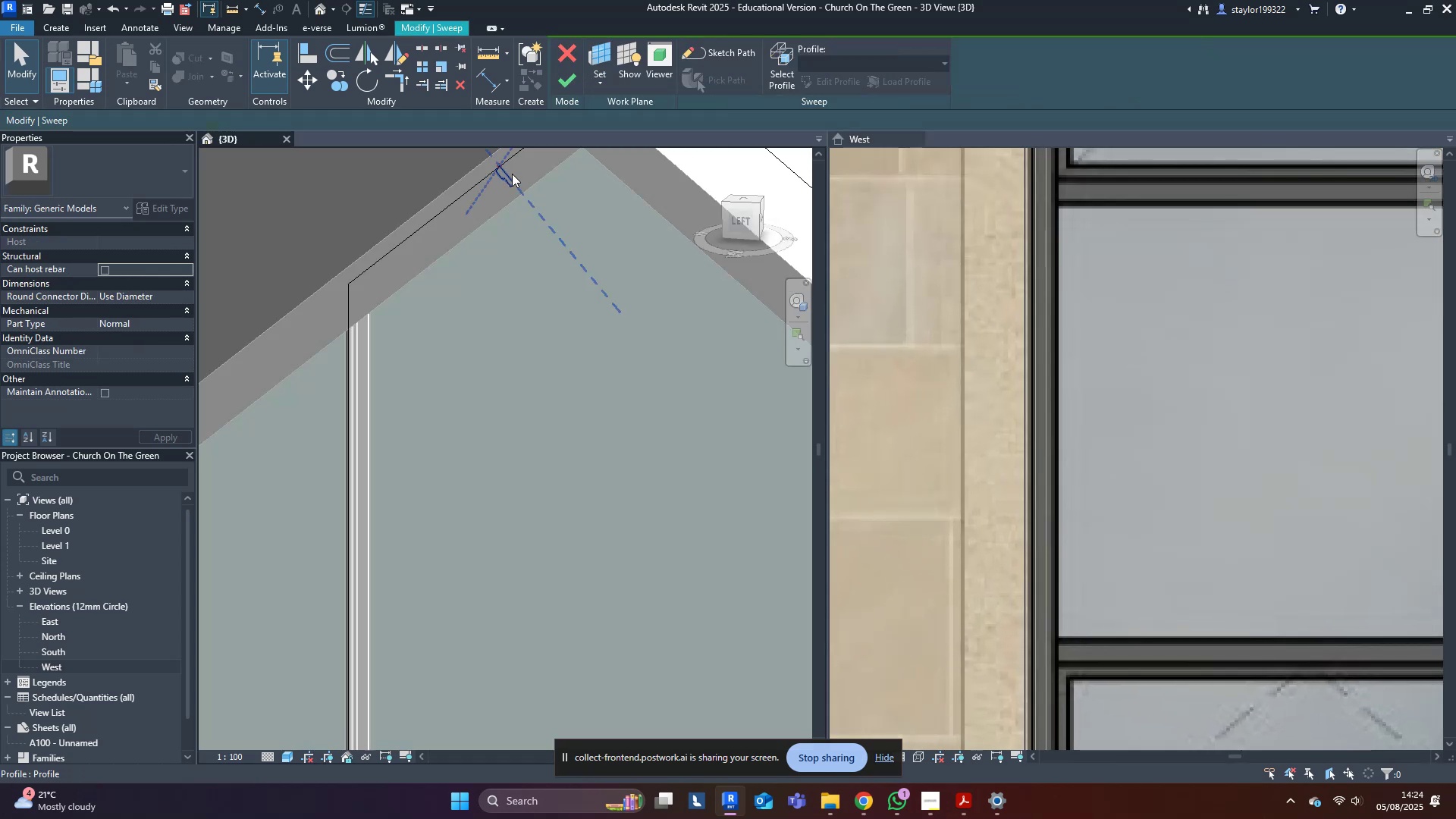 
double_click([512, 174])
 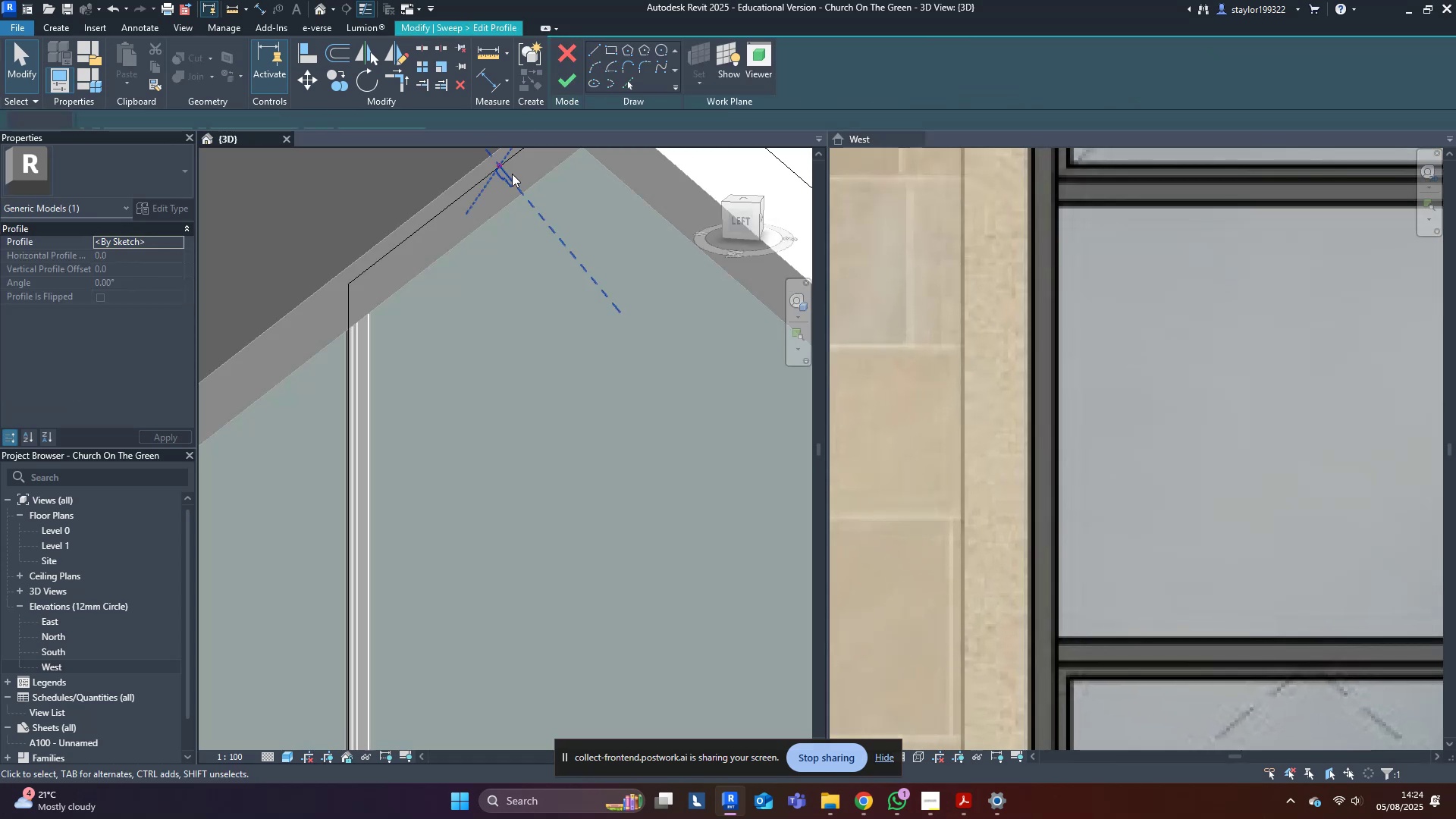 
scroll: coordinate [512, 174], scroll_direction: up, amount: 4.0
 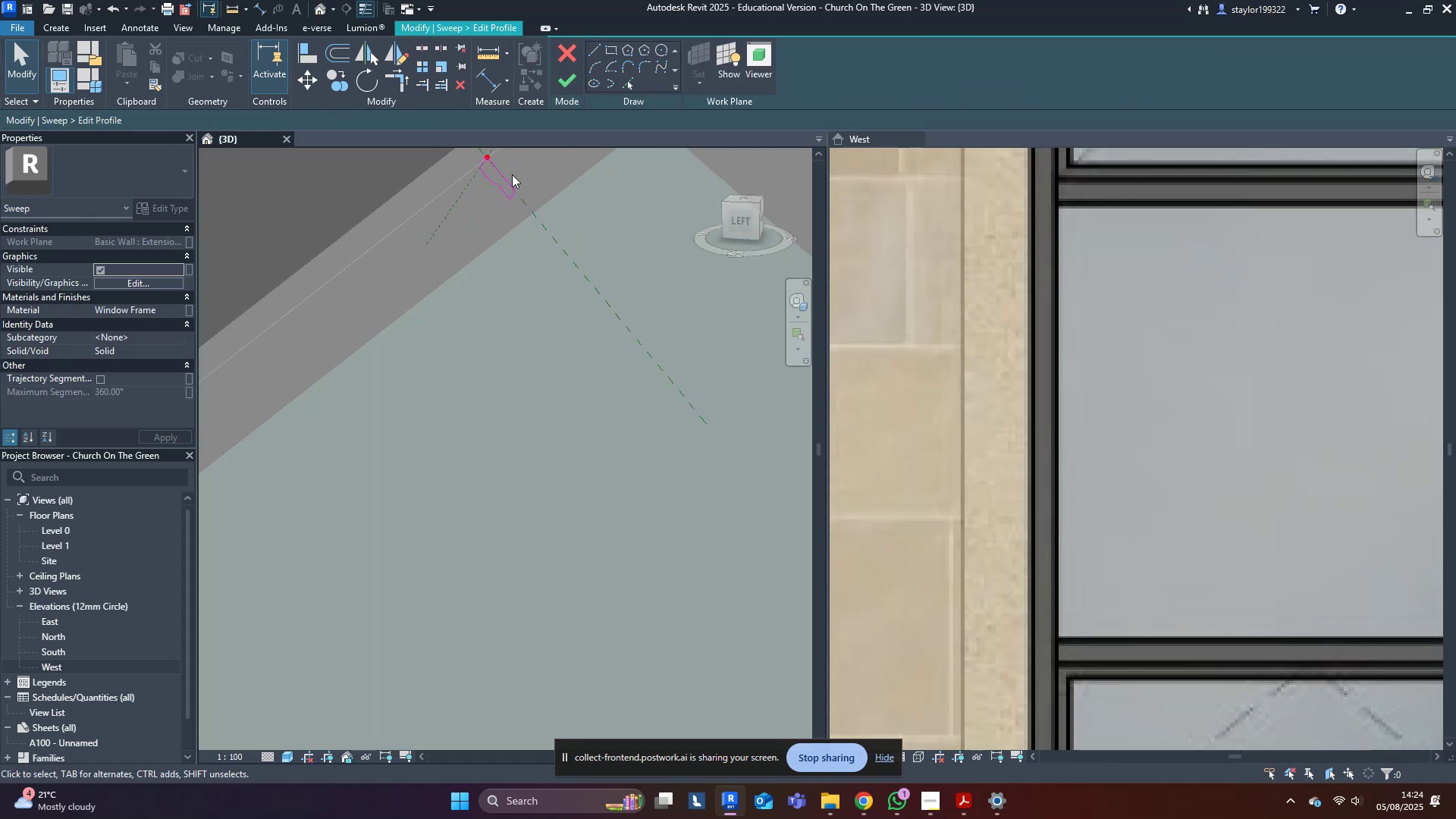 
key(Tab)
 